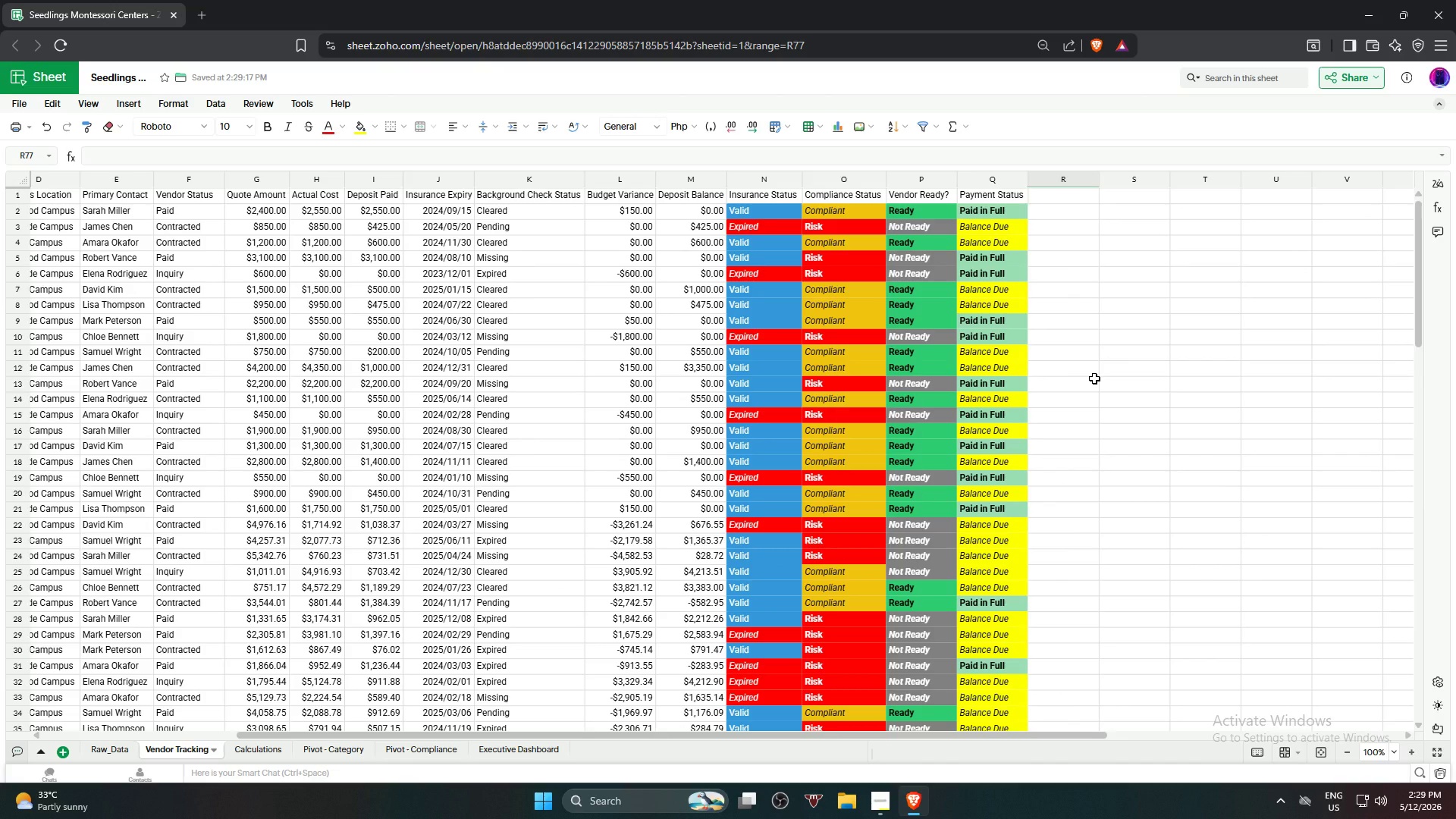 
left_click([488, 756])
 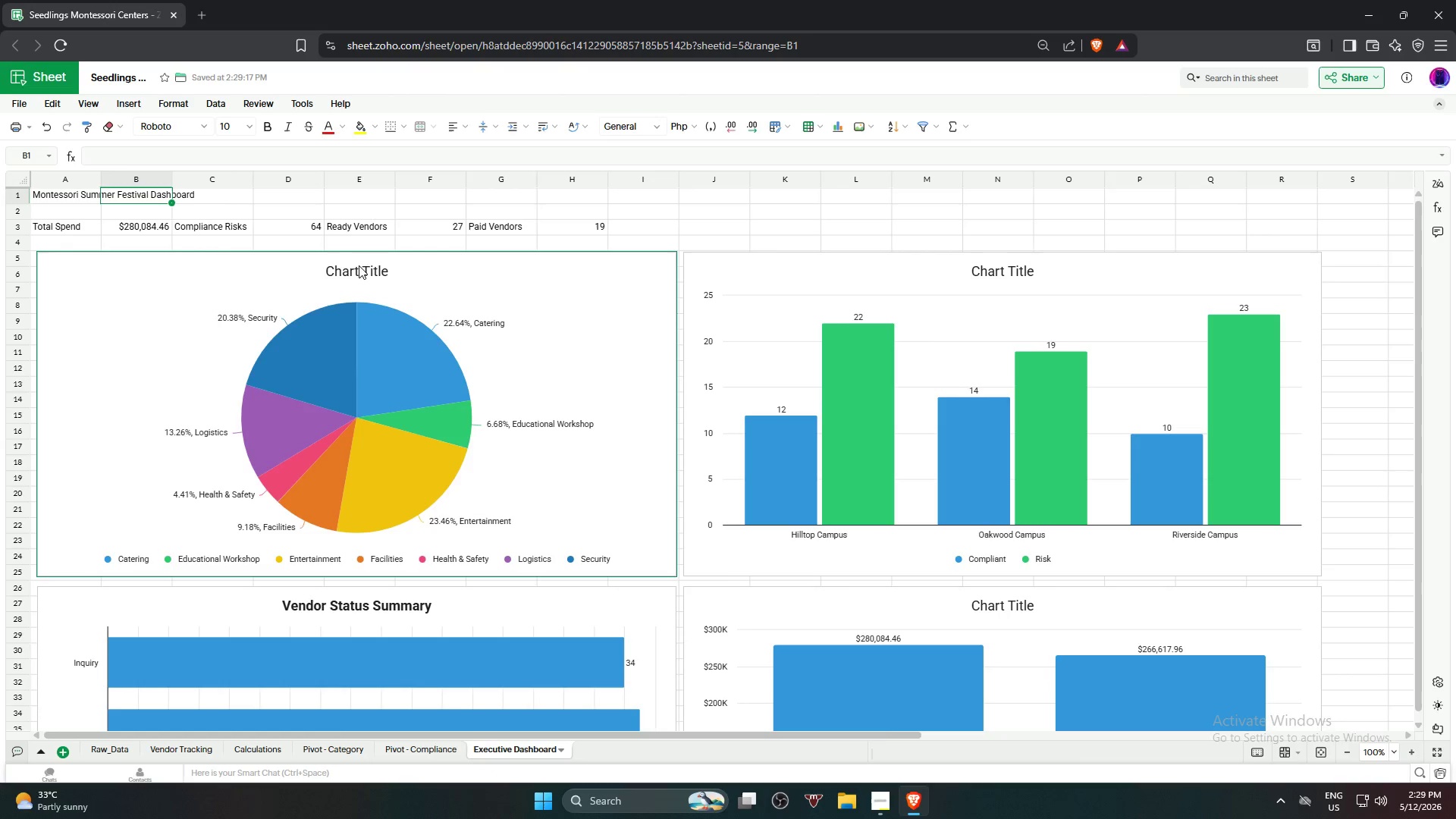 
double_click([358, 268])
 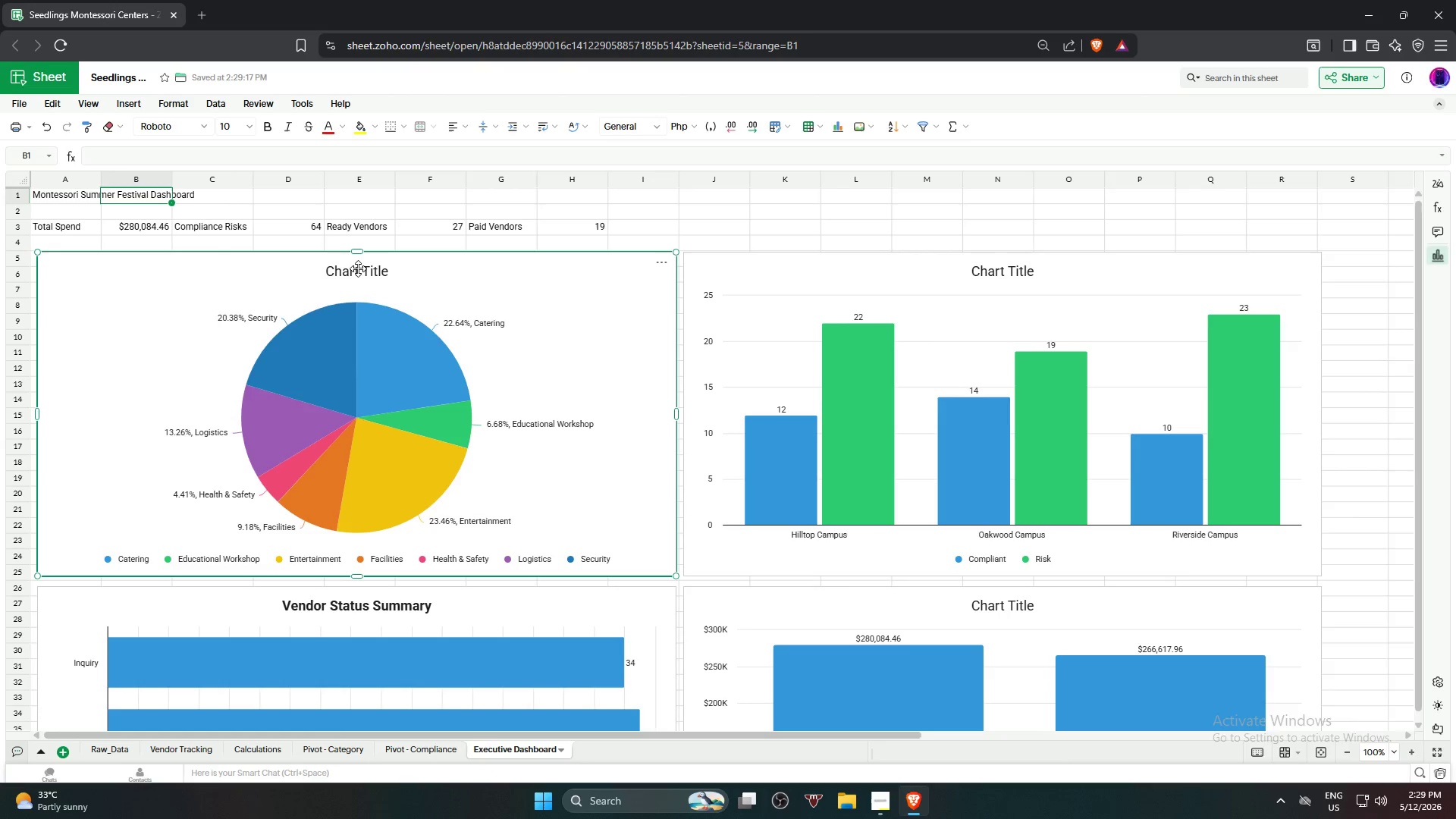 
triple_click([358, 268])
 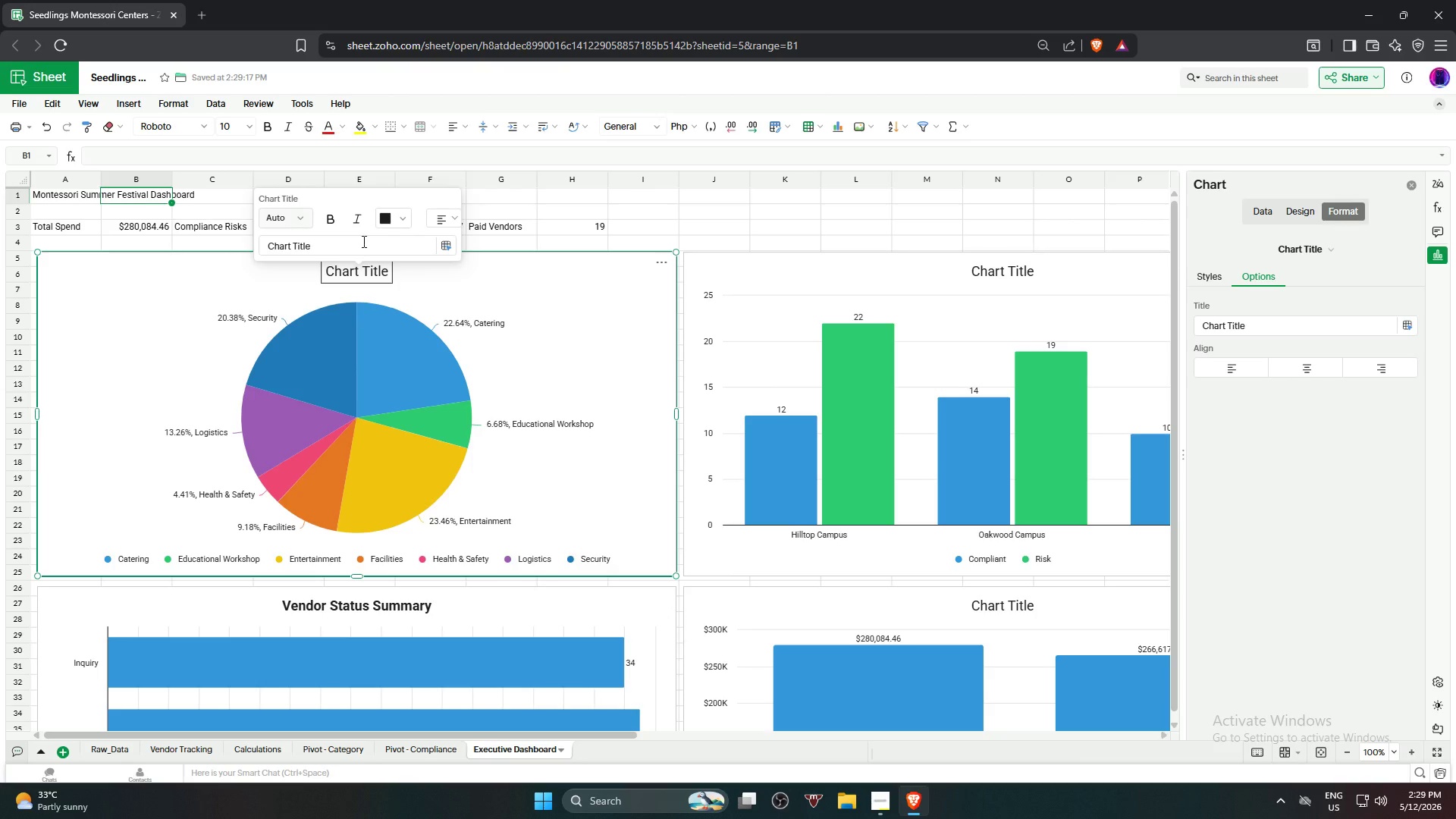 
left_click_drag(start_coordinate=[361, 240], to_coordinate=[203, 253])
 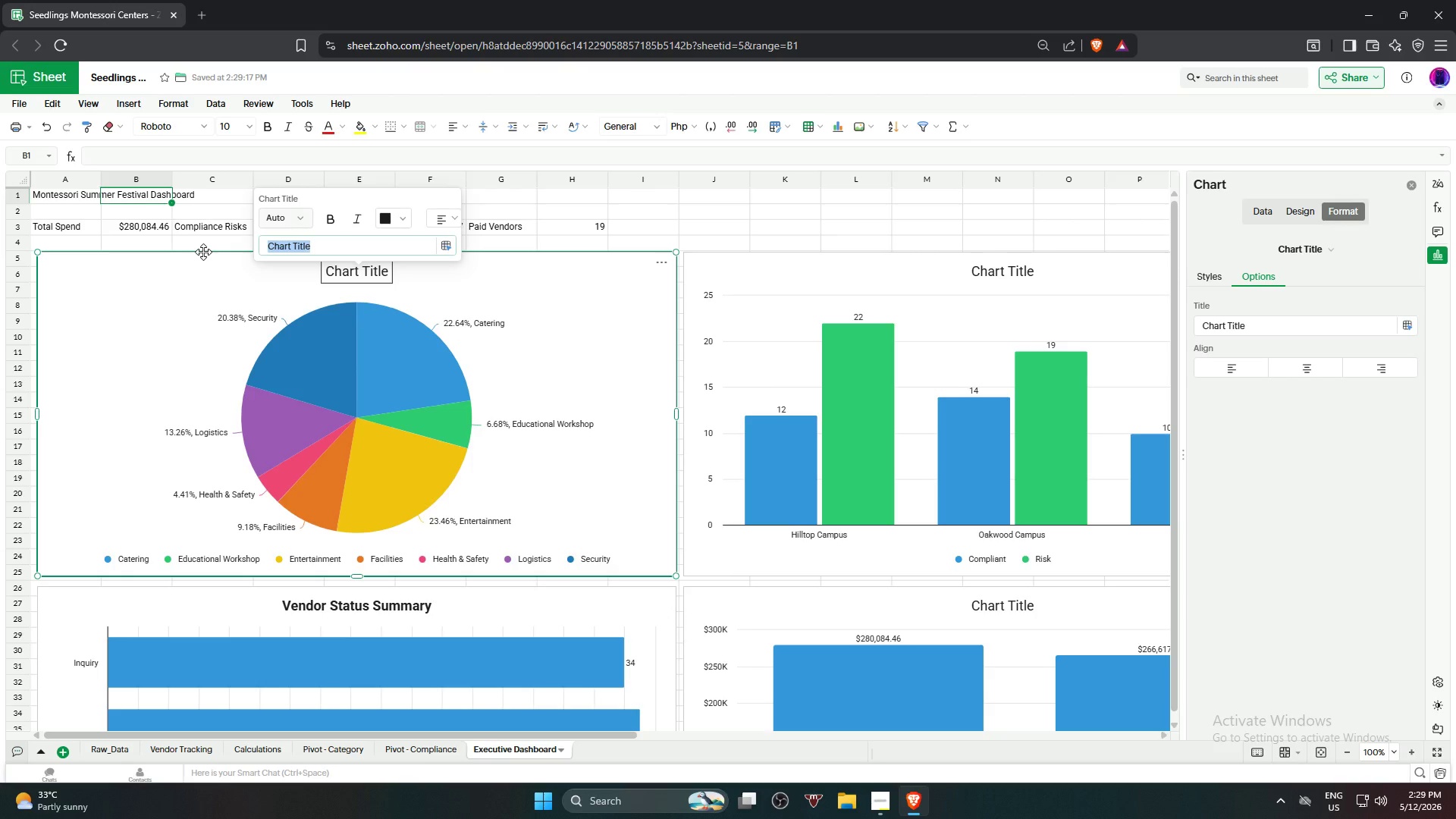 
type(Spend by Cate)
 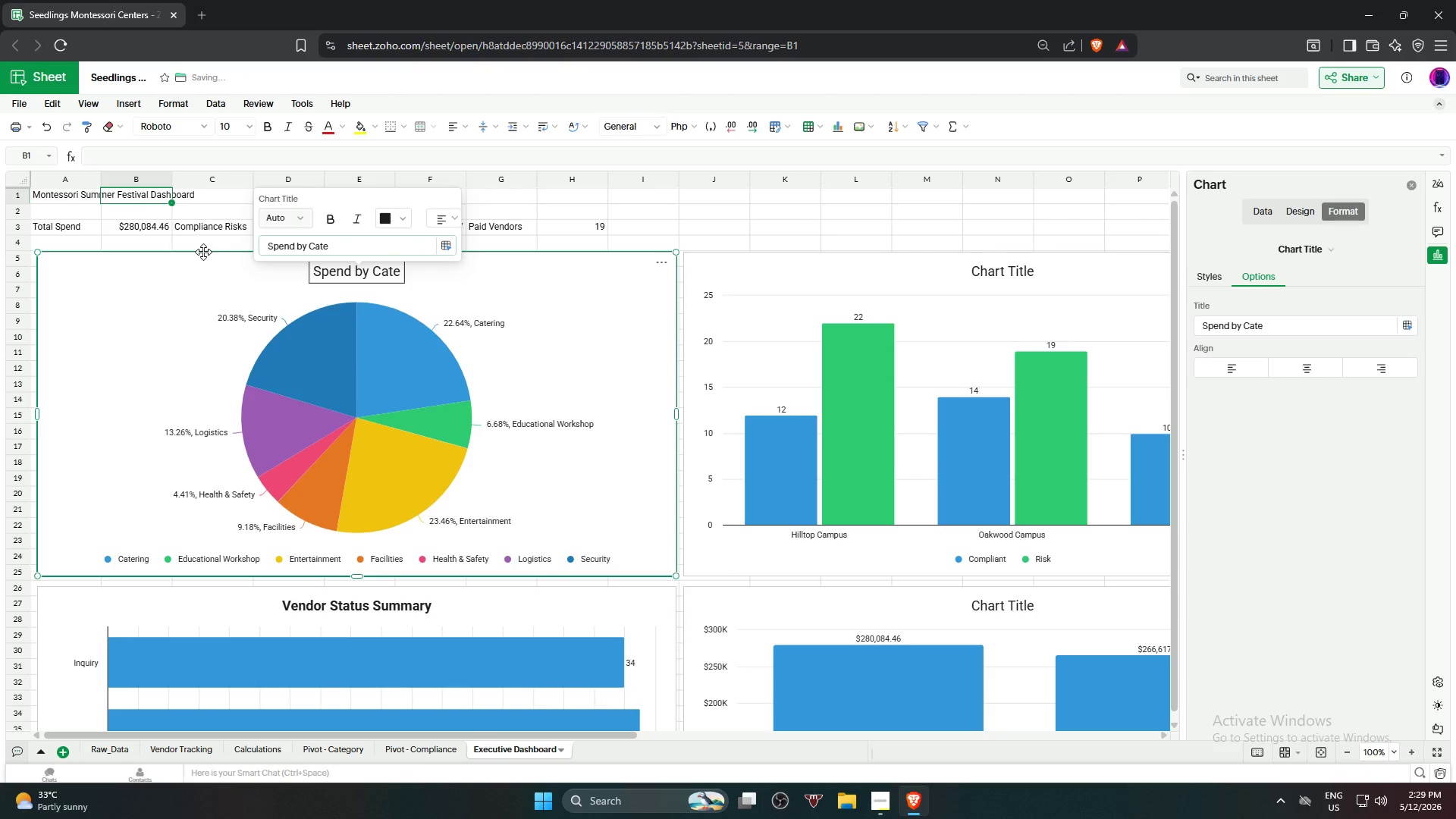 
hold_key(key=Backspace, duration=1.11)
 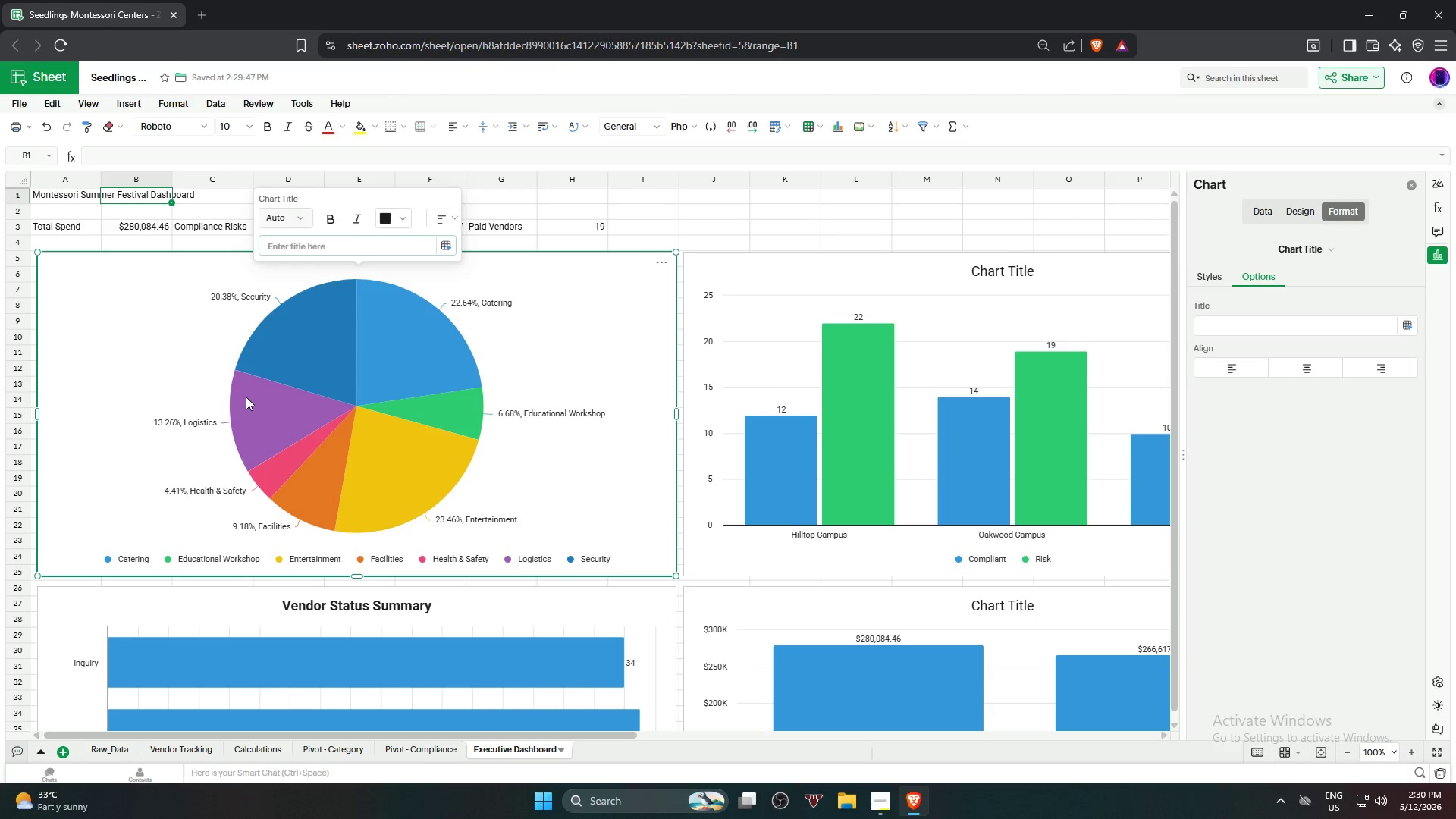 
wait(53.53)
 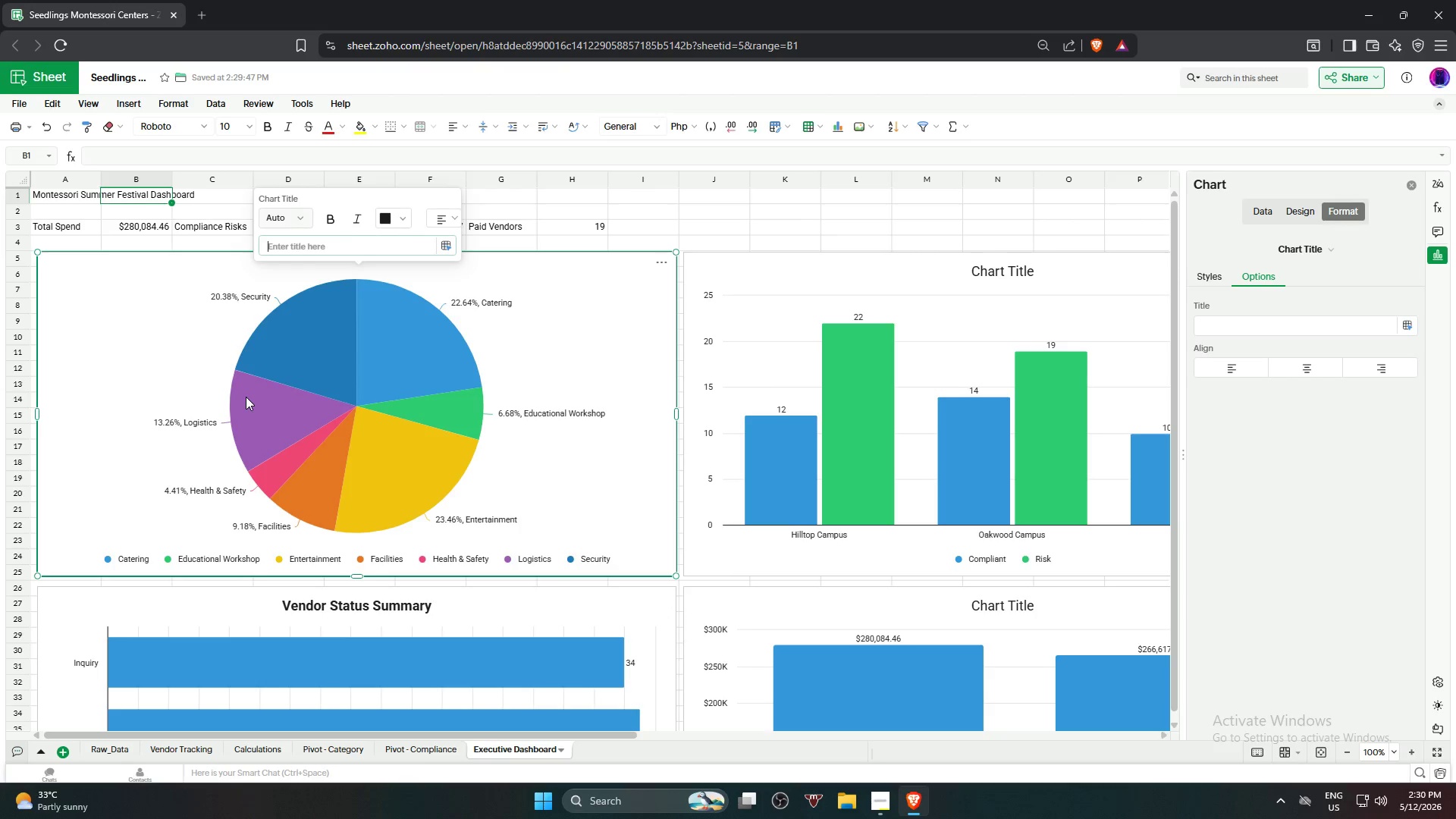 
left_click([344, 245])
 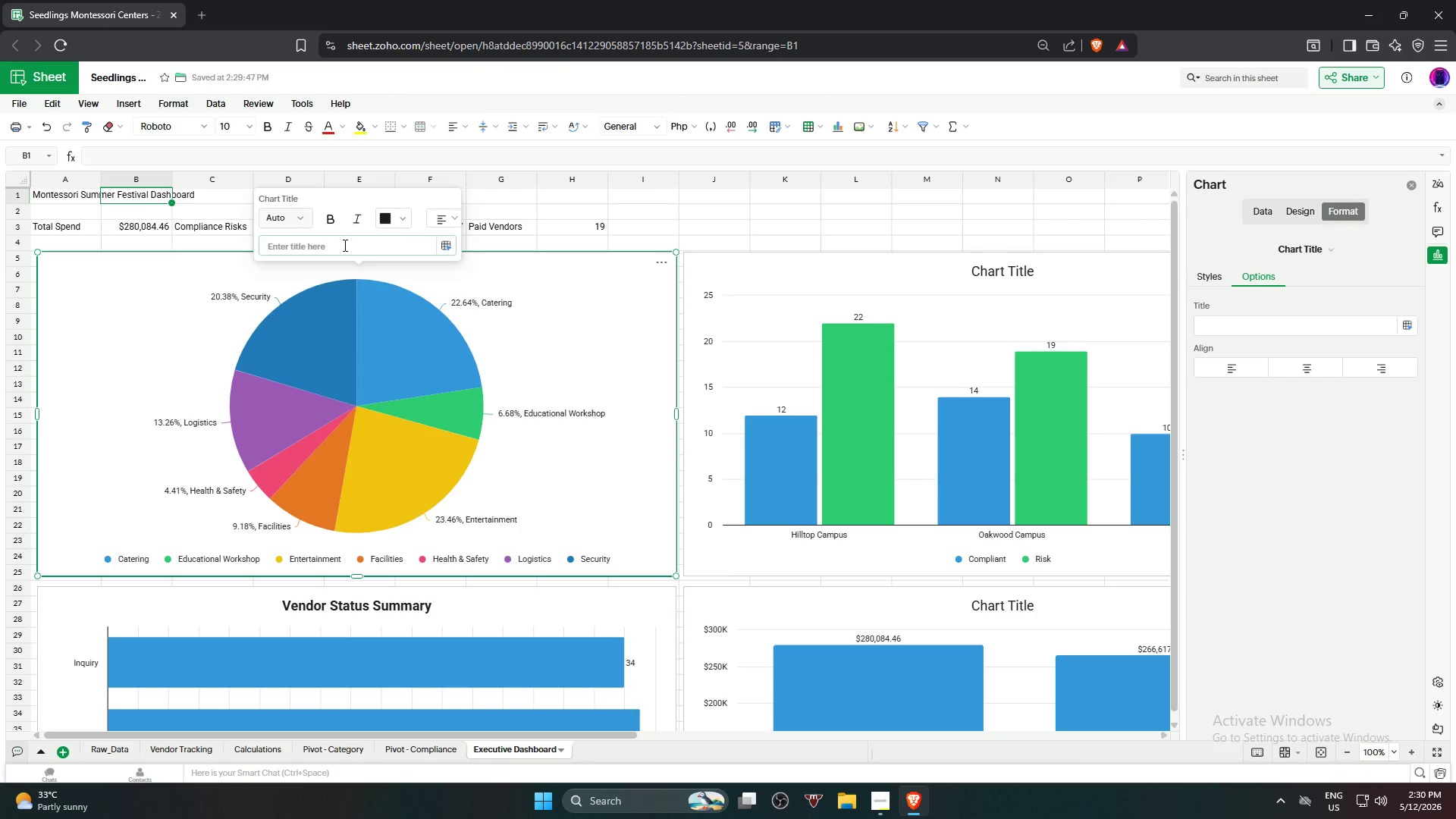 
type(Festi)
 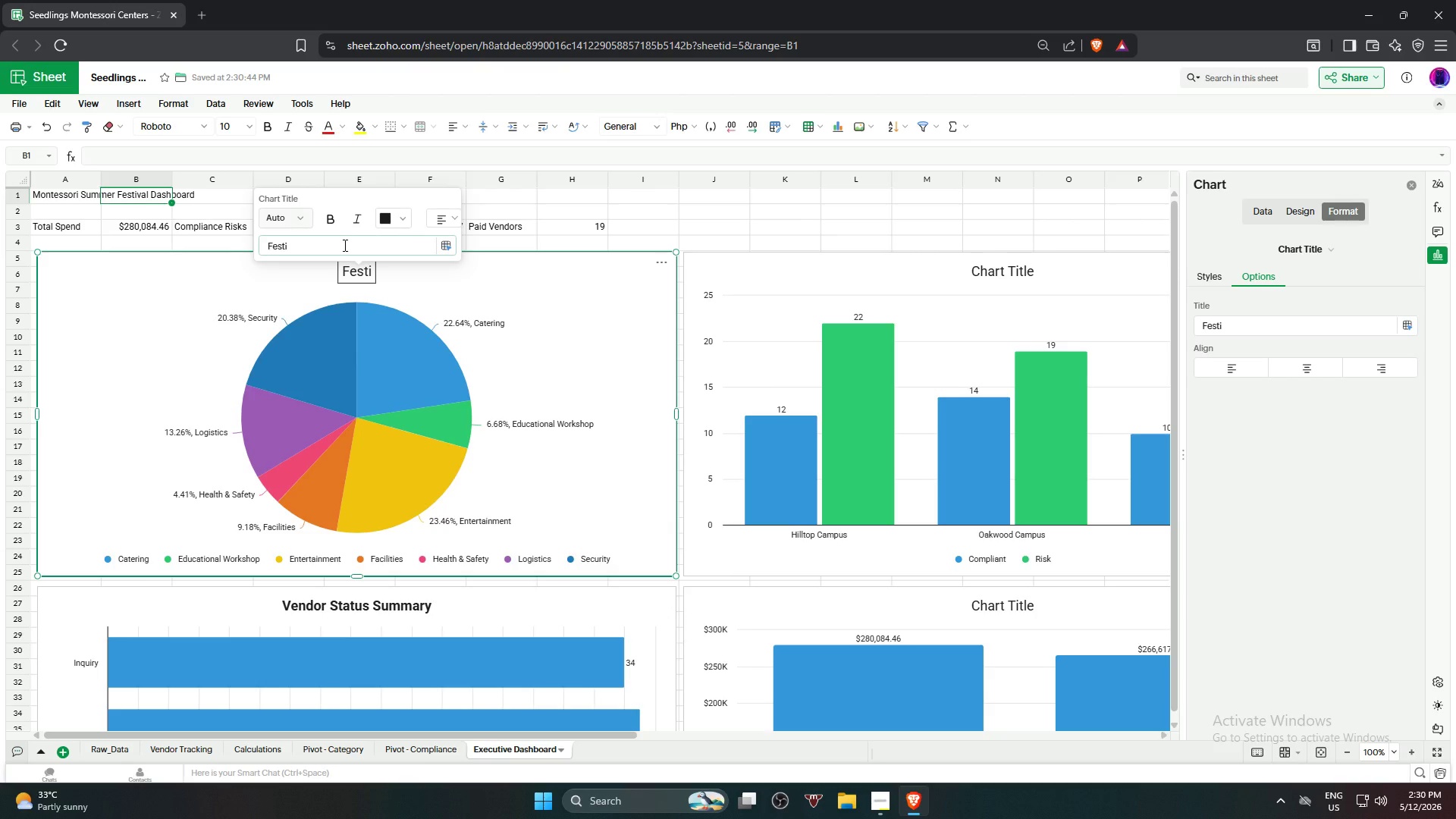 
wait(9.88)
 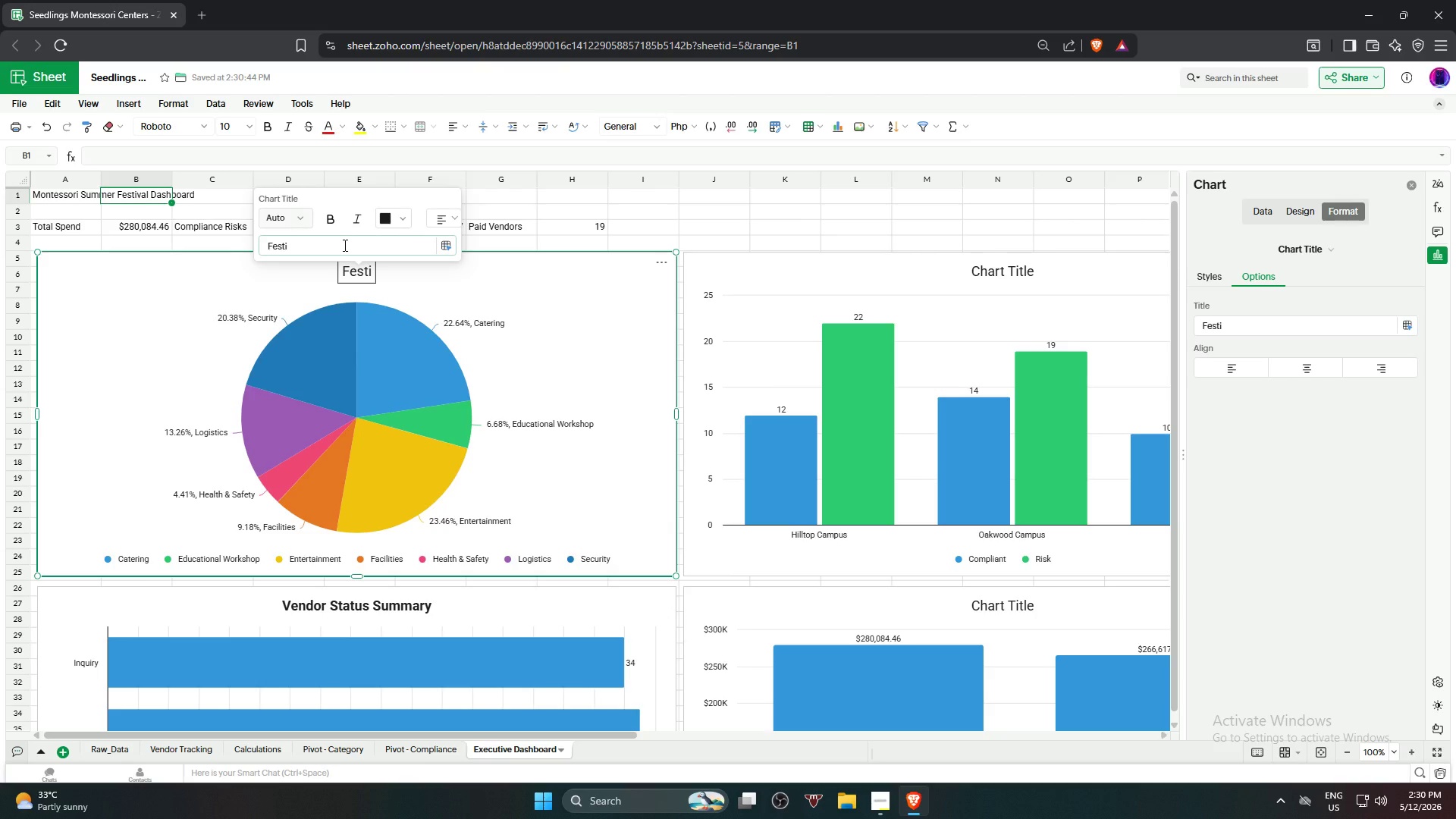 
type(val )
 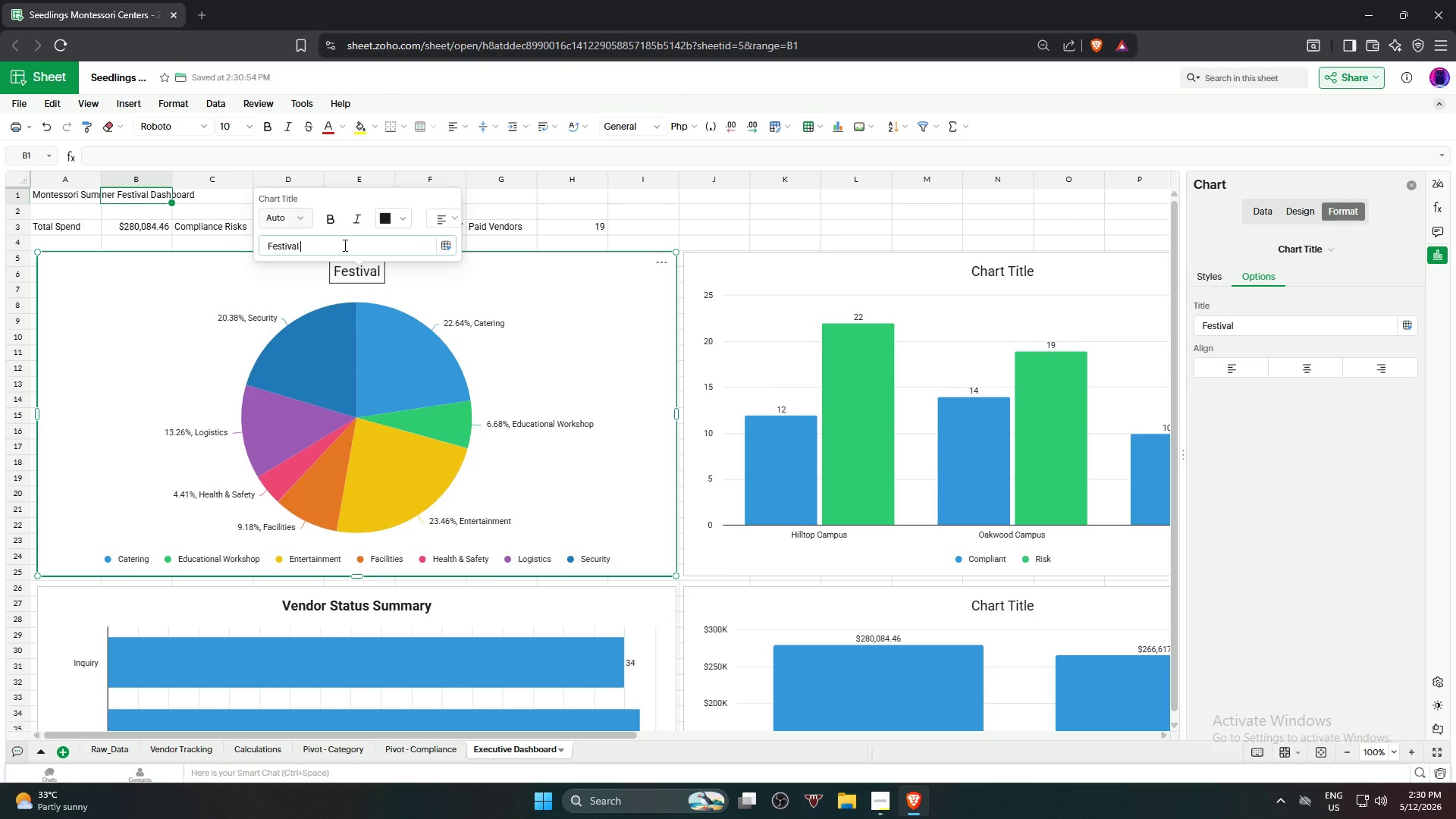 
type(Spending)
 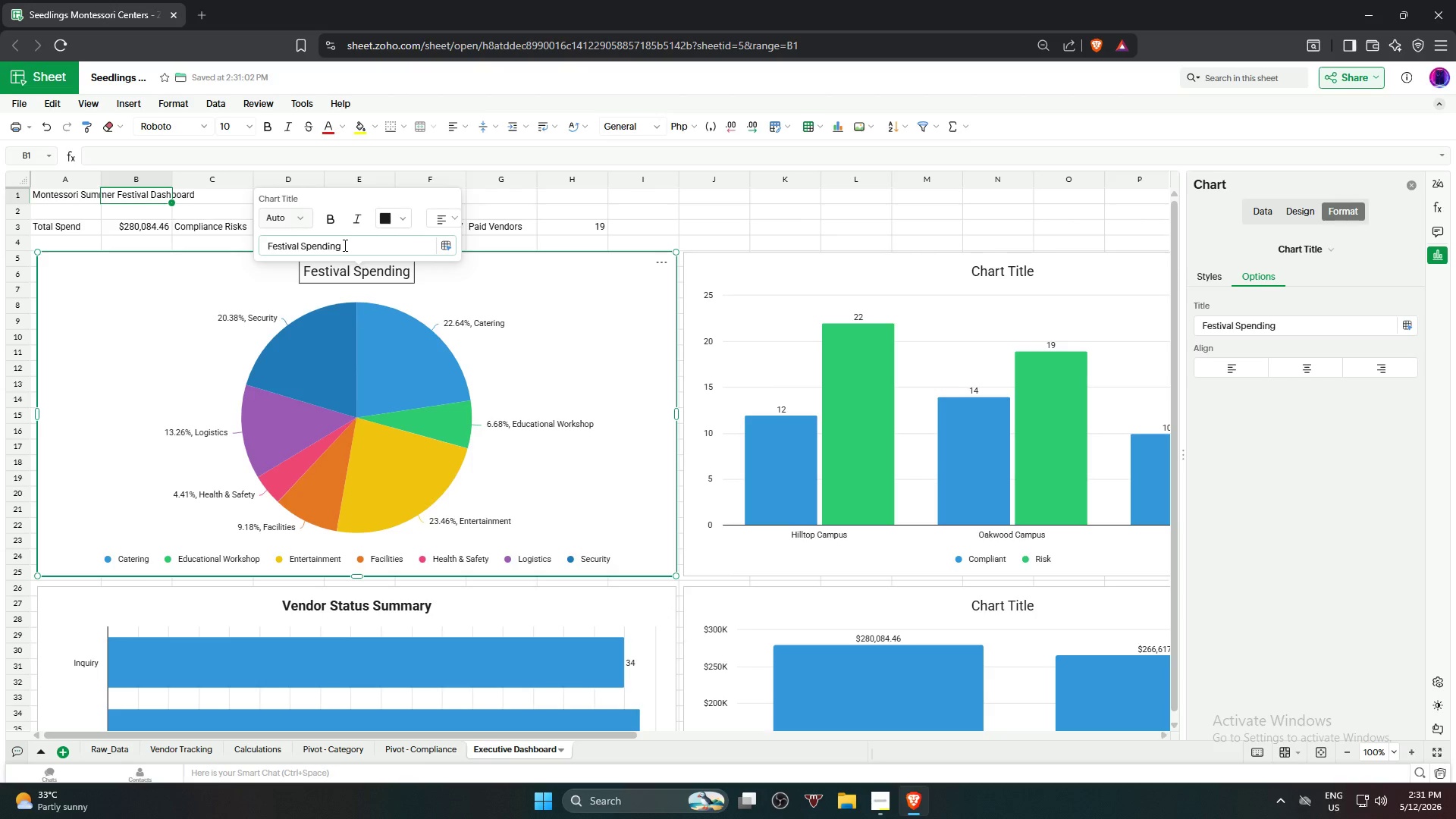 
wait(6.88)
 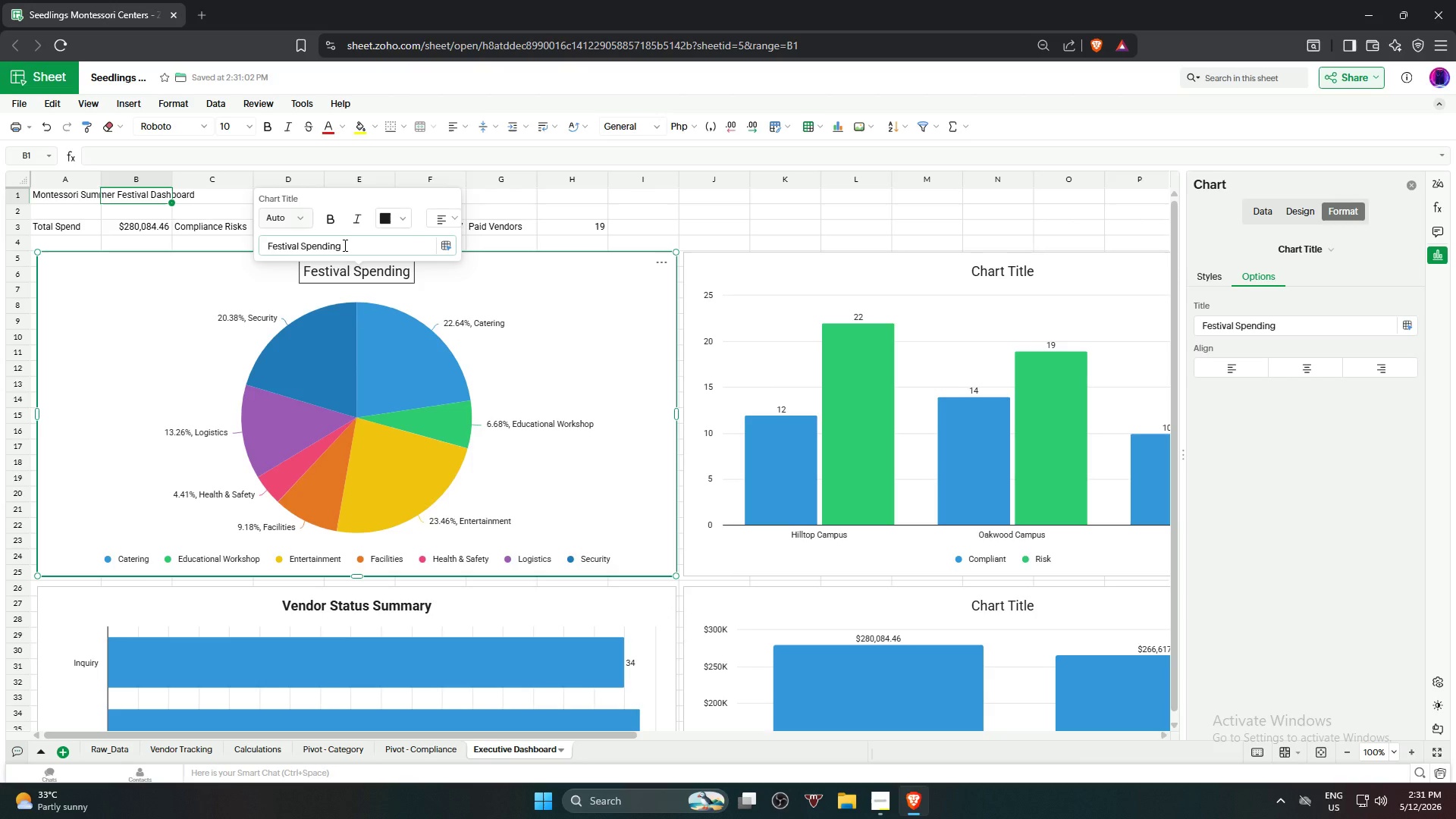 
type( by Vendor Category)
 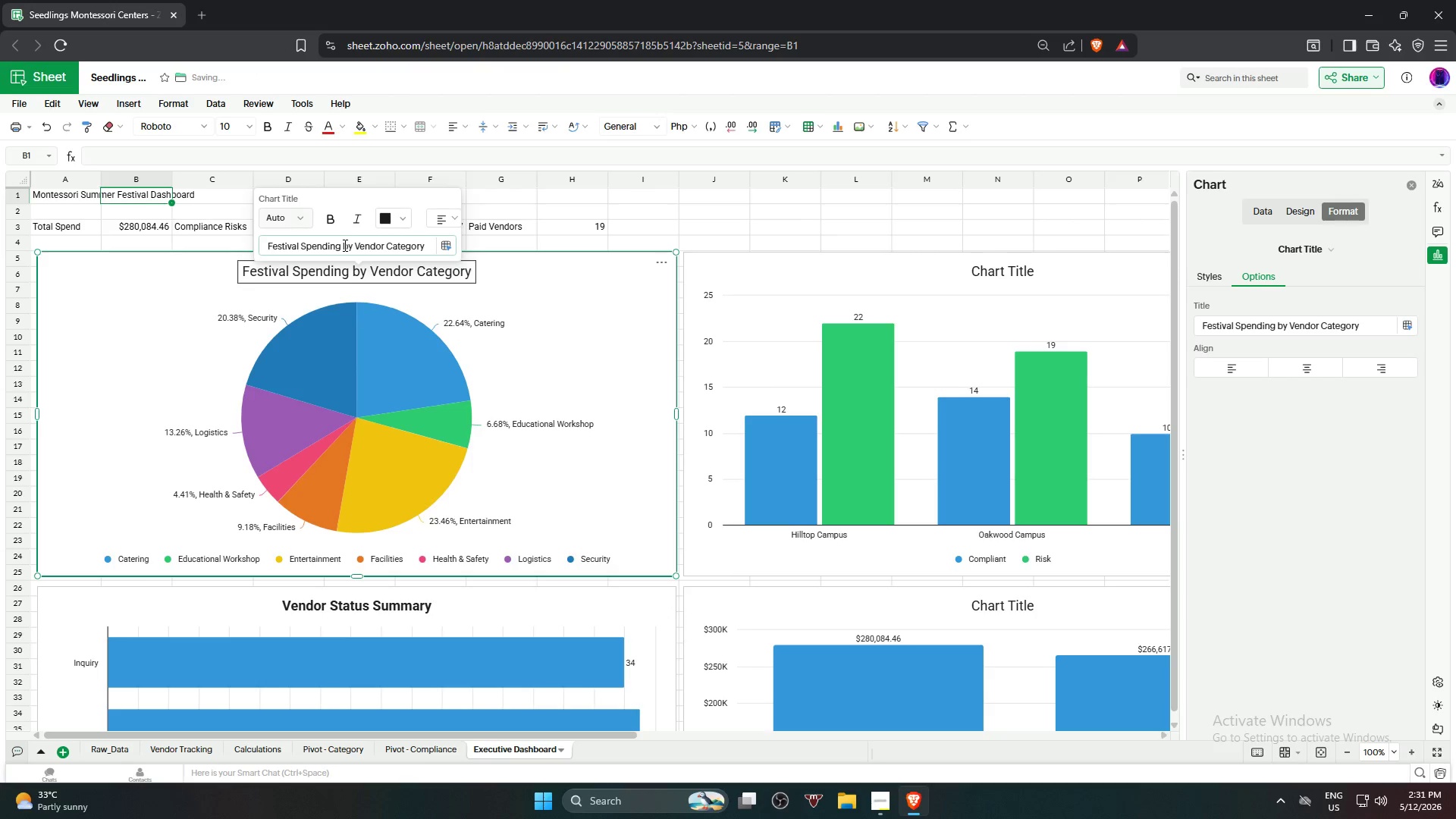 
key(Enter)
 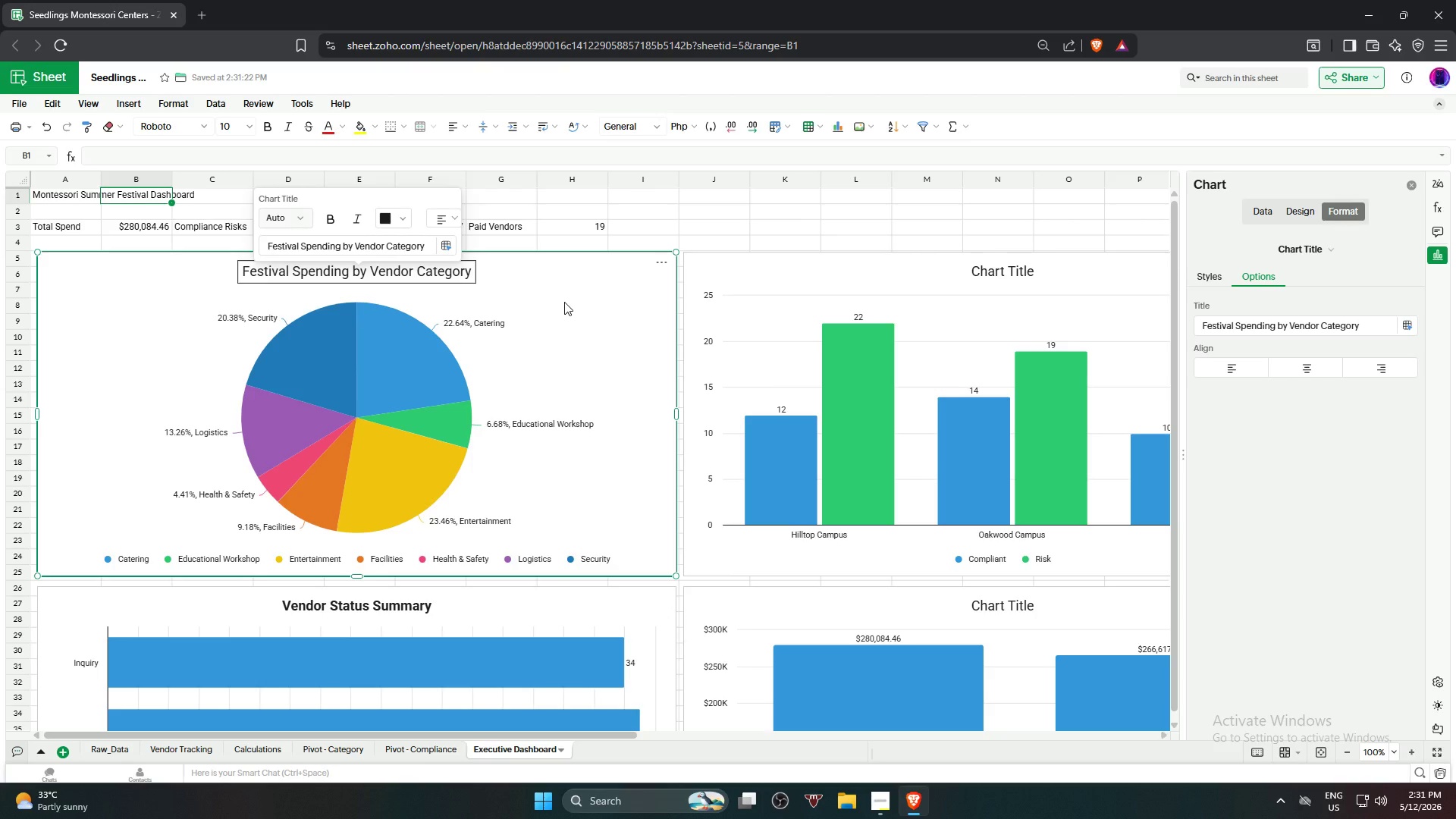 
wait(9.19)
 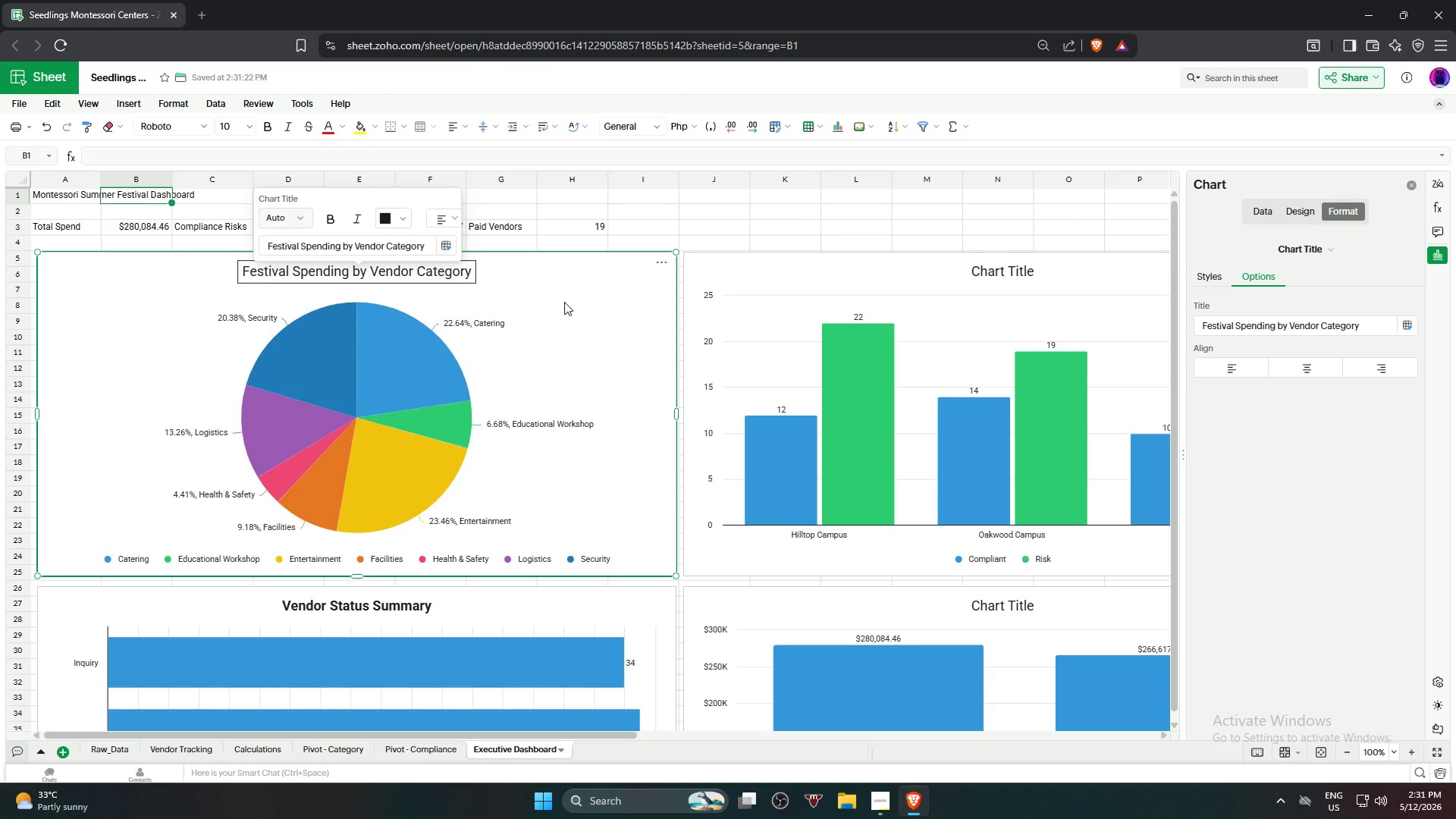 
left_click([564, 302])
 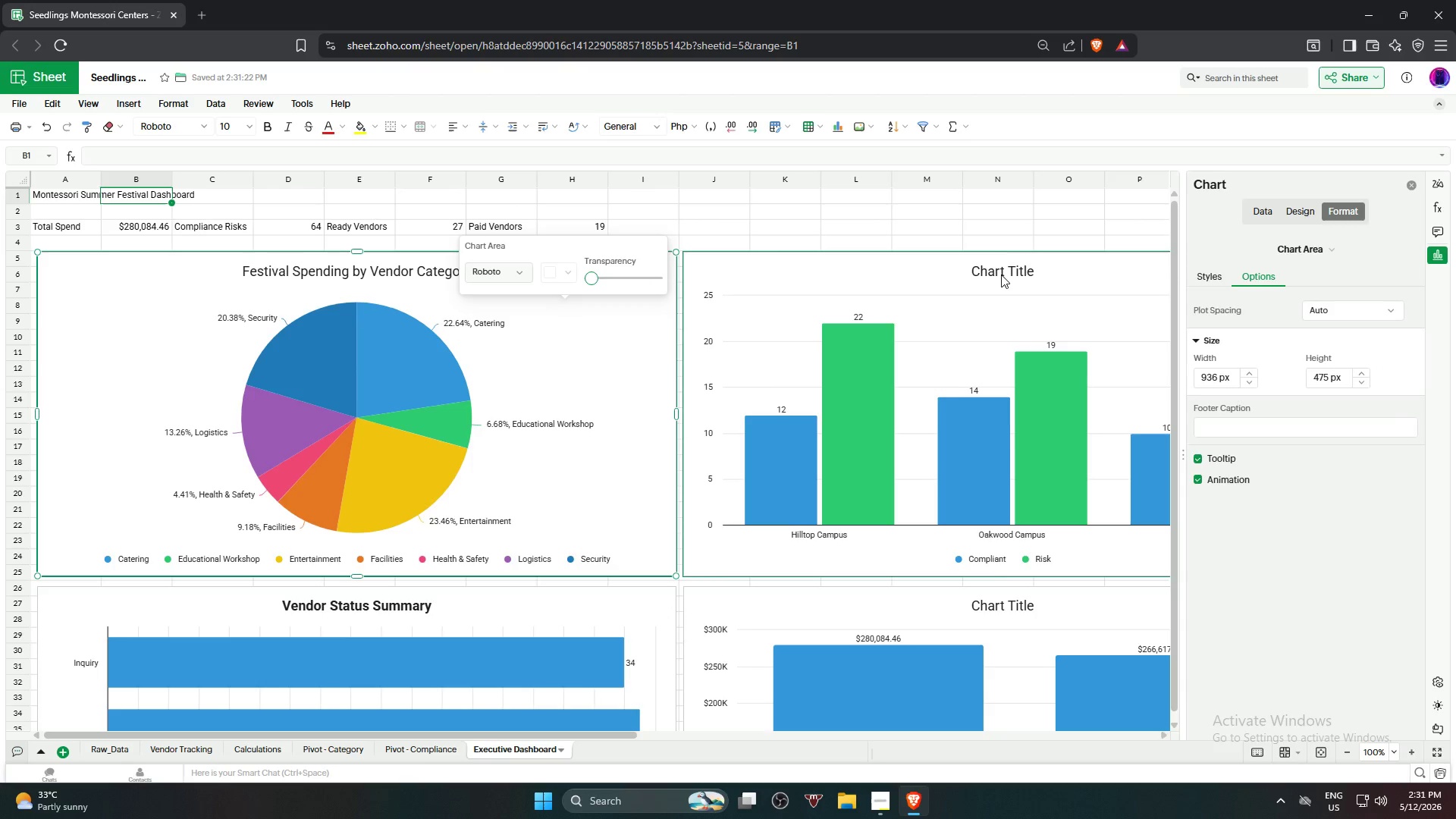 
double_click([1003, 274])
 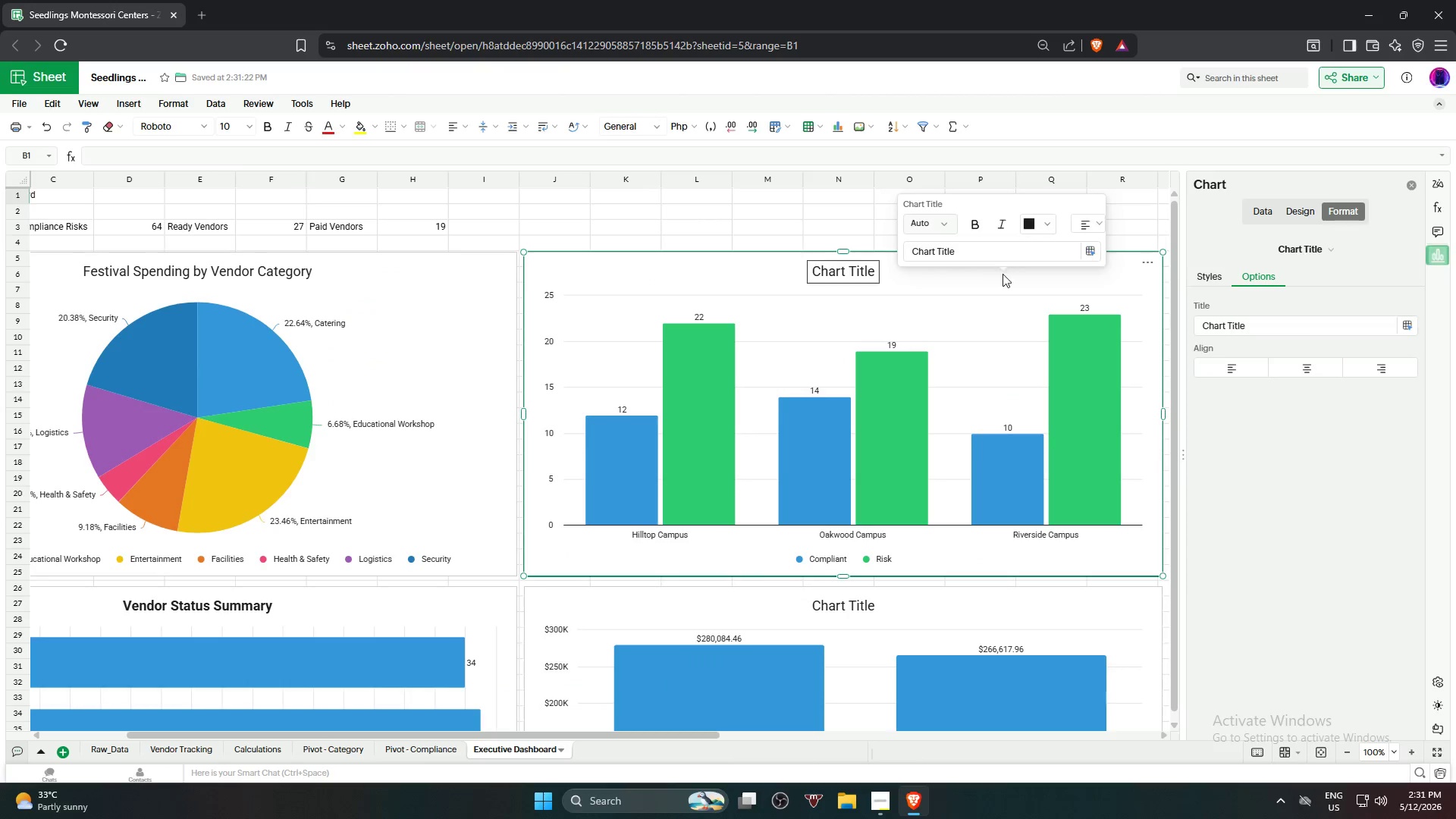 
triple_click([1003, 274])
 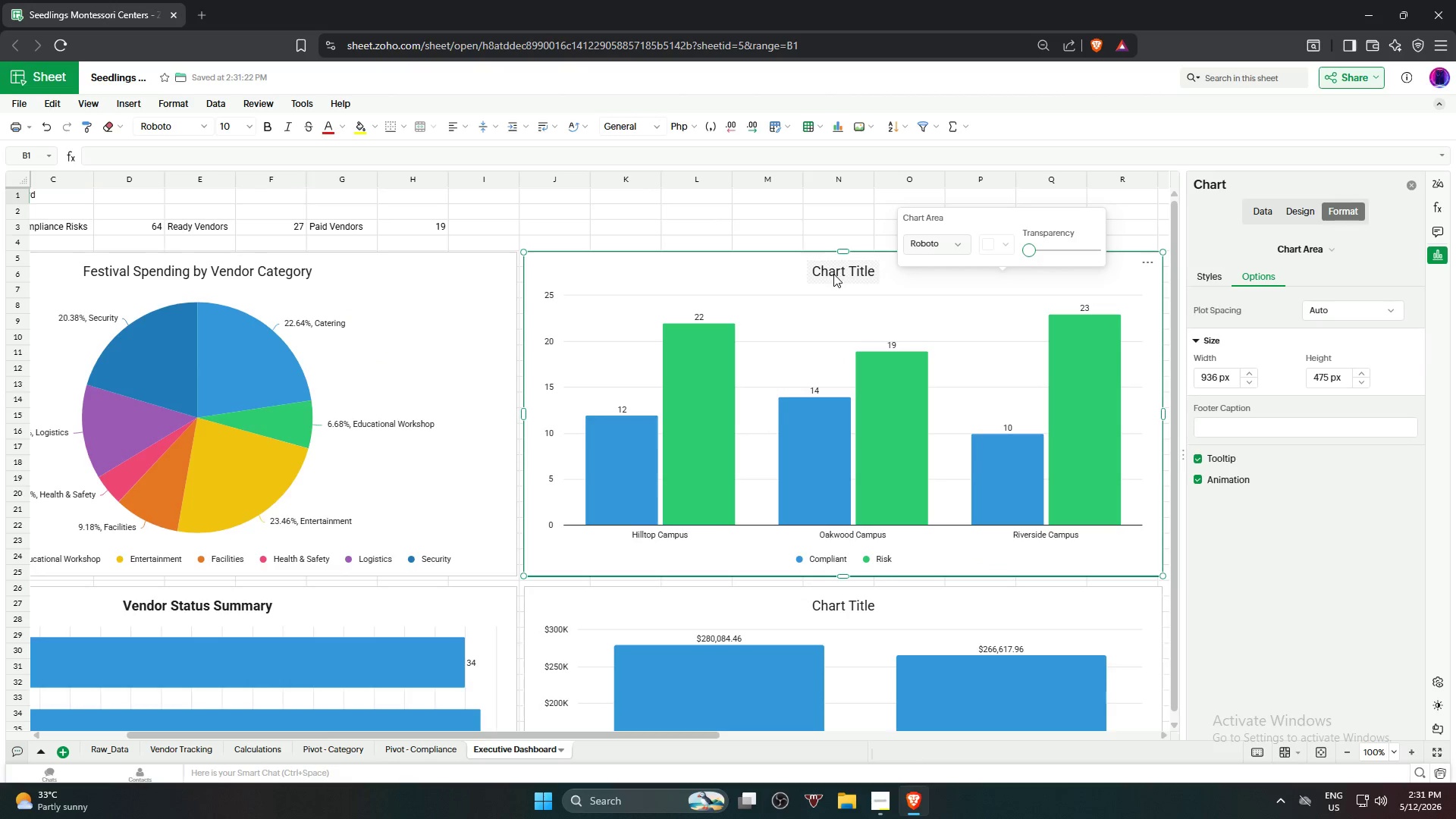 
double_click([836, 272])
 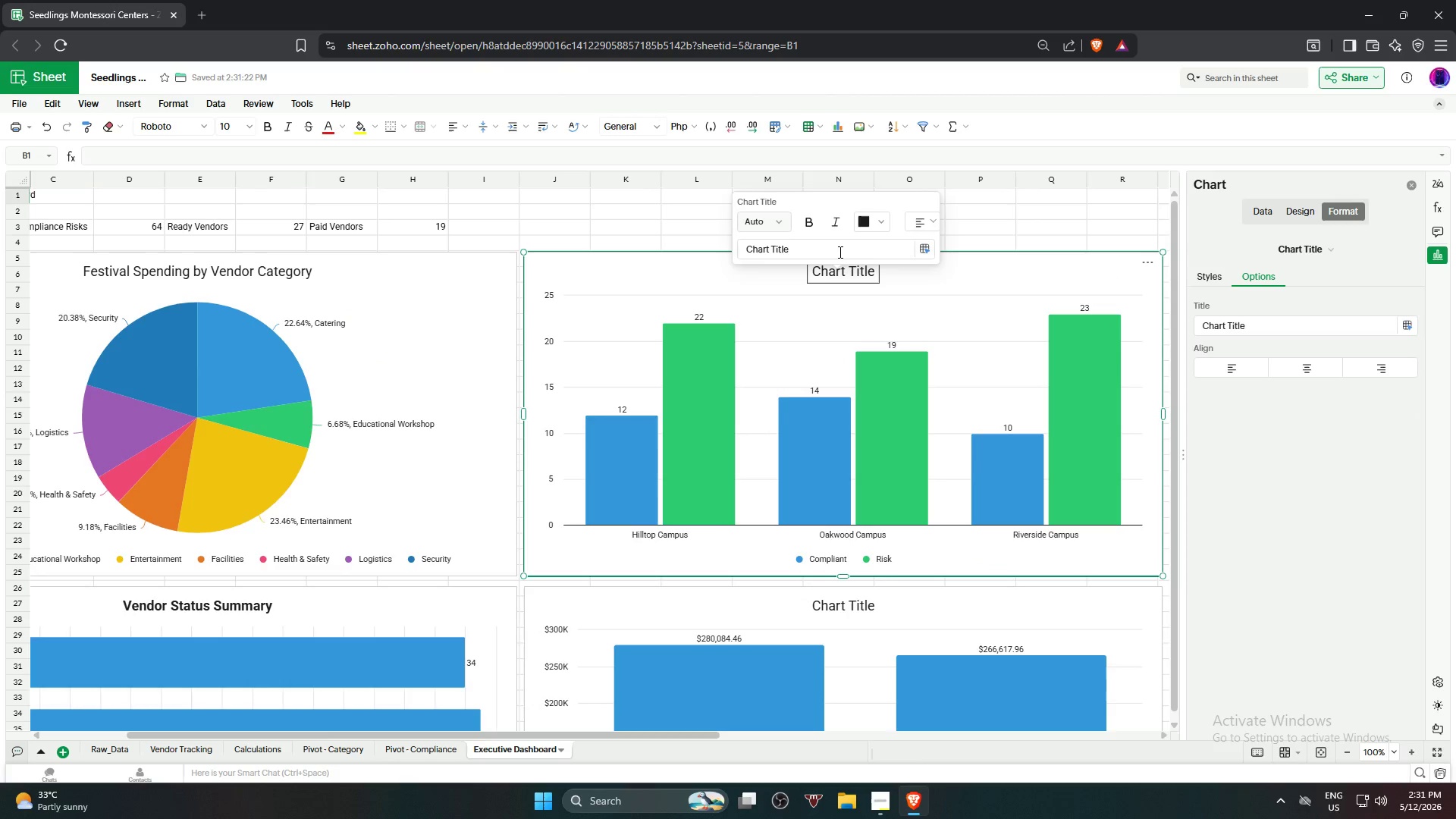 
left_click_drag(start_coordinate=[839, 252], to_coordinate=[745, 245])
 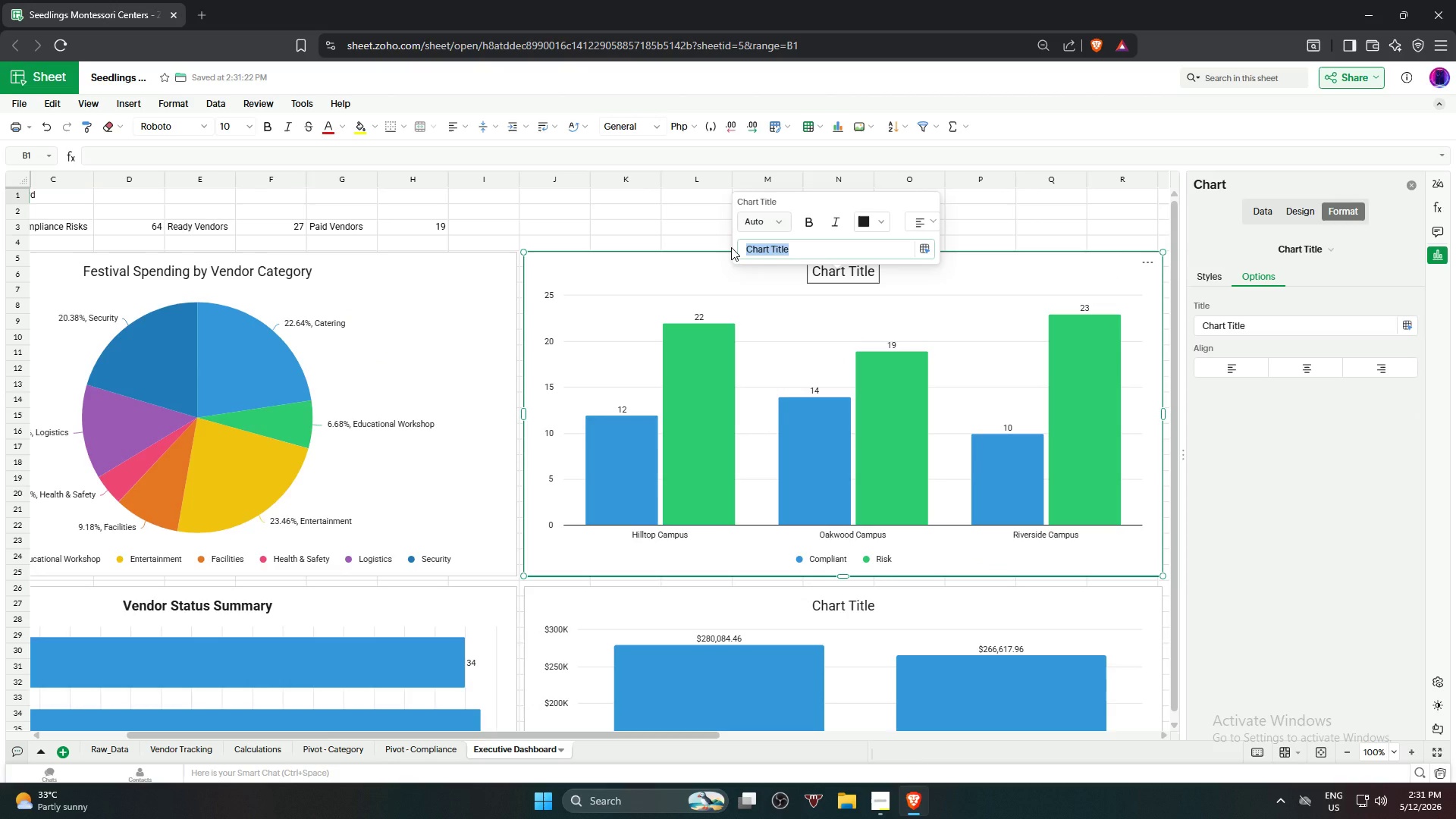 
wait(11.5)
 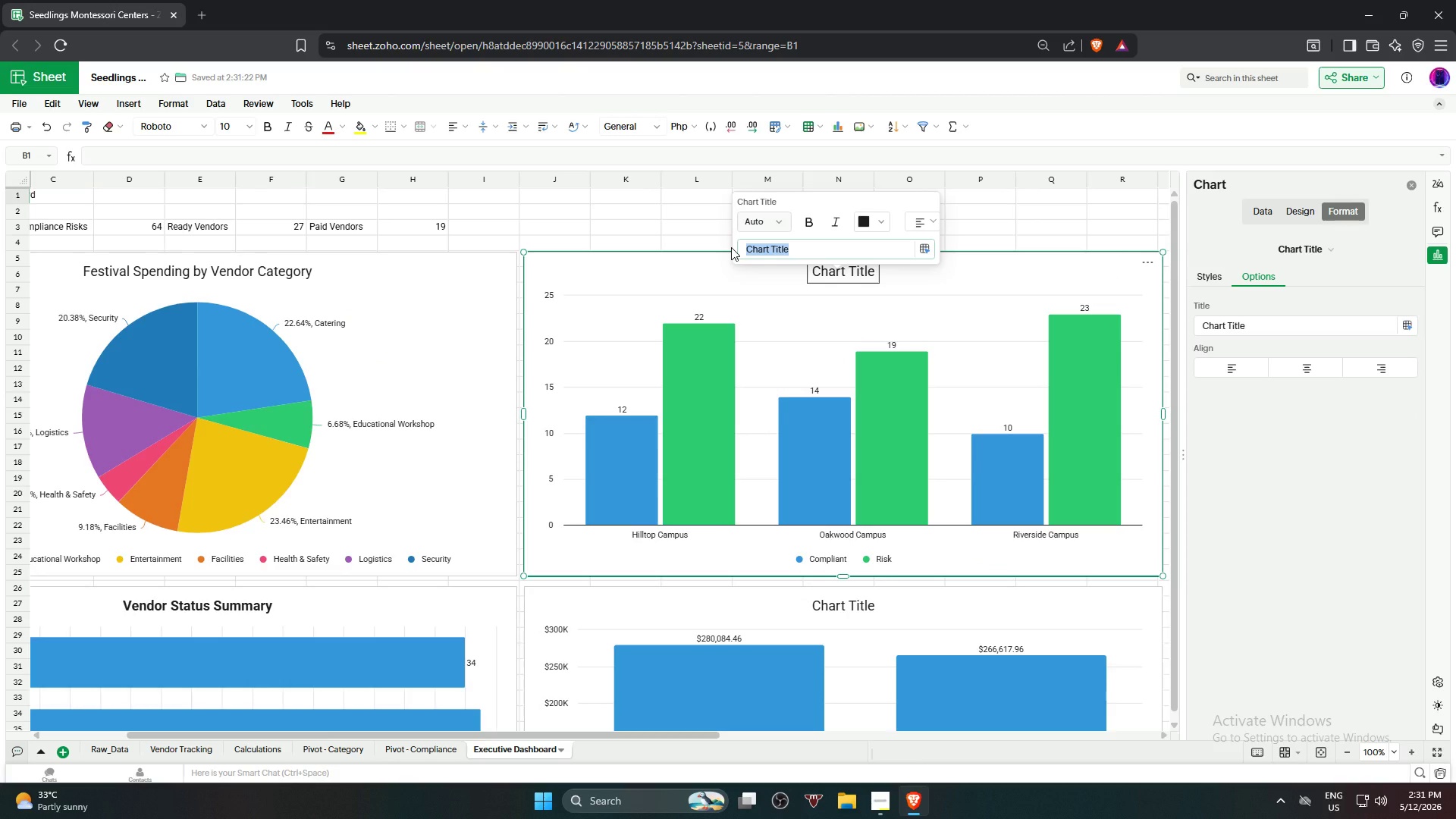 
key(Shift+V)
 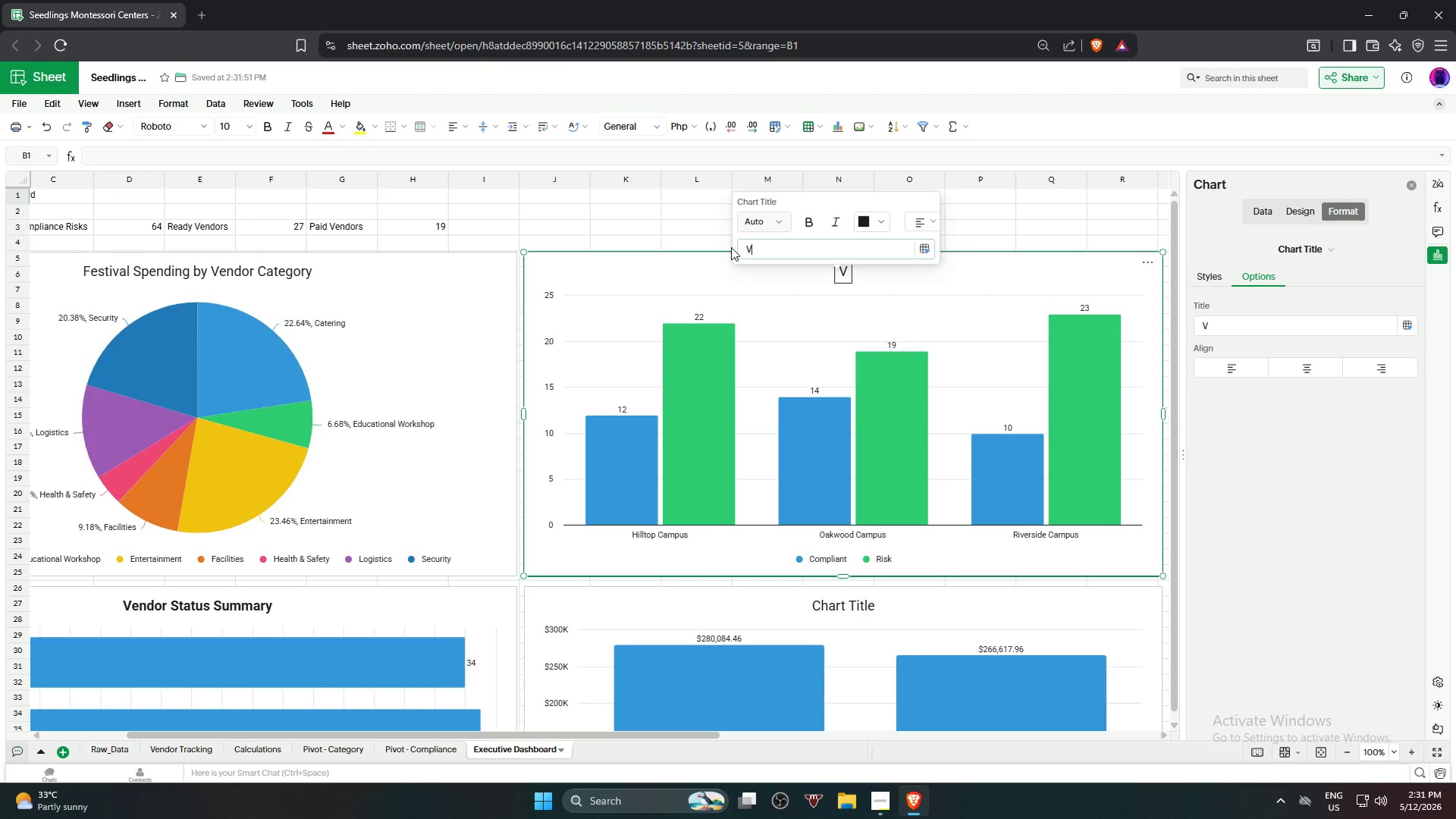 
wait(10.59)
 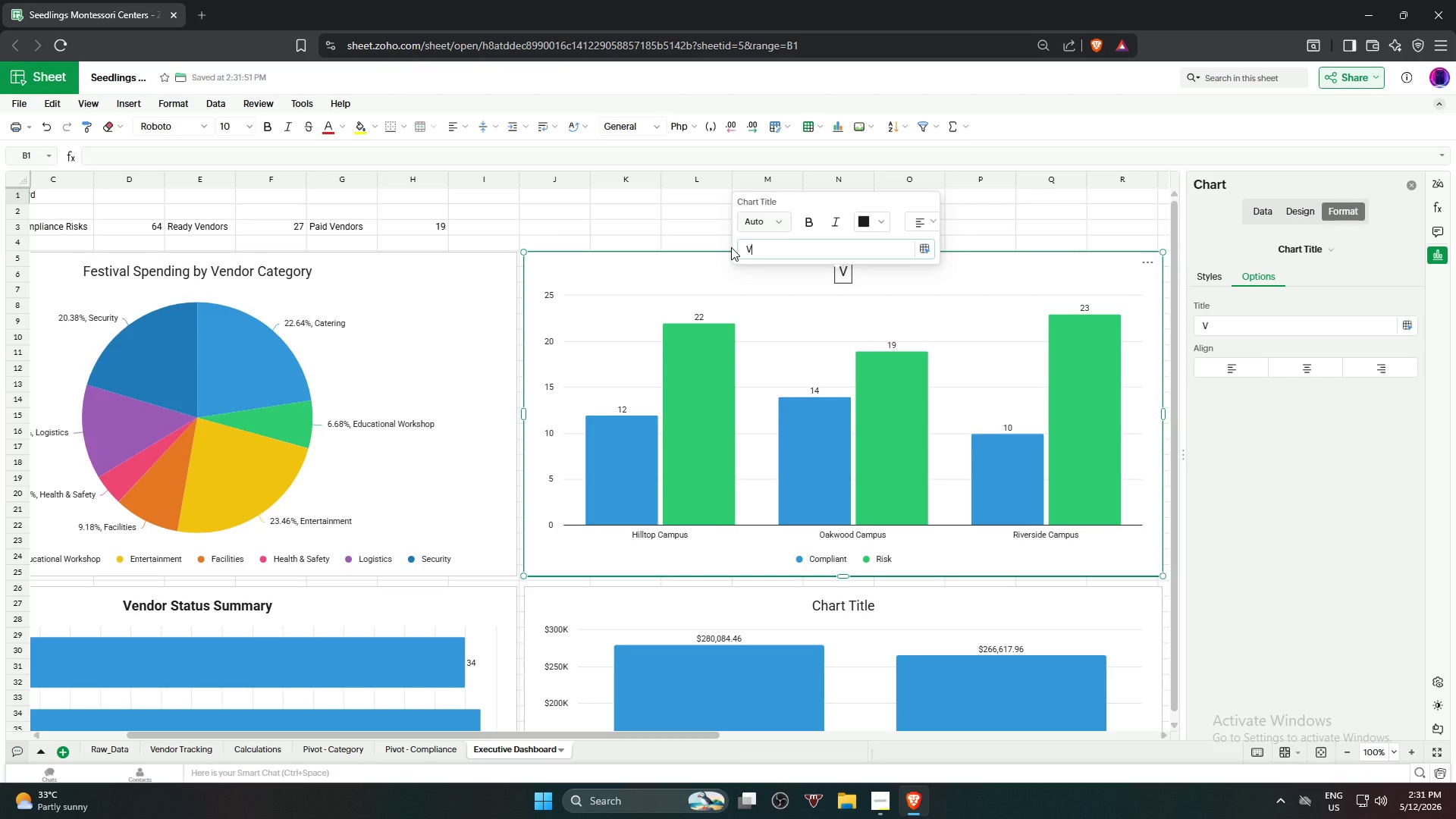 
key(E)
 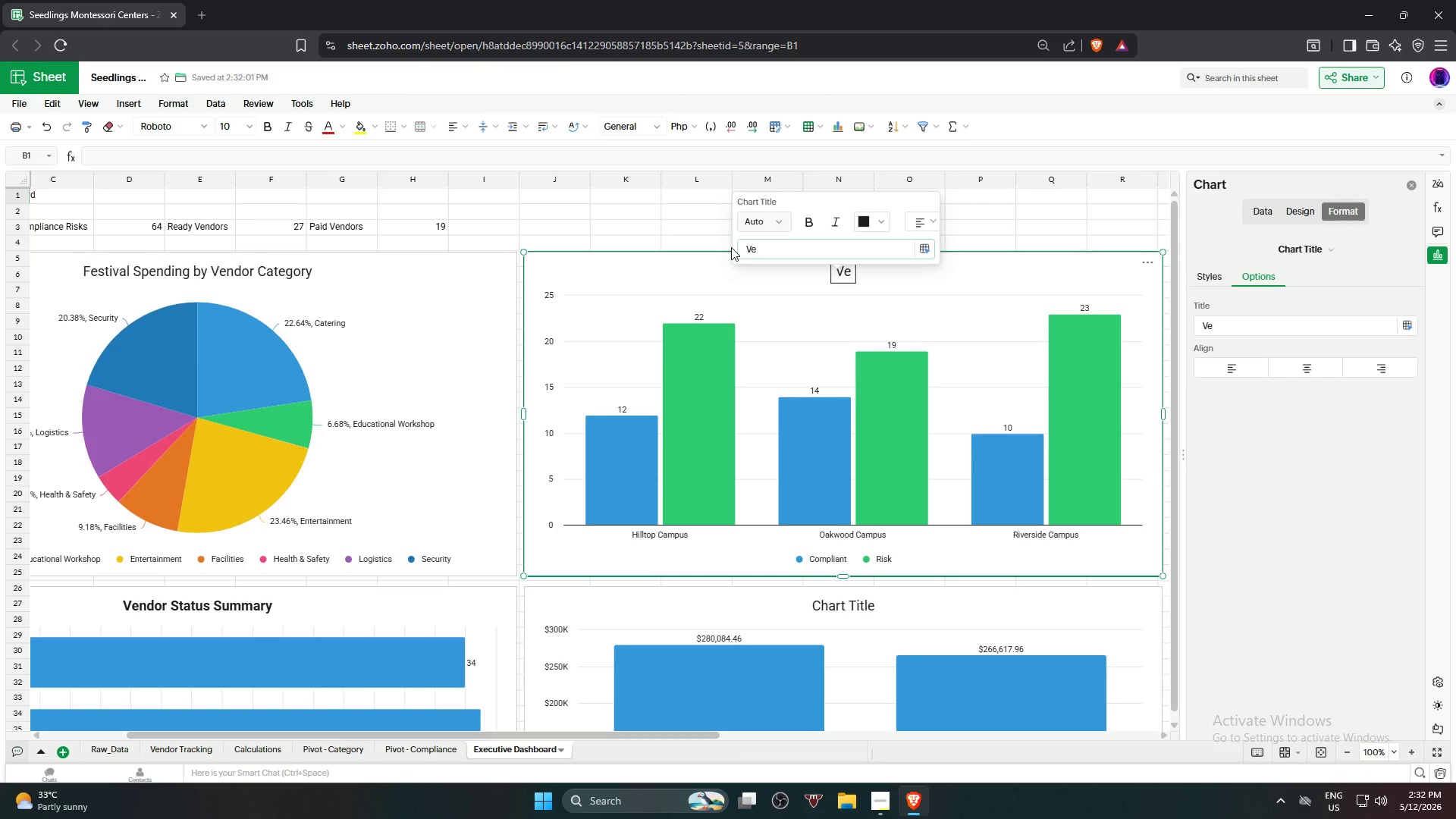 
key(N)
 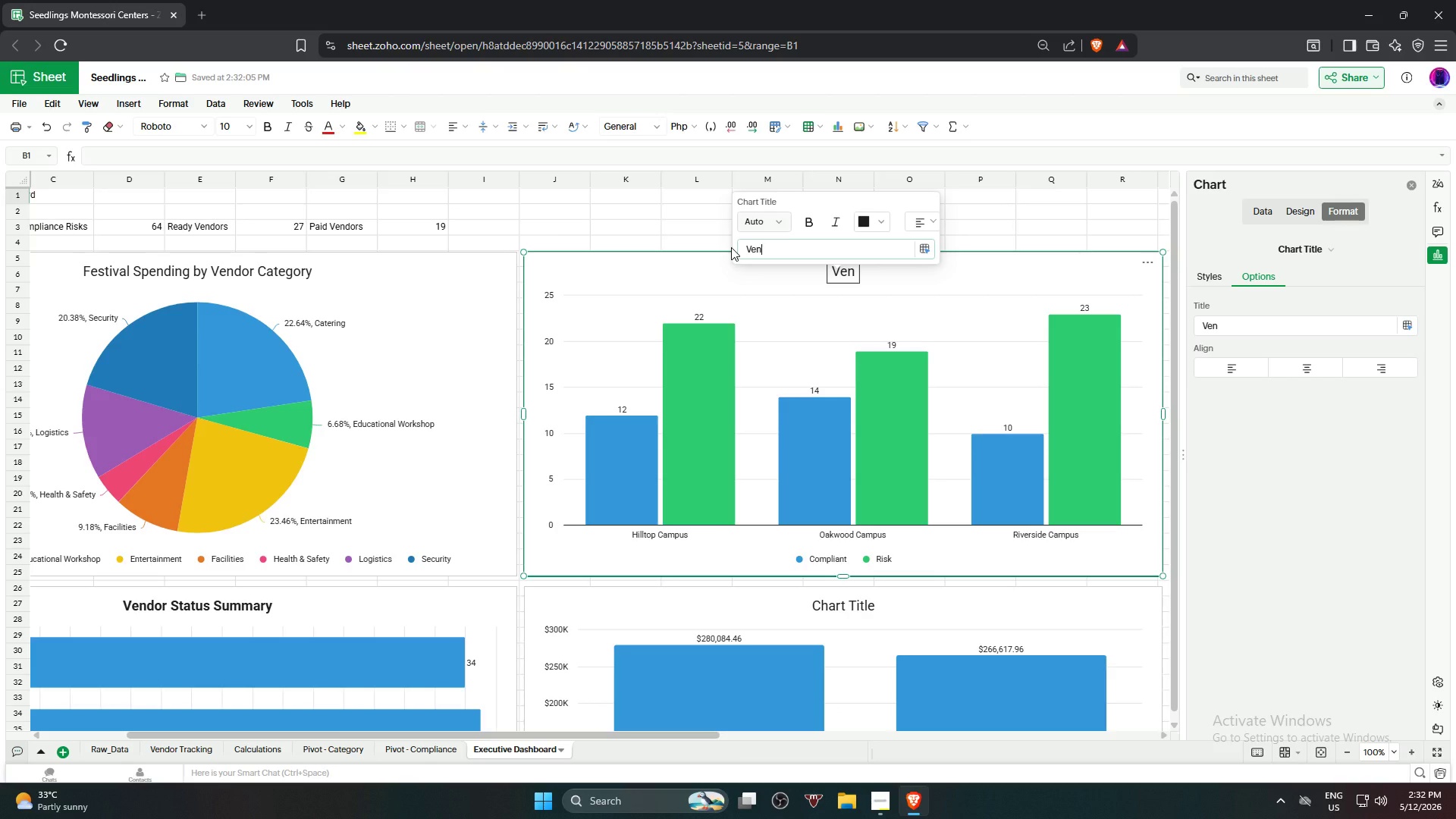 
type(dor )
 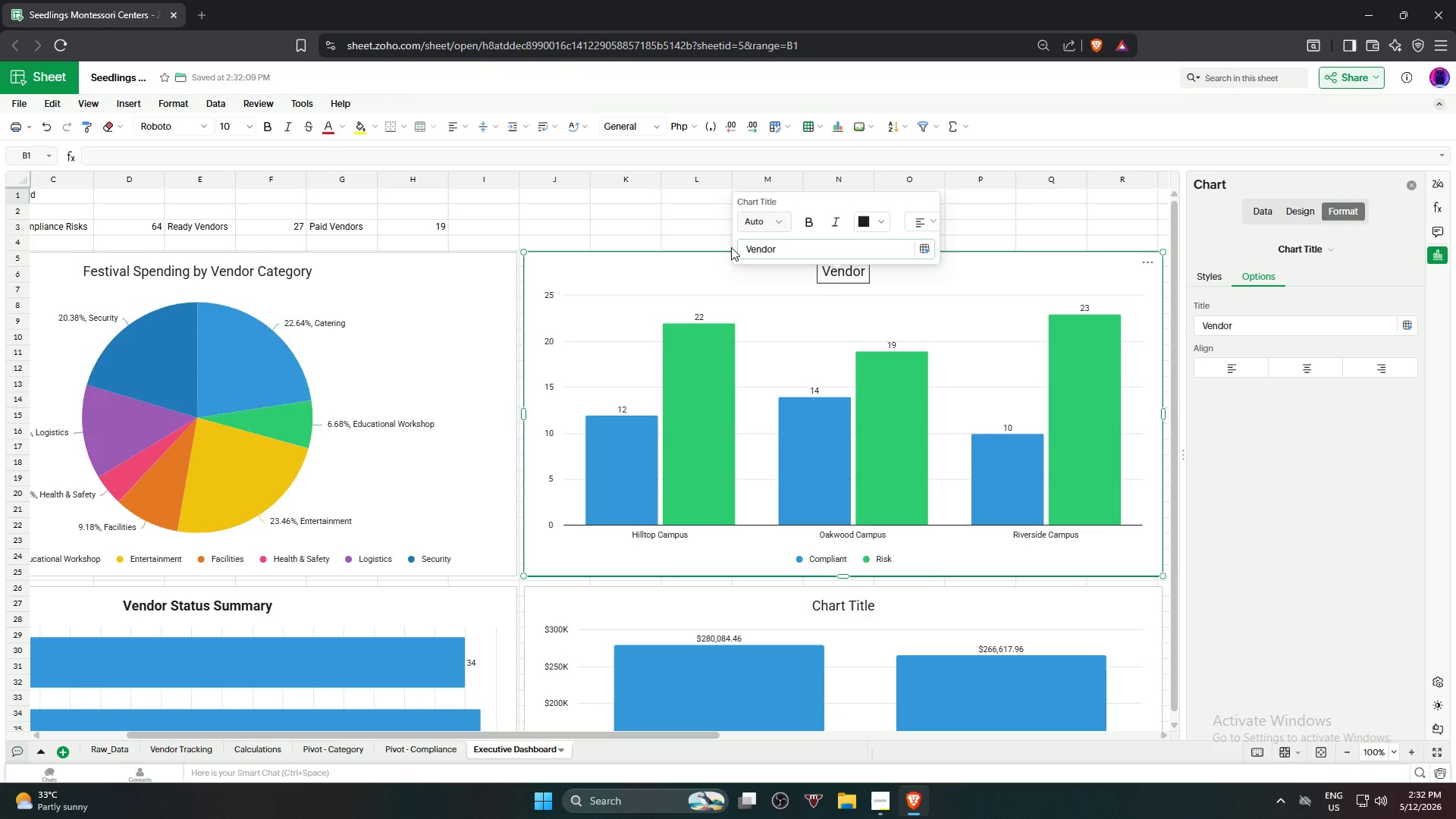 
wait(5.47)
 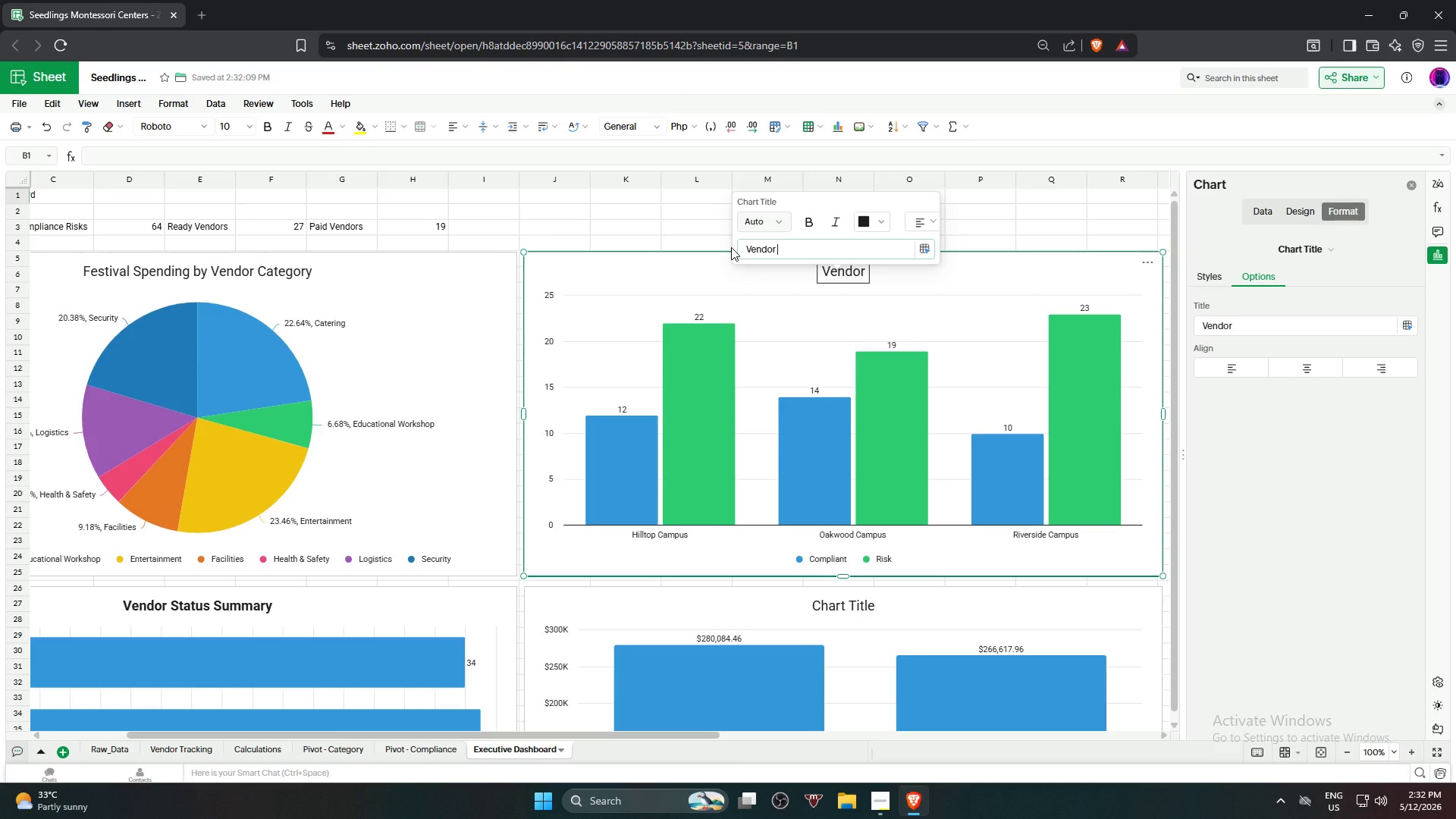 
type(Com)
 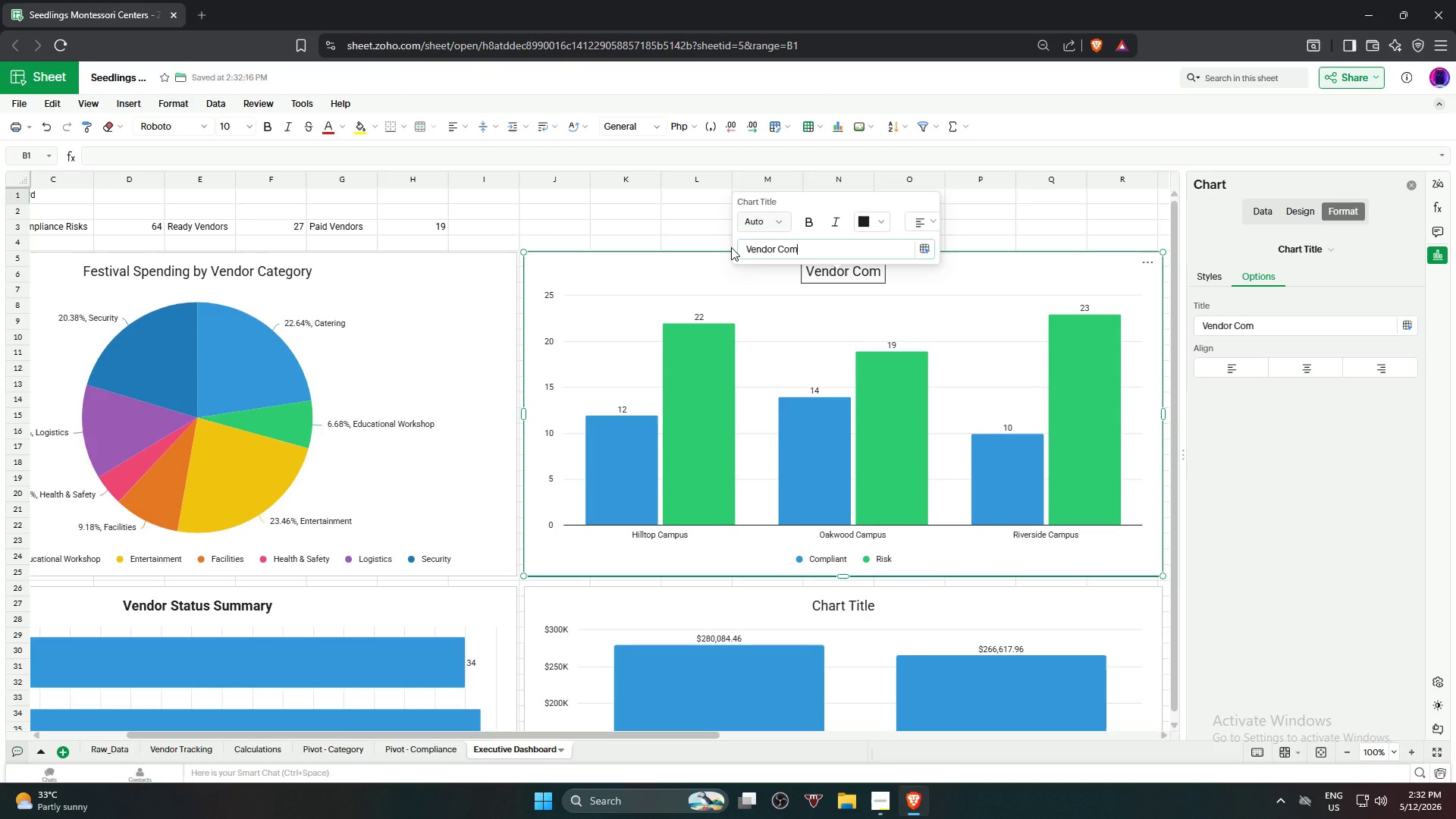 
wait(20.11)
 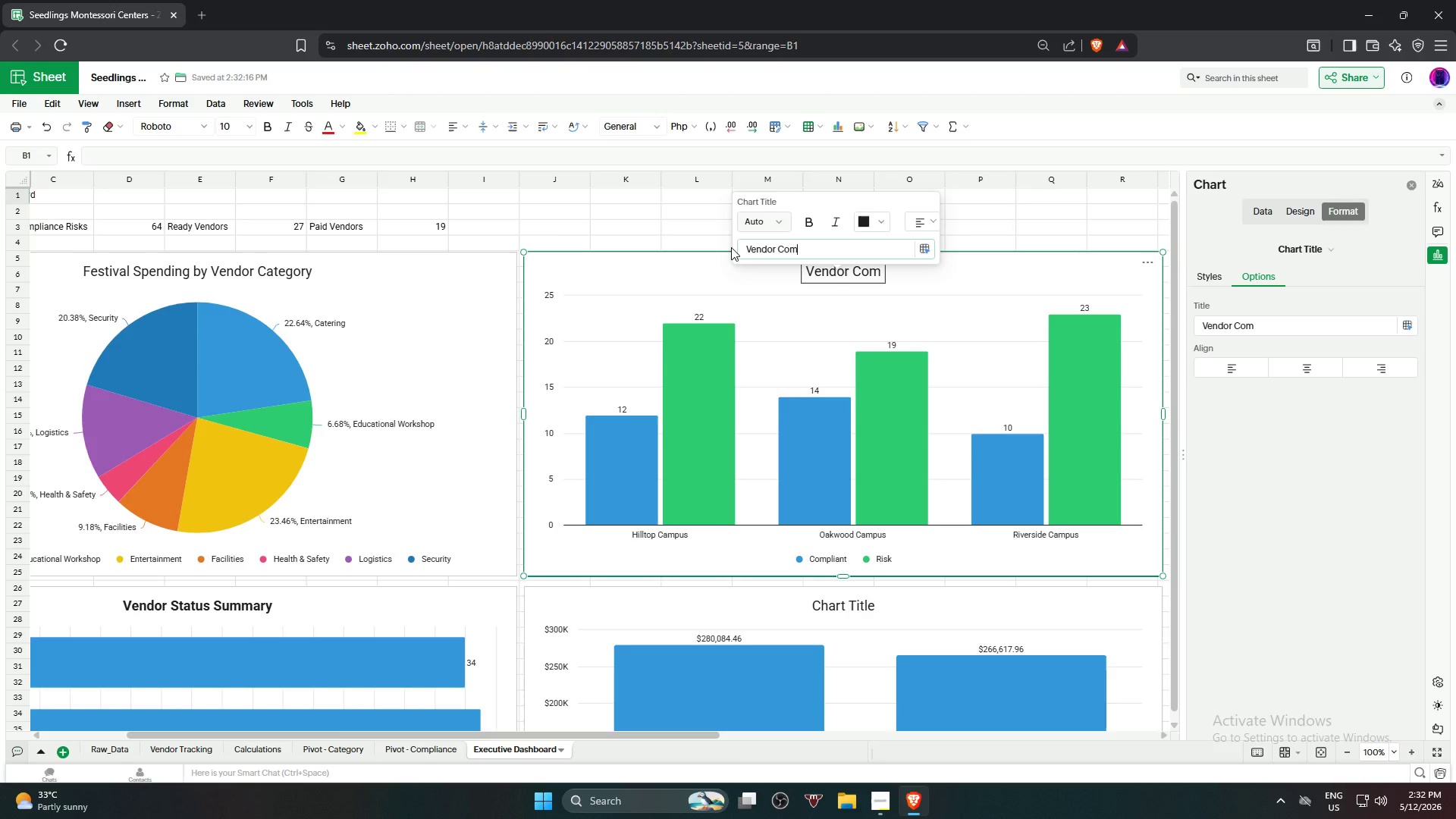 
type(pliancee S)
key(Backspace)
key(Backspace)
key(Backspace)
type( Status by Campus)
 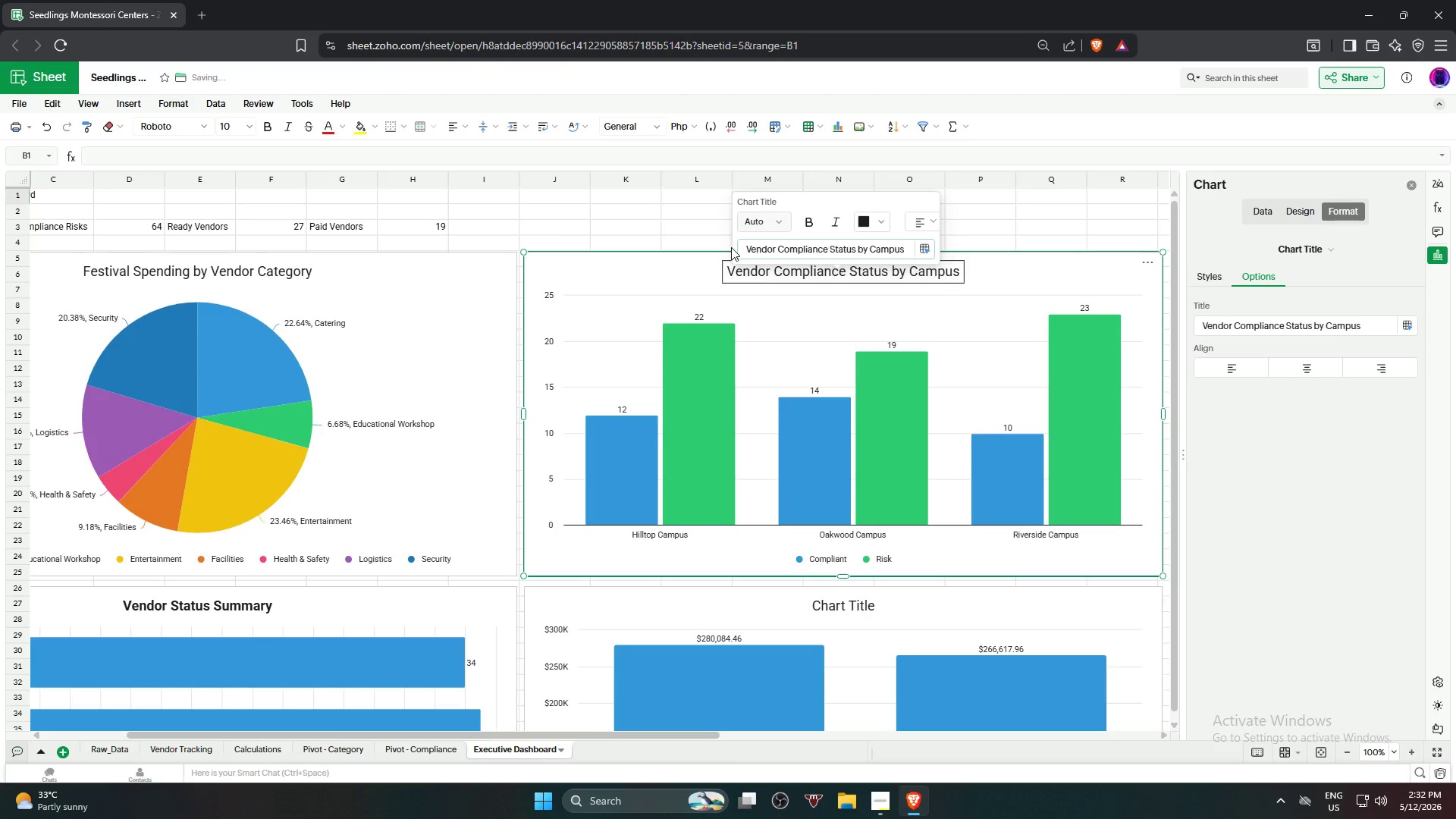 
key(Enter)
 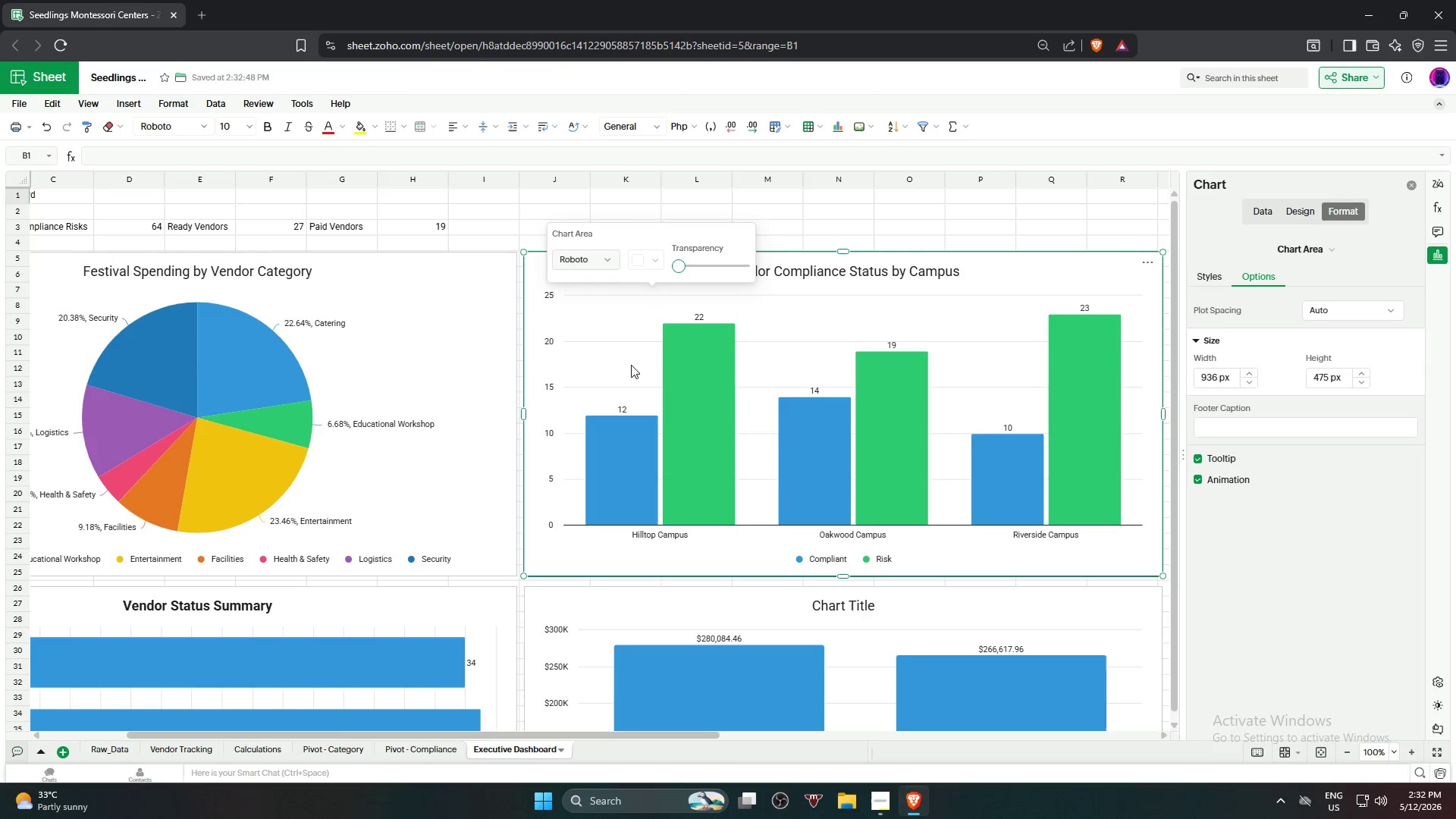 
scroll: coordinate [488, 450], scroll_direction: none, amount: 0.0
 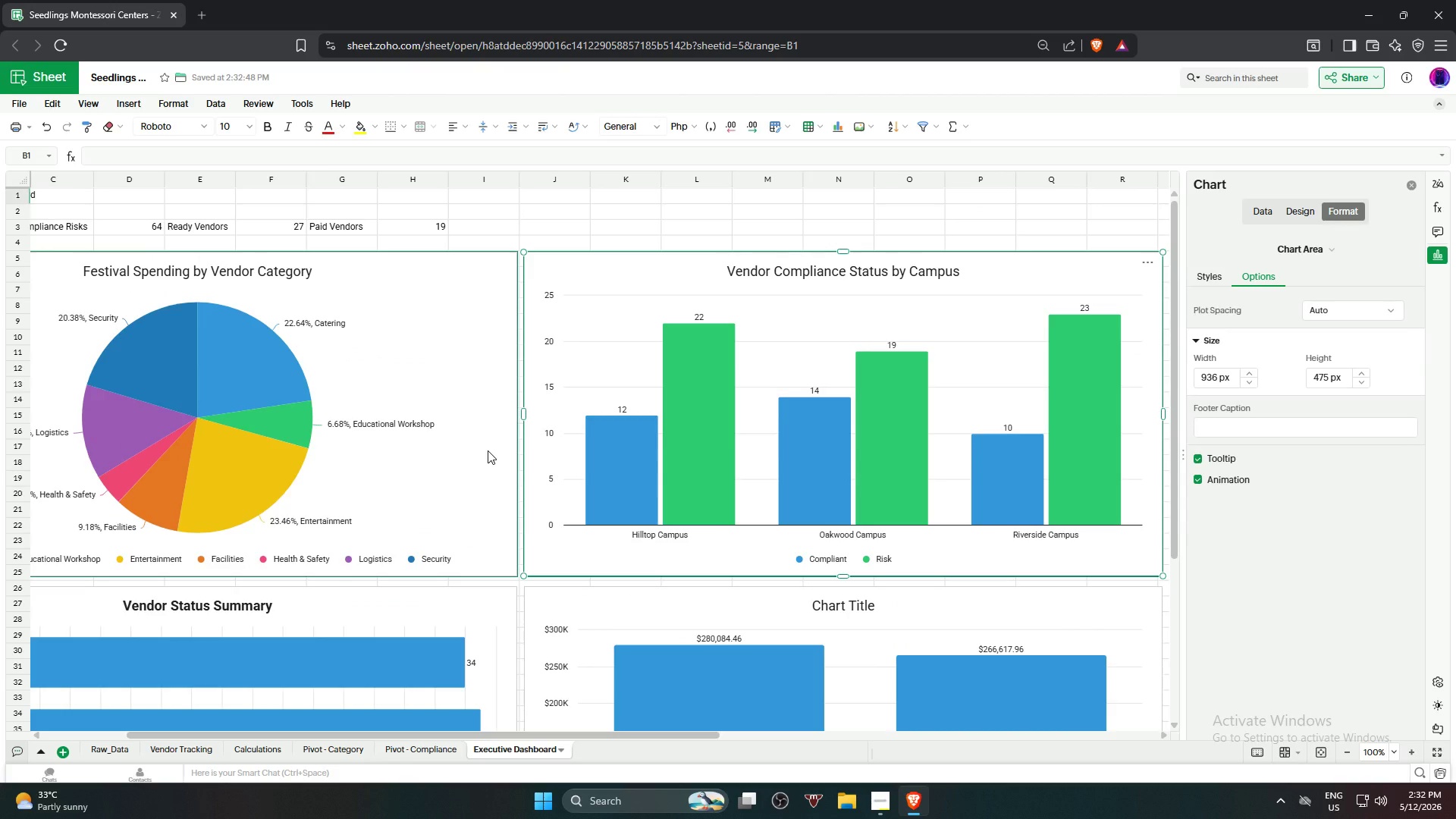 
scroll: coordinate [495, 448], scroll_direction: down, amount: 1.0
 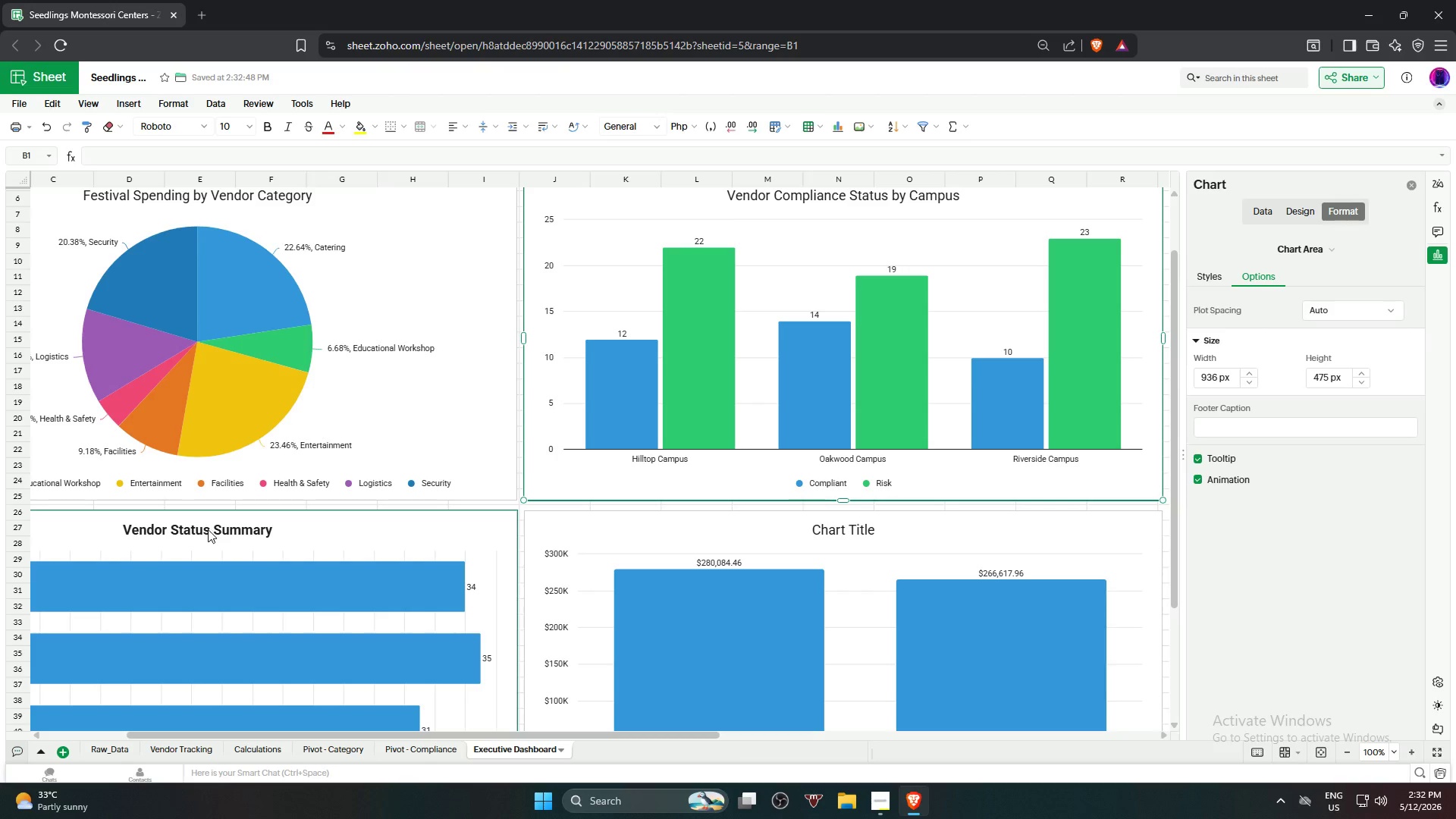 
left_click([208, 529])
 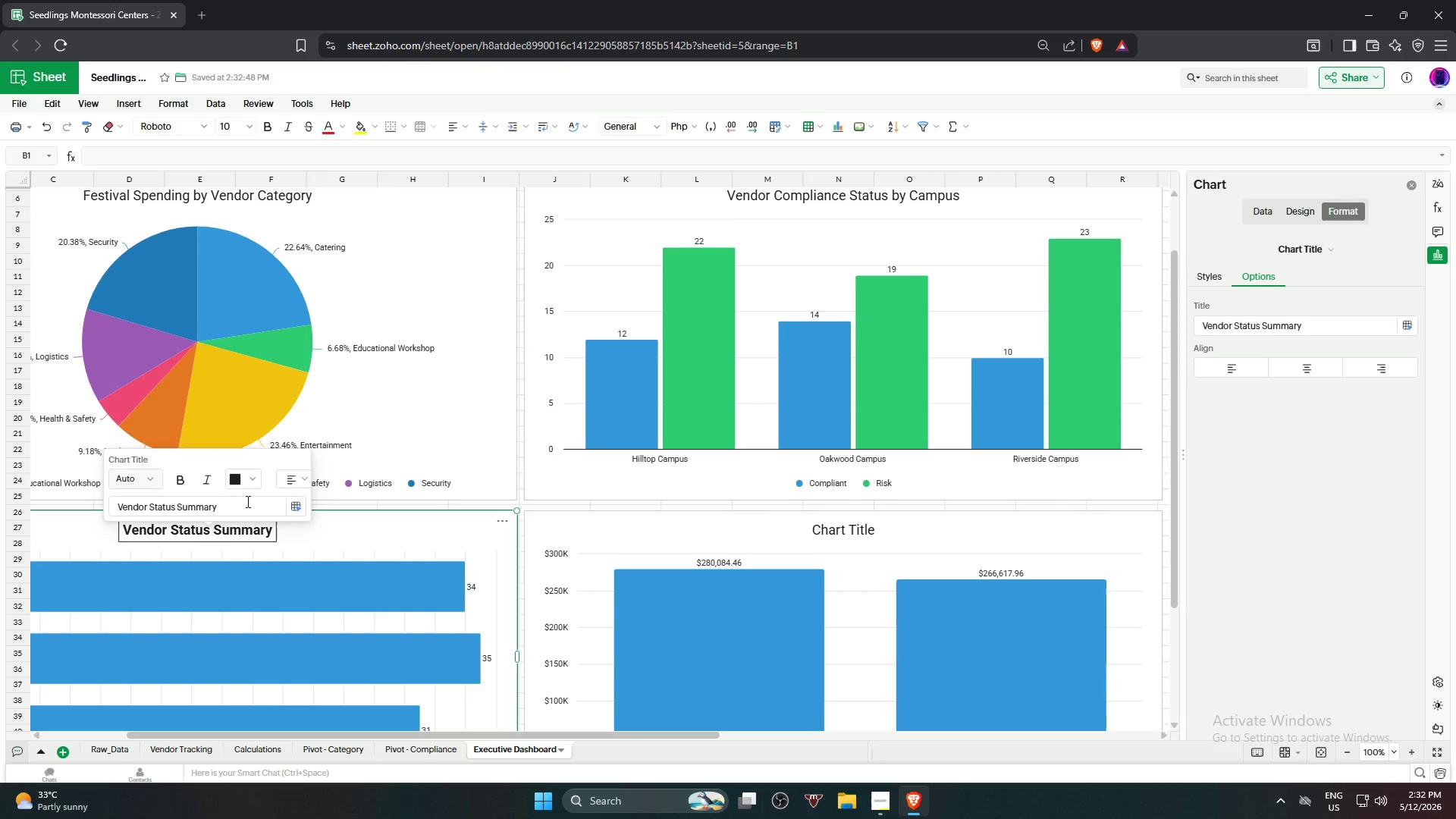 
left_click_drag(start_coordinate=[246, 501], to_coordinate=[103, 501])
 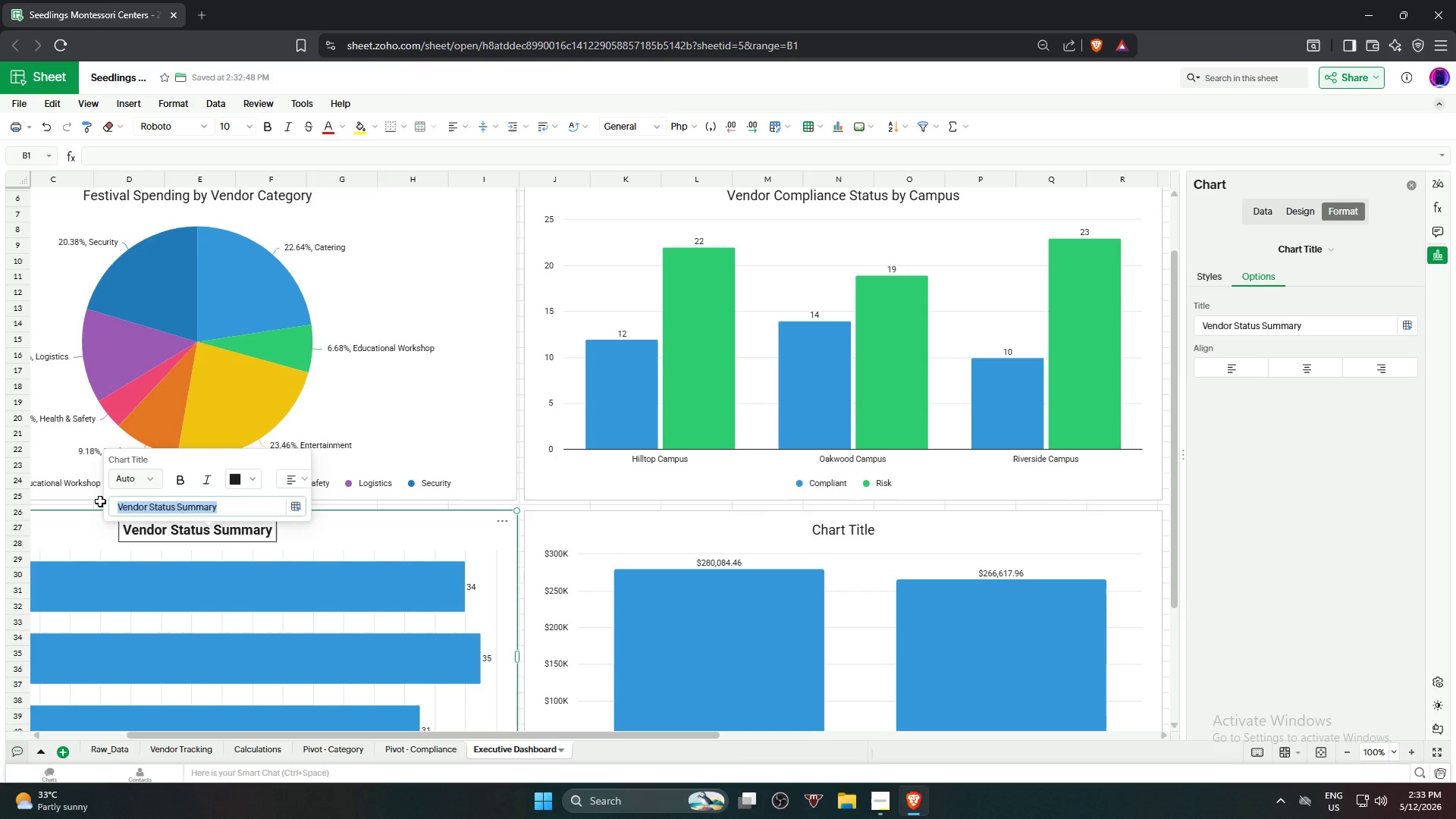 
type(OV)
key(Backspace)
type(verall Vendor Status Overview)
 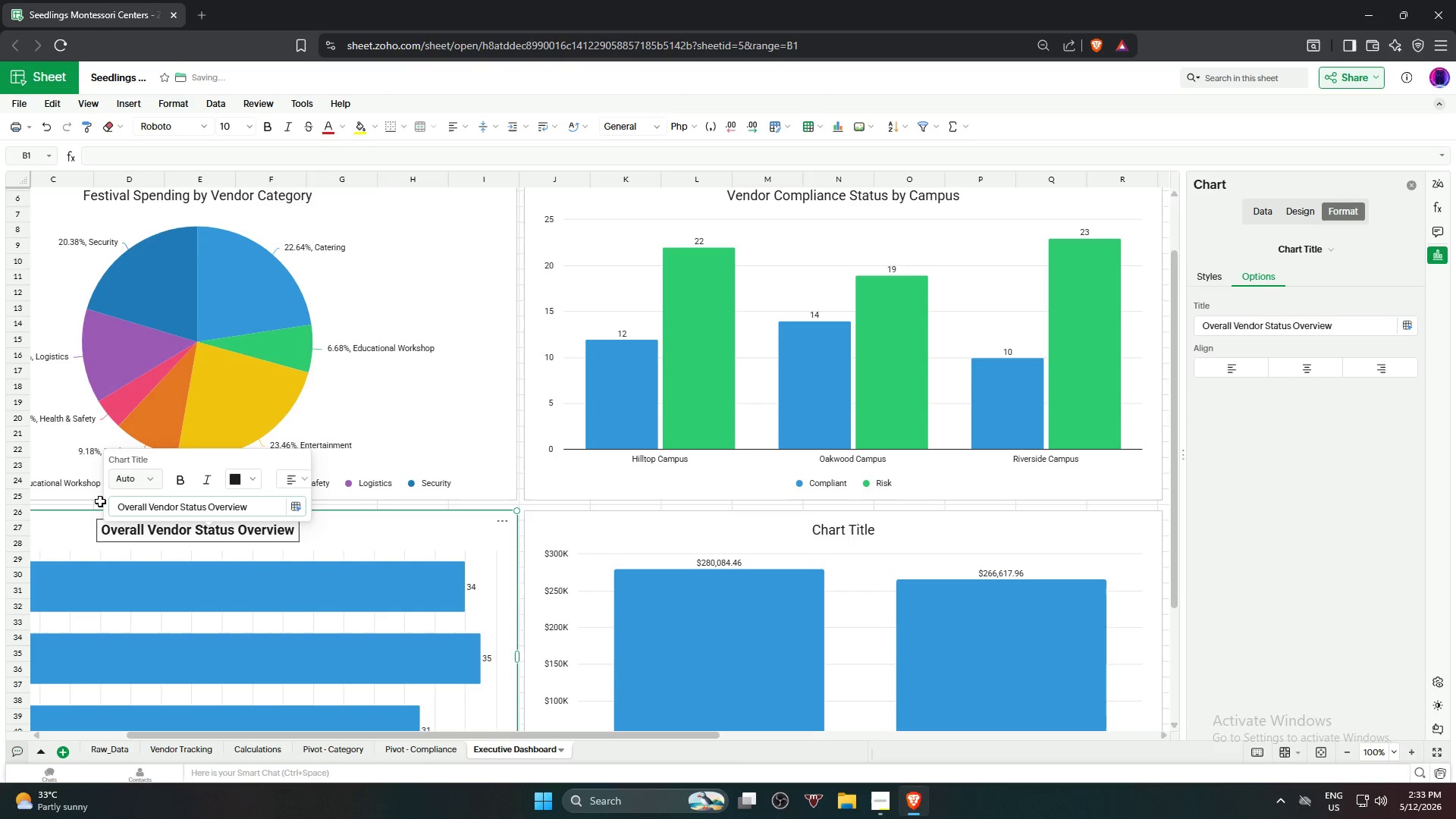 
key(Enter)
 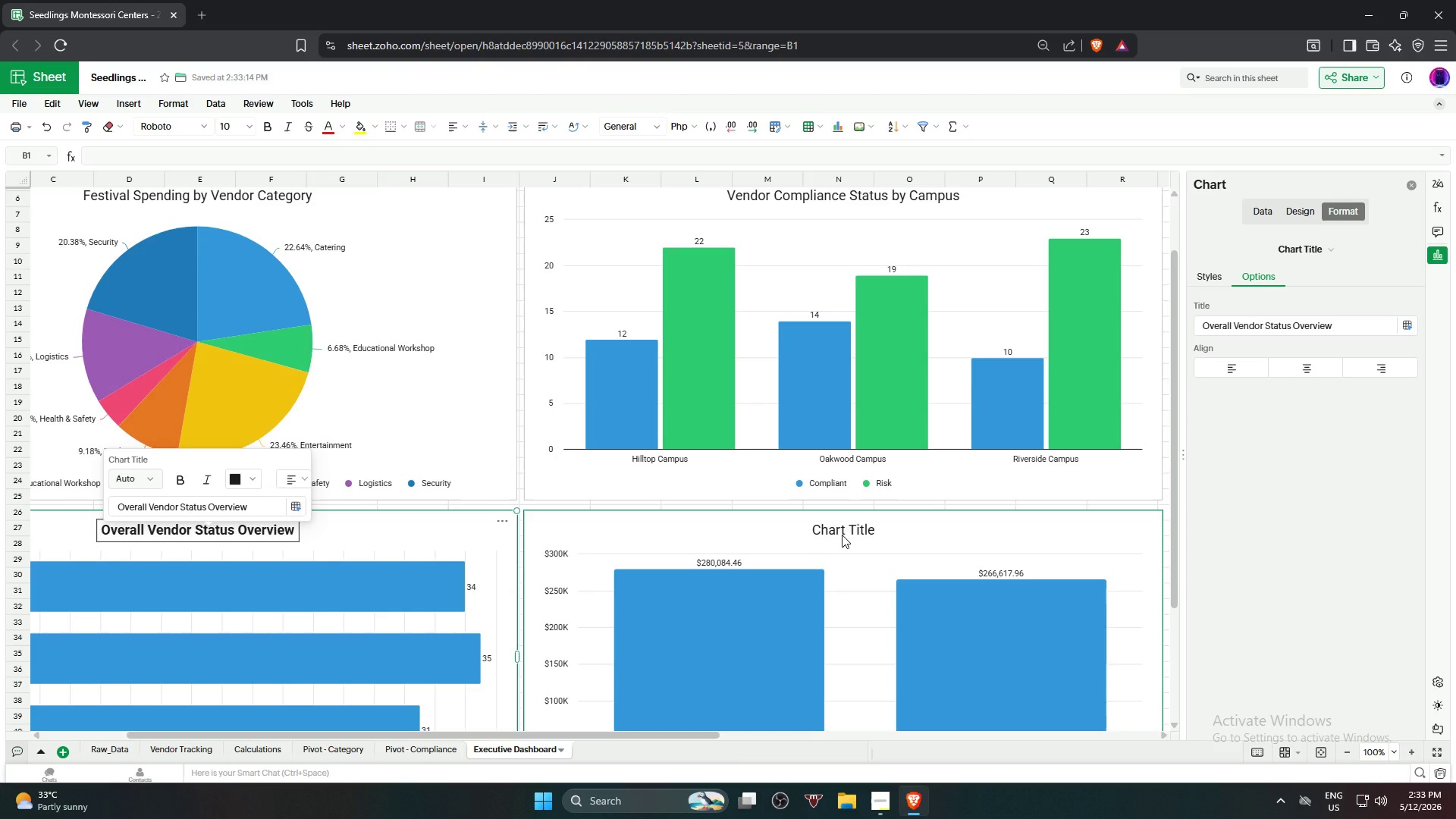 
wait(5.53)
 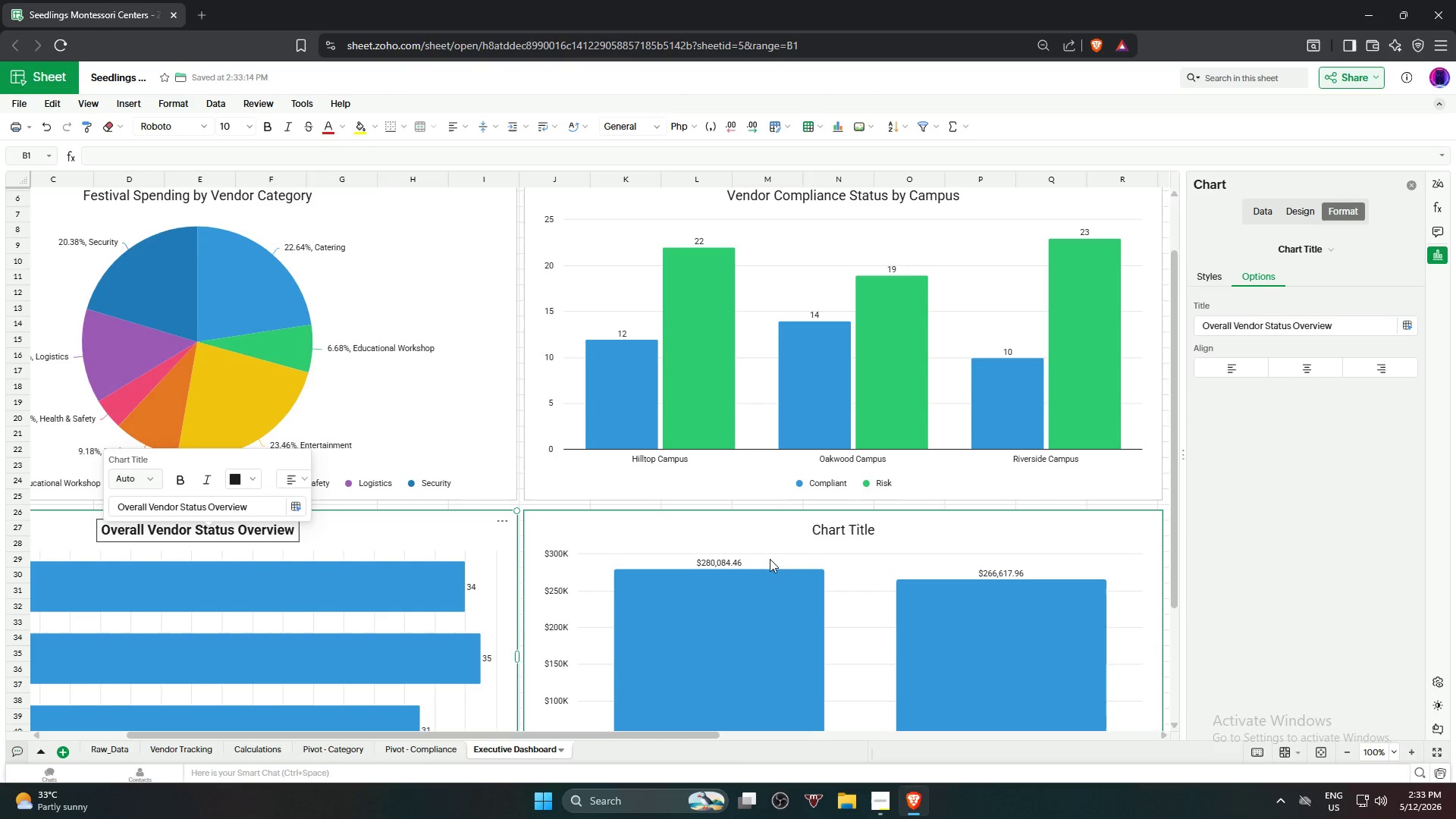 
scroll: coordinate [818, 561], scroll_direction: down, amount: 2.0
 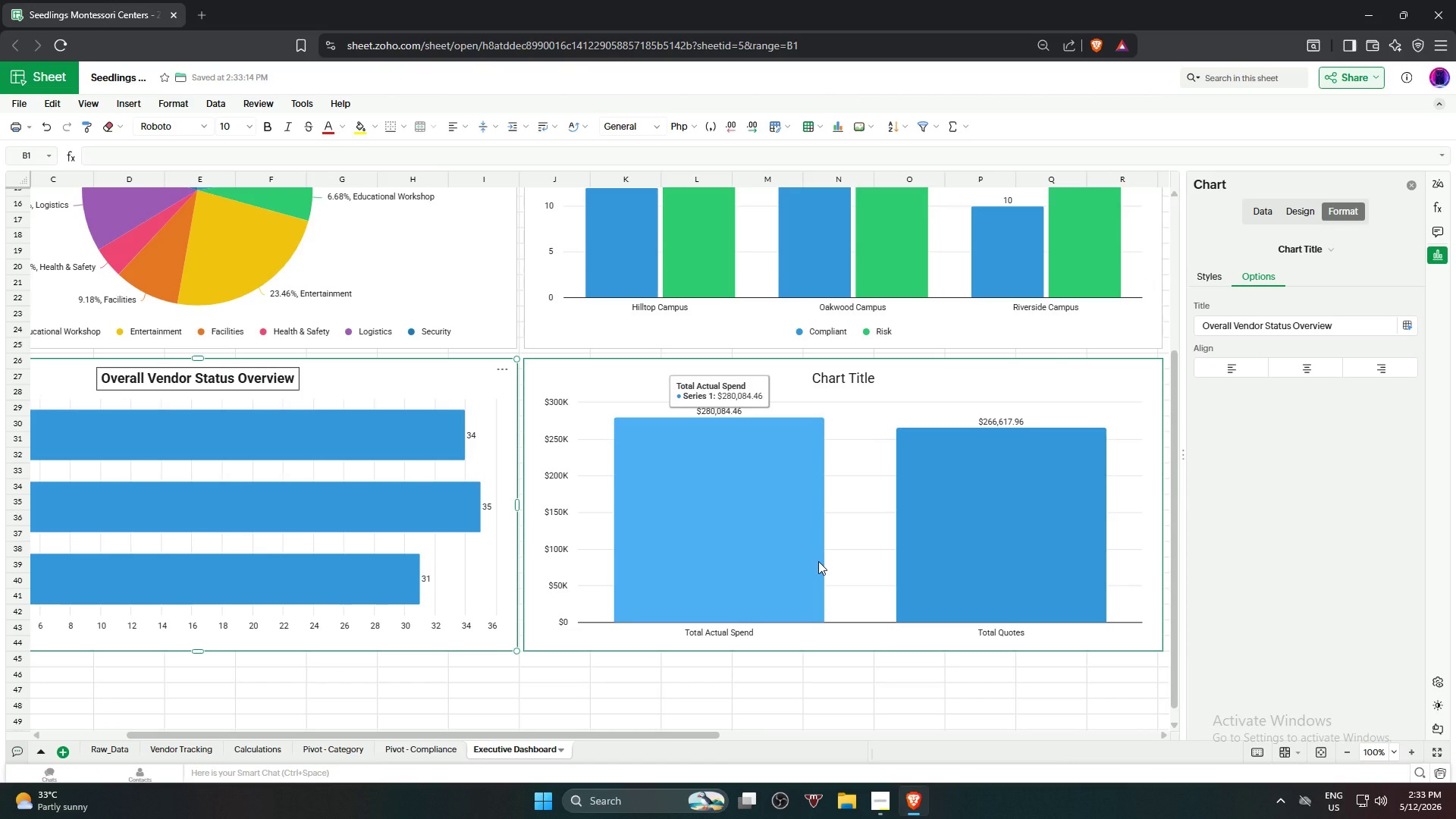 
wait(10.08)
 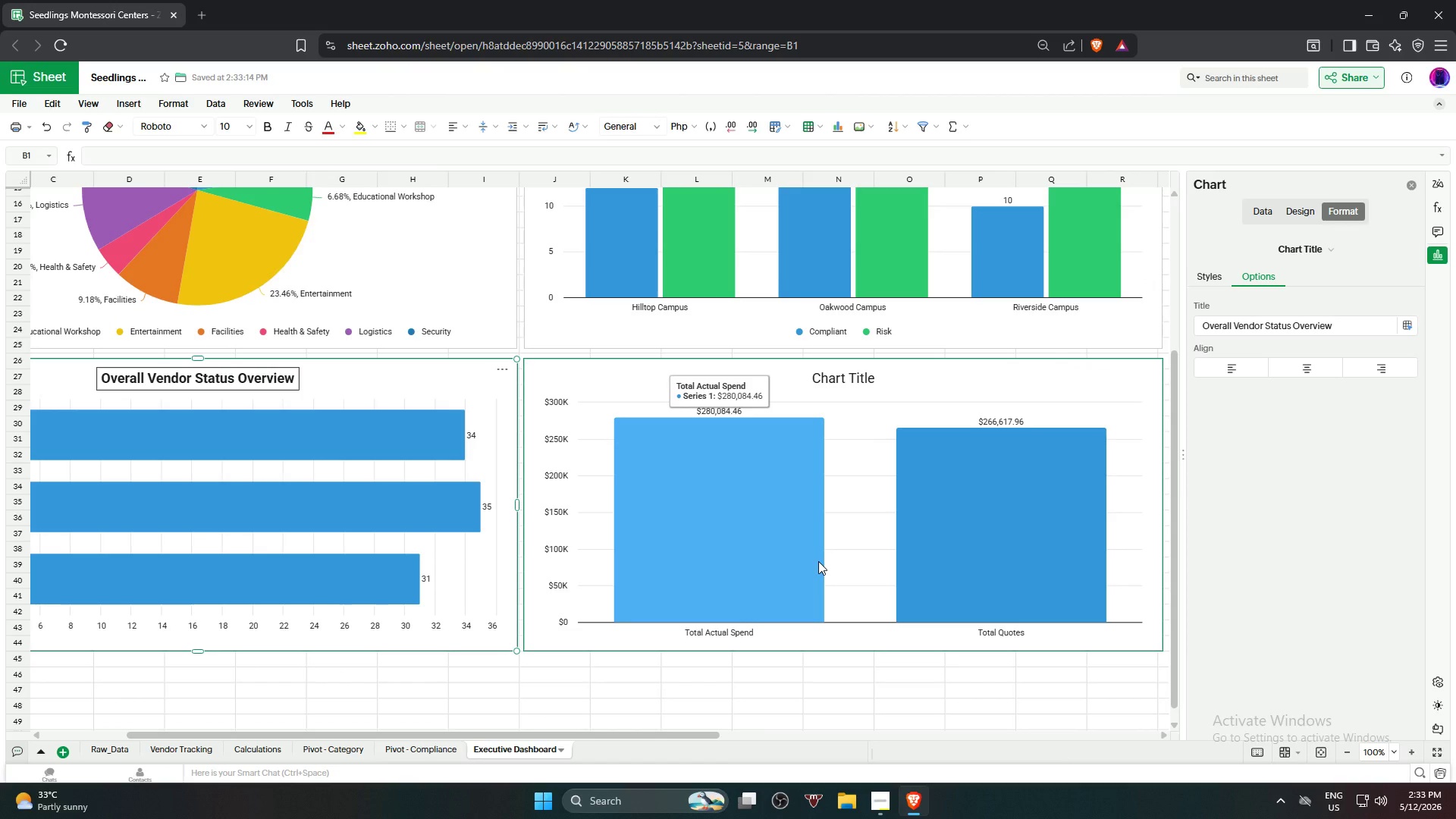 
left_click([814, 705])
 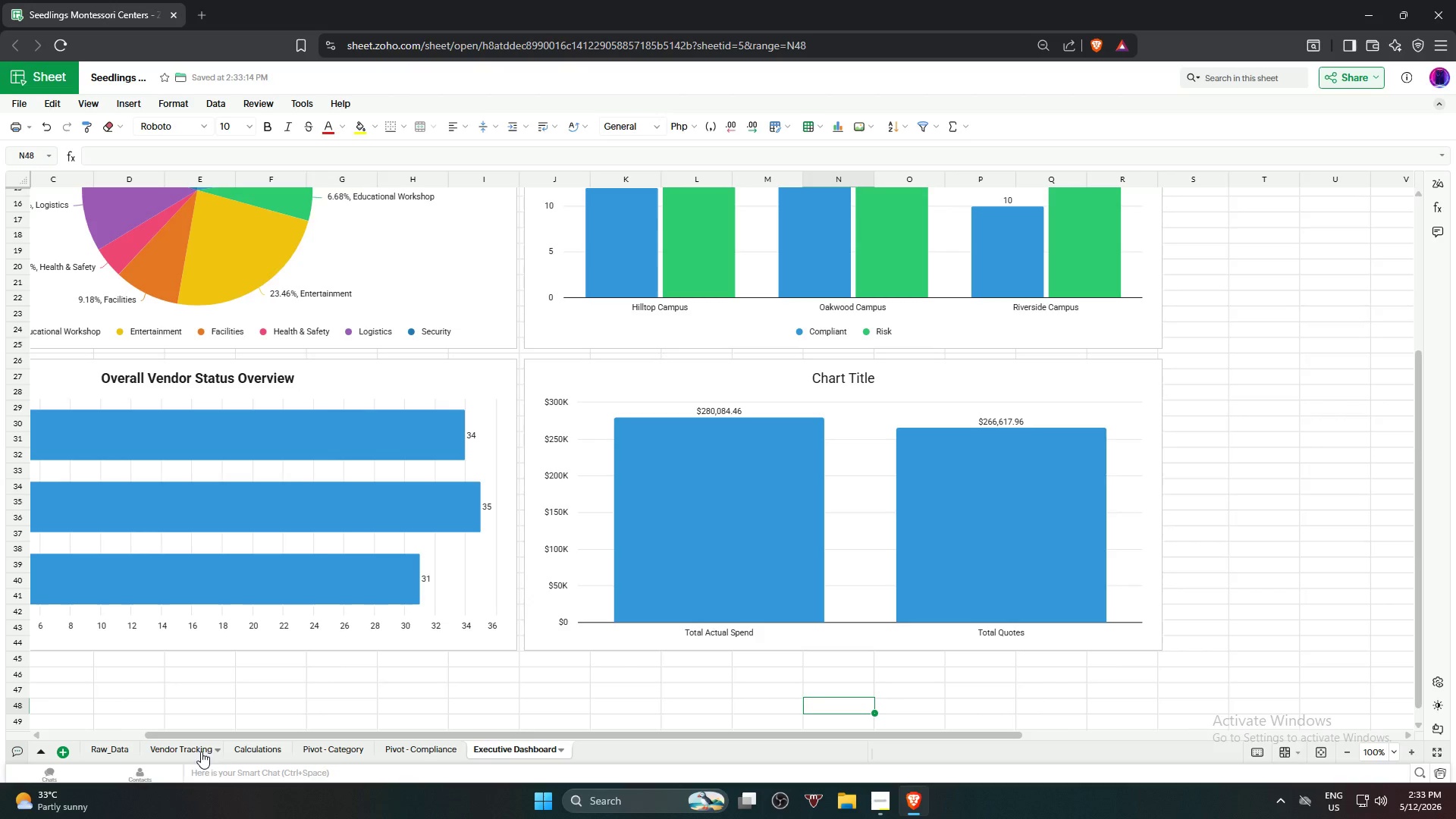 
left_click([248, 754])
 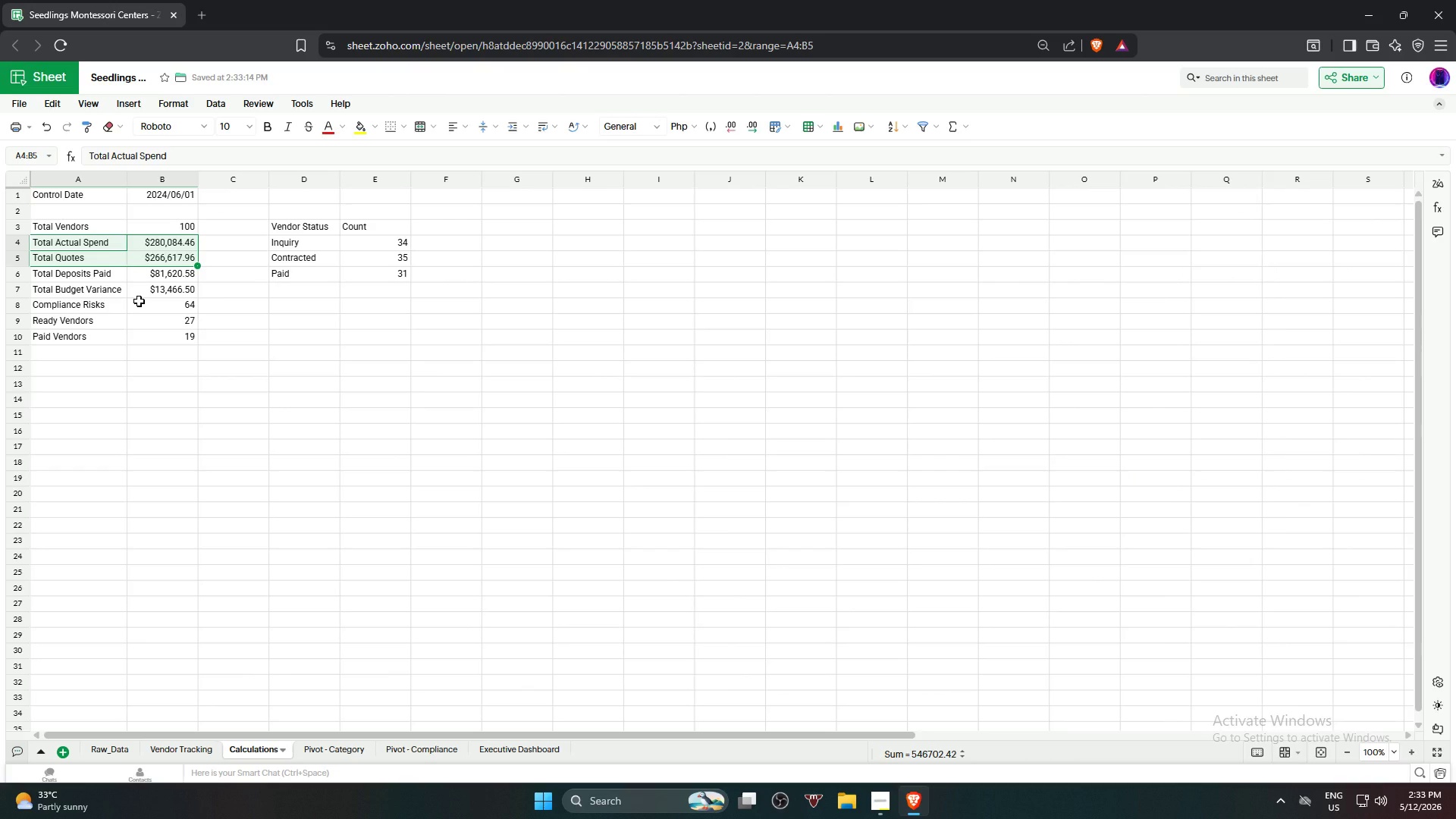 
wait(6.88)
 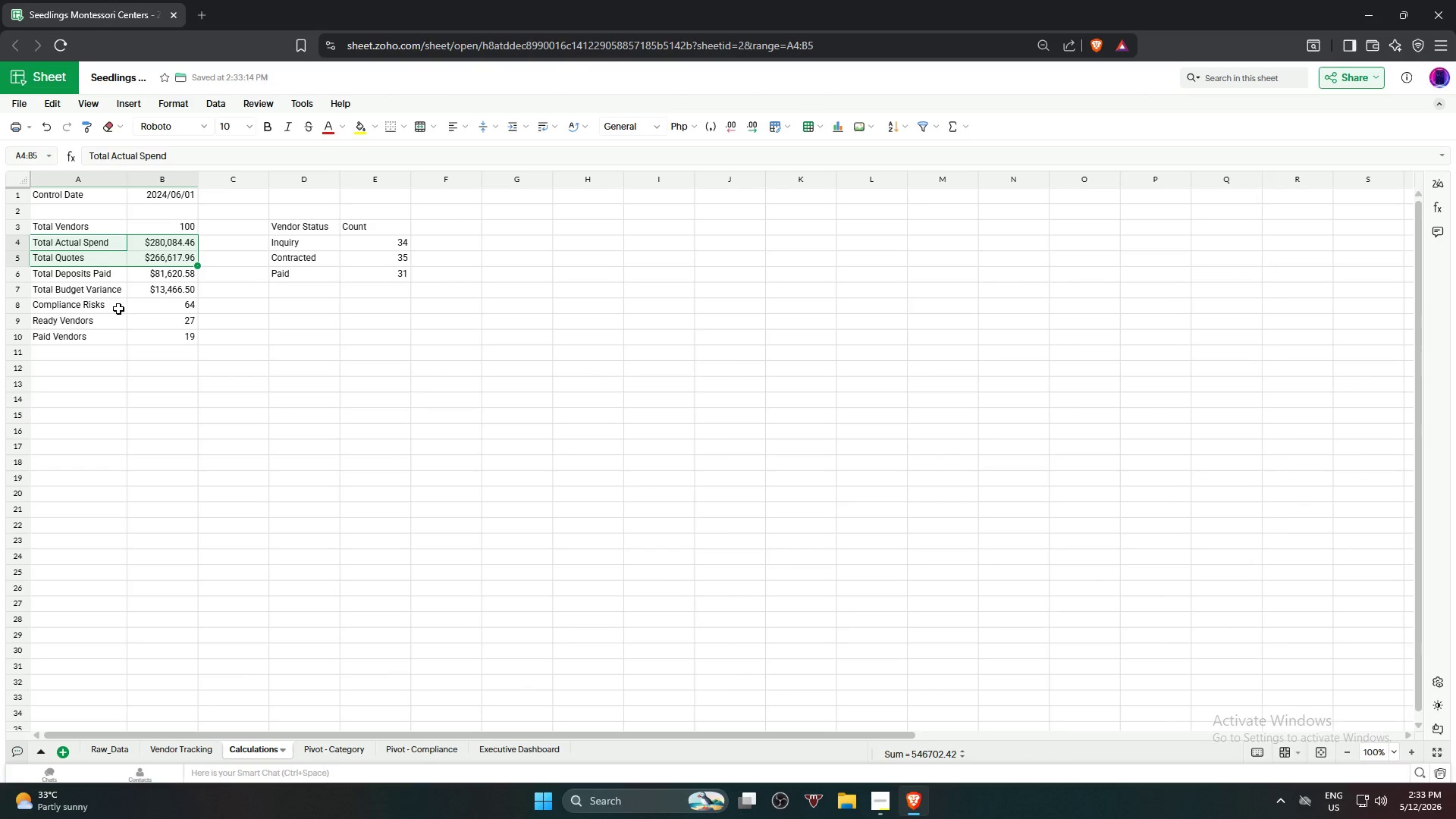 
left_click([205, 17])
 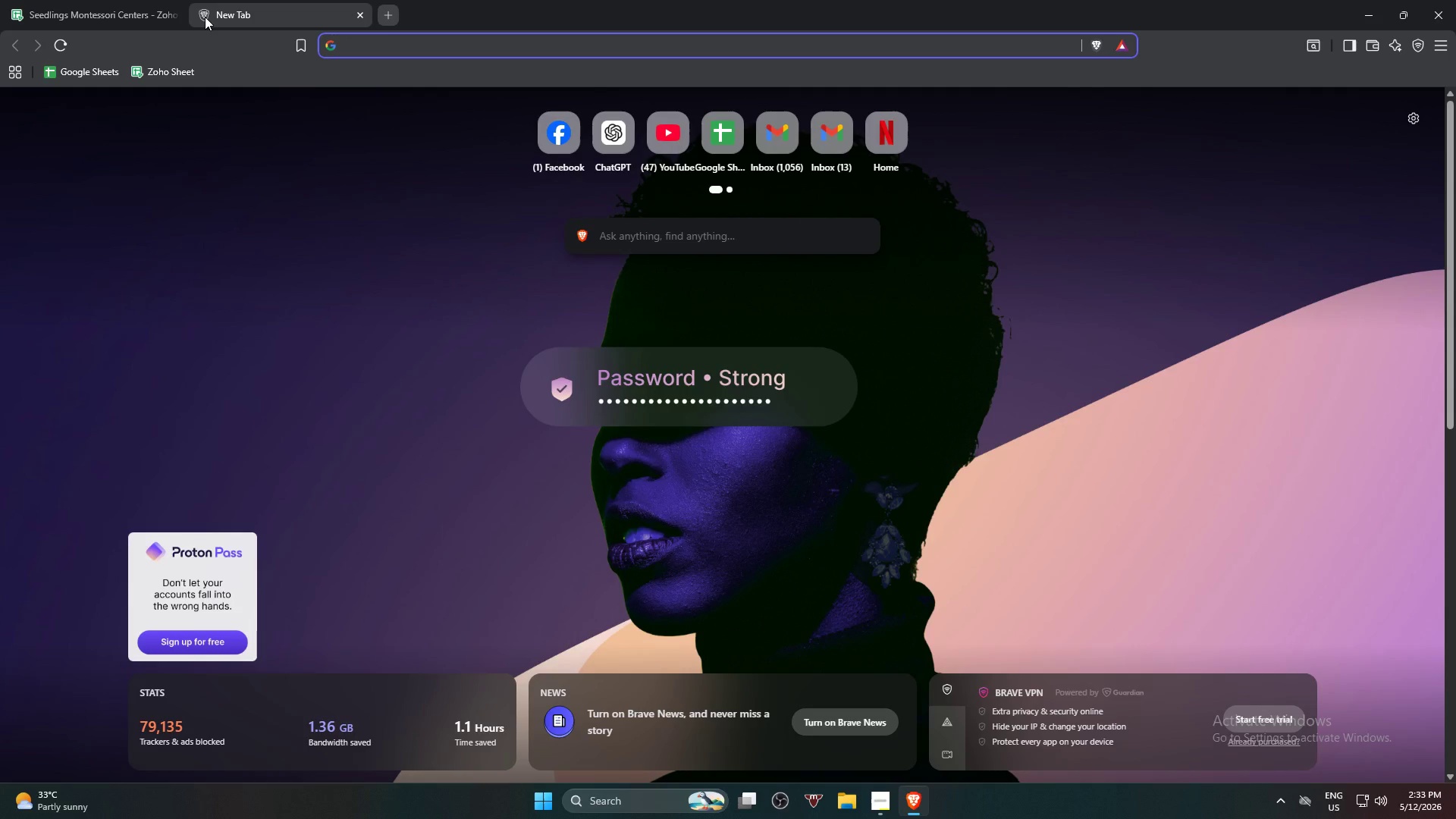 
type(quotes mean? in ba)
key(Backspace)
type(udget)
 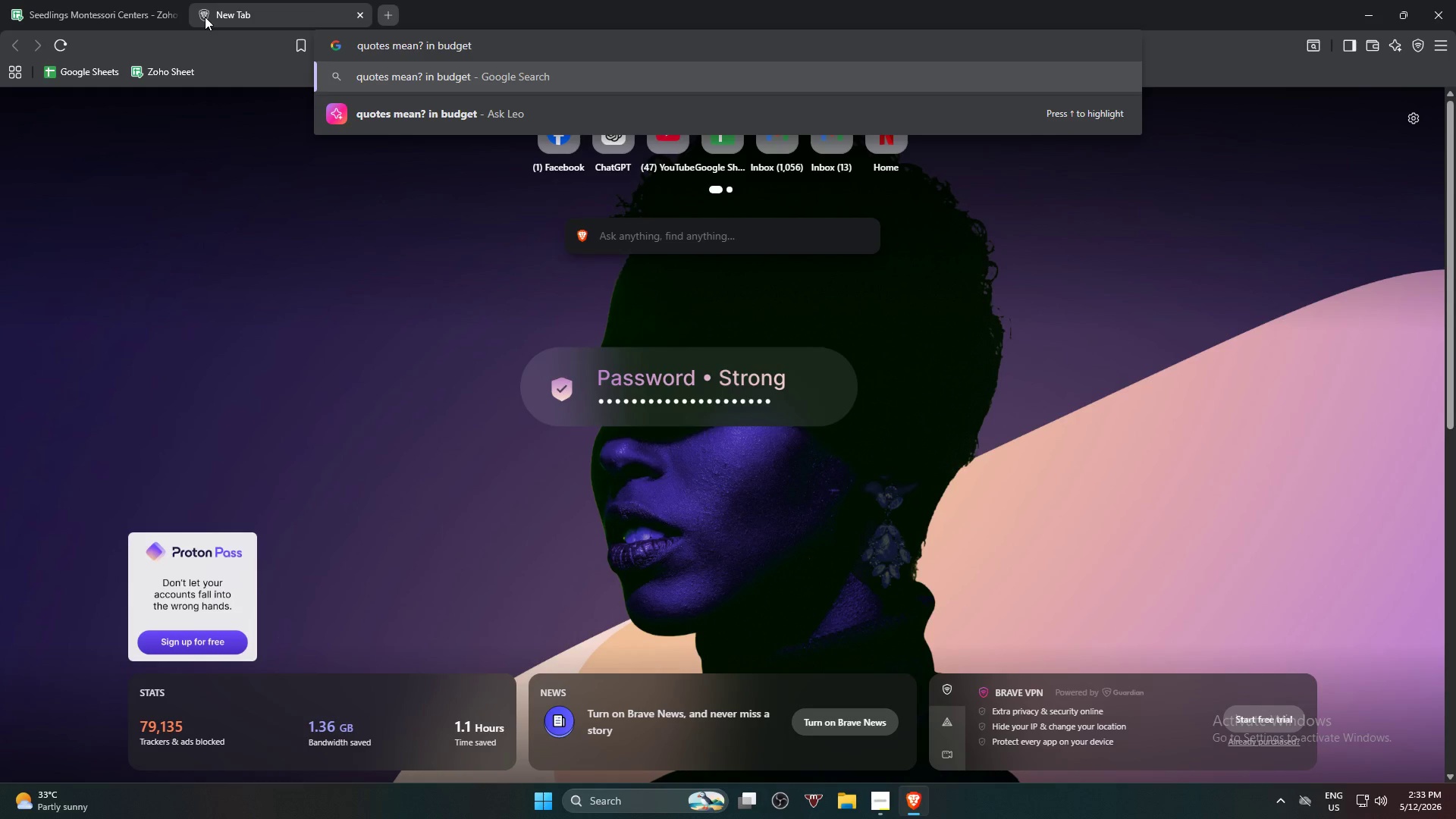 
key(Enter)
 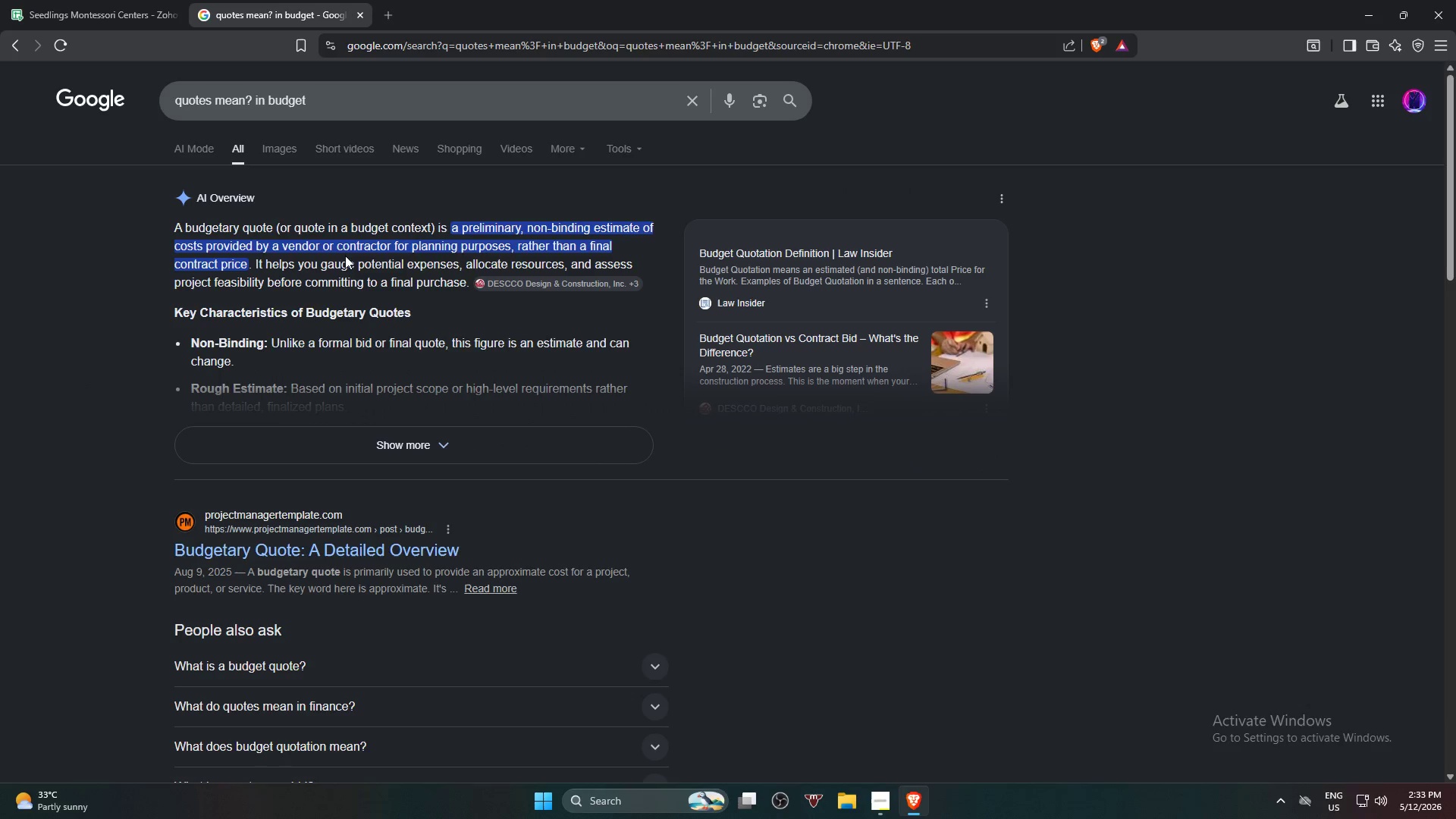 
wait(6.26)
 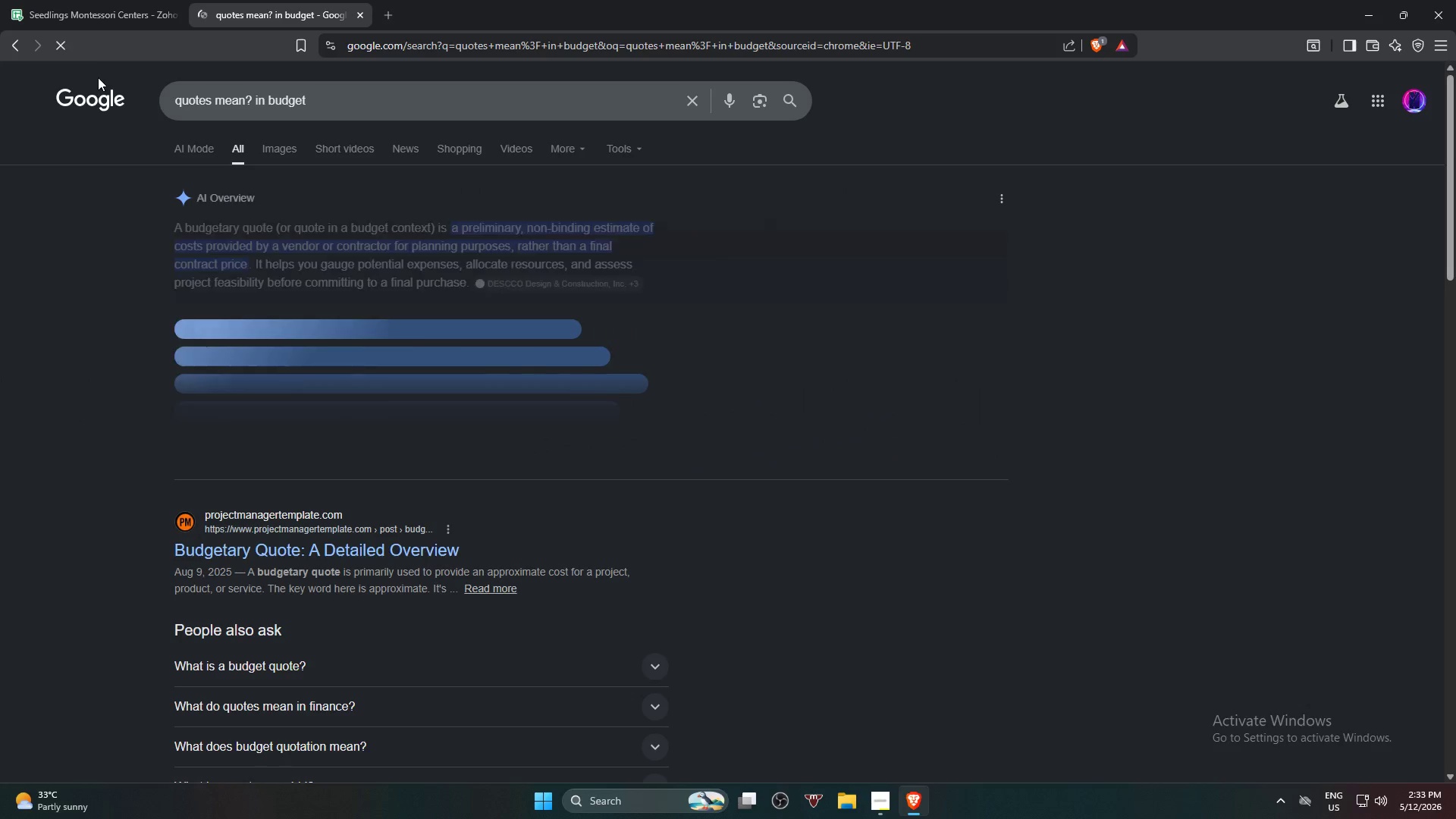 
mouse_move([363, 5])
 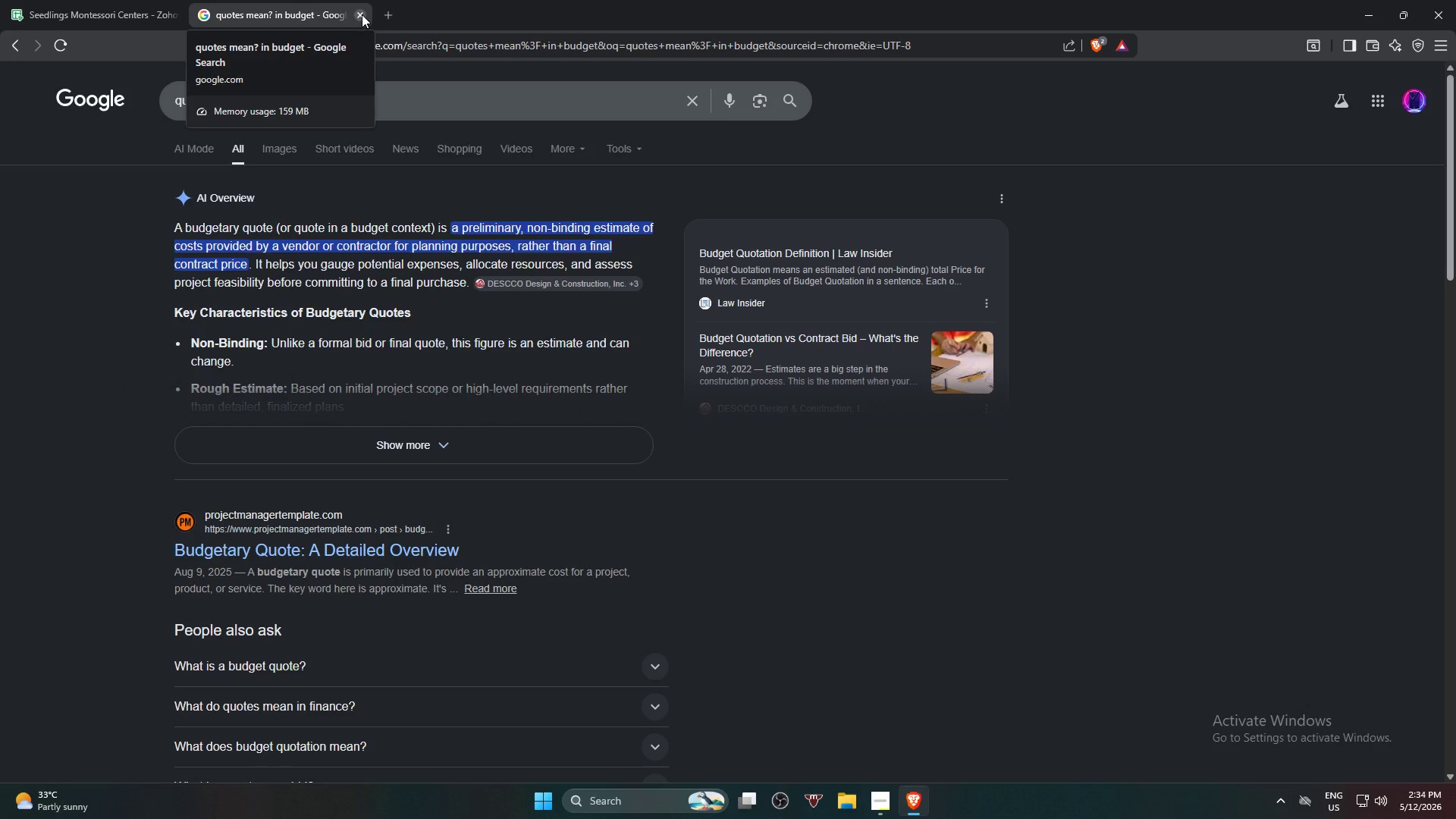 
left_click([362, 14])
 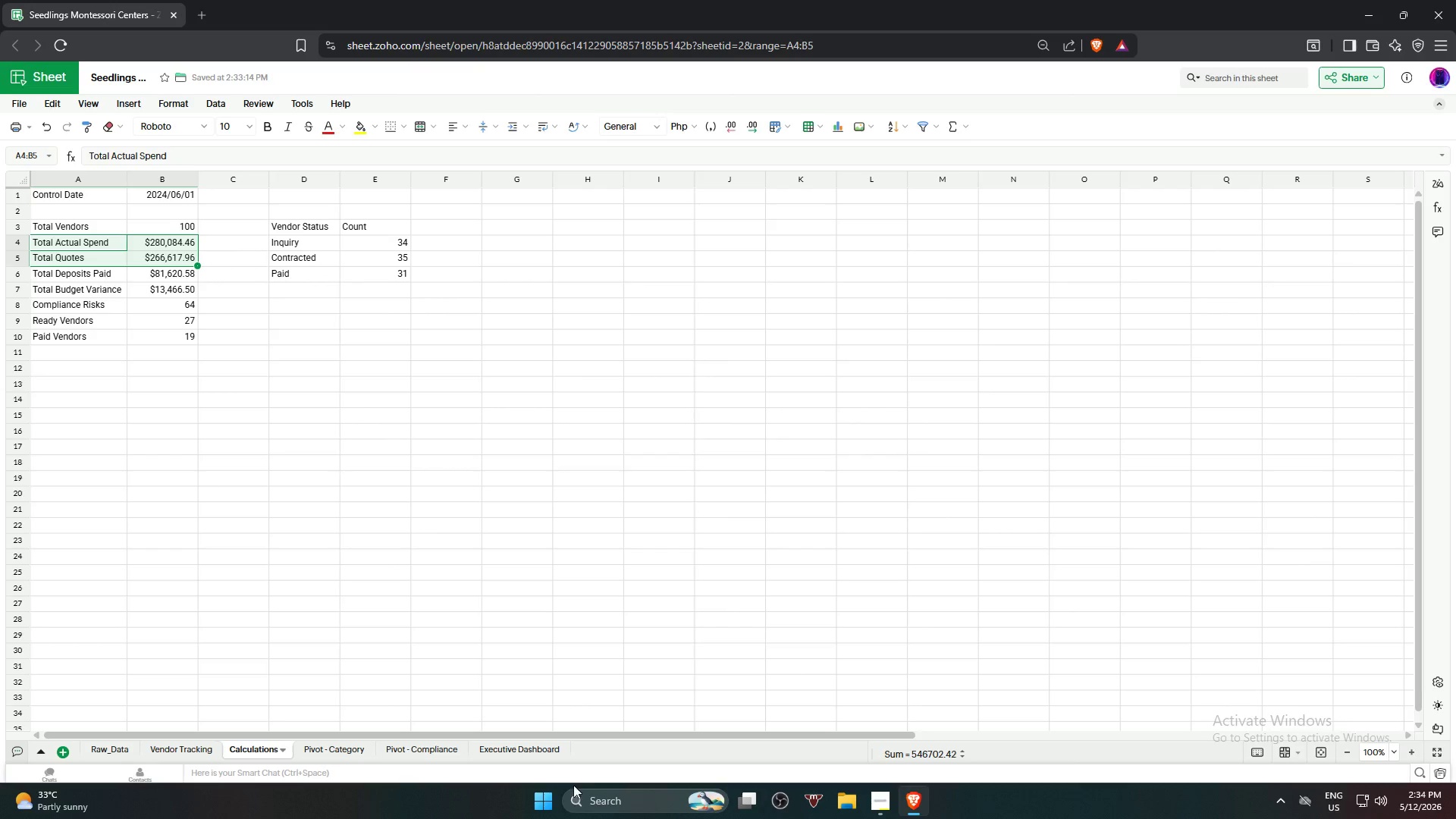 
mouse_move([532, 773])
 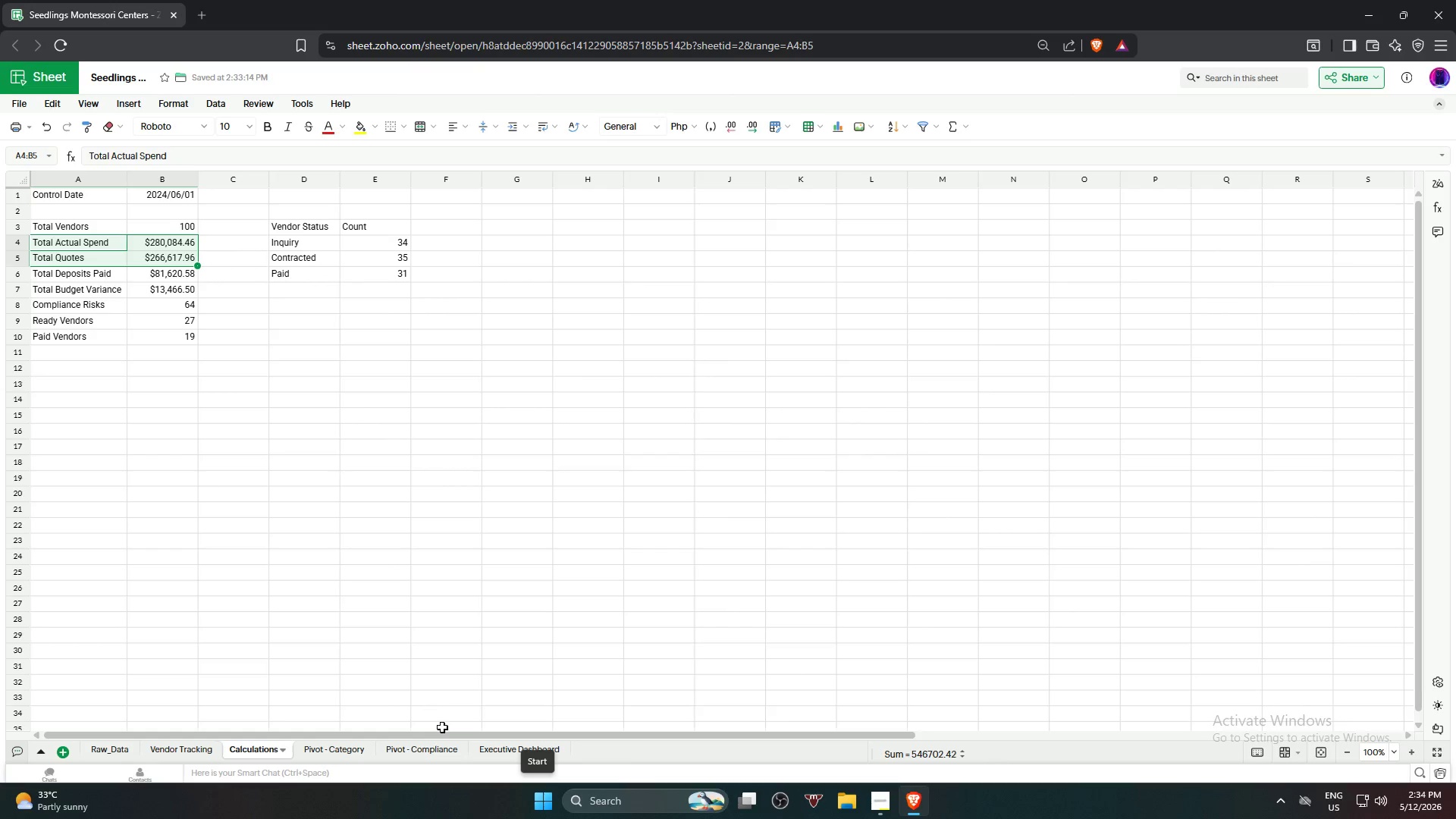 
left_click([499, 750])
 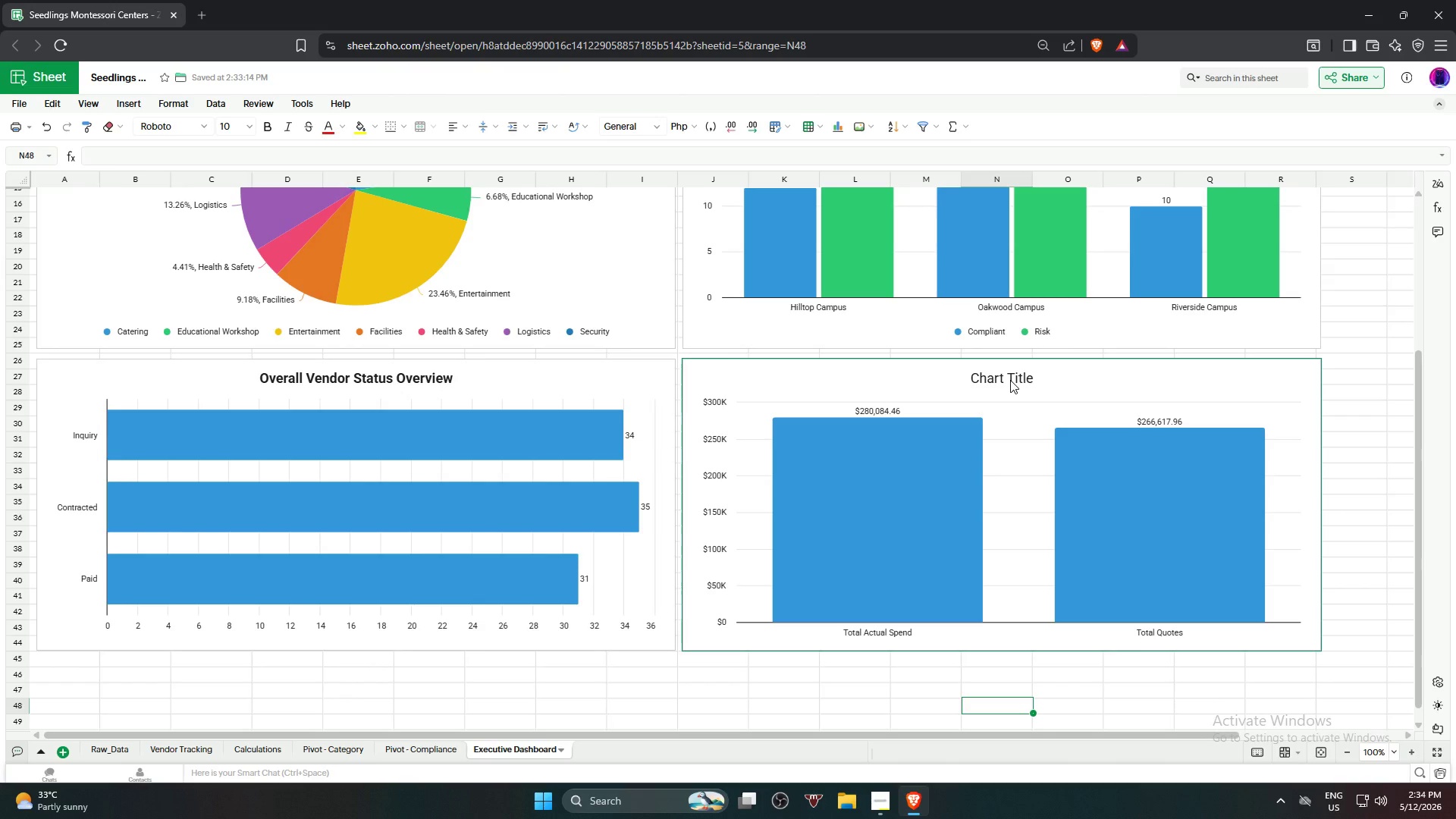 
double_click([1010, 379])
 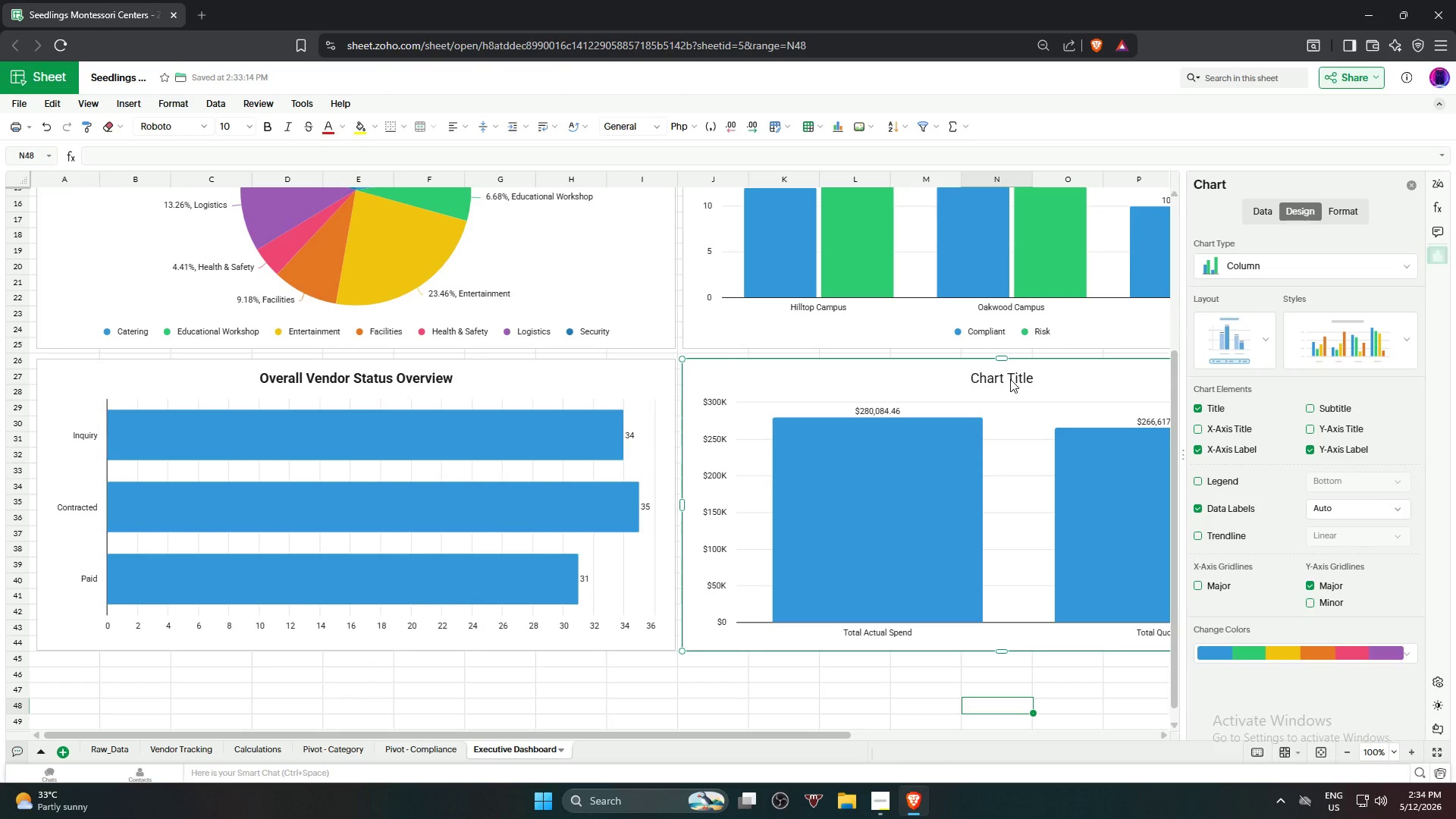 
triple_click([1010, 379])
 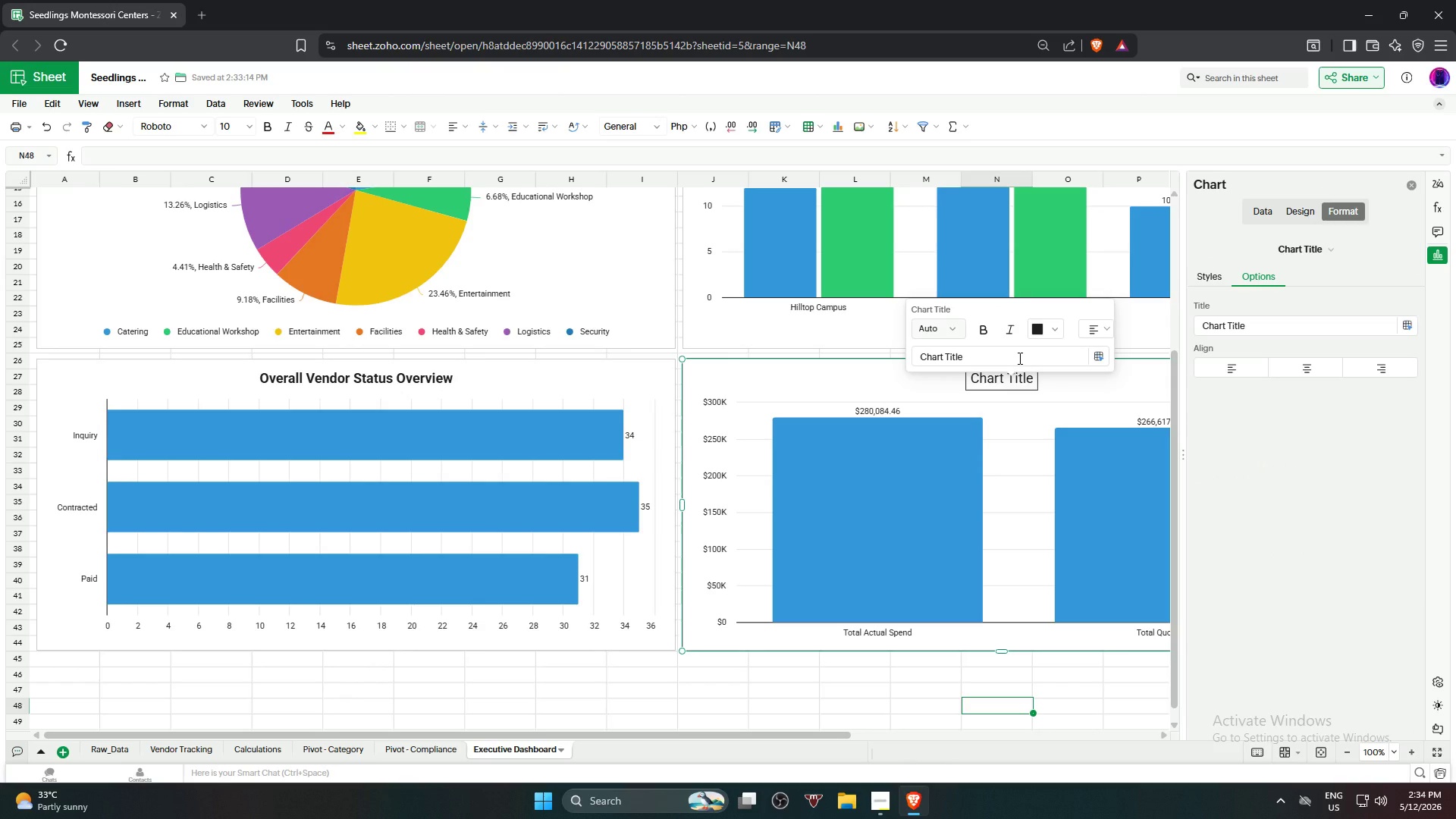 
left_click_drag(start_coordinate=[1018, 358], to_coordinate=[905, 358])
 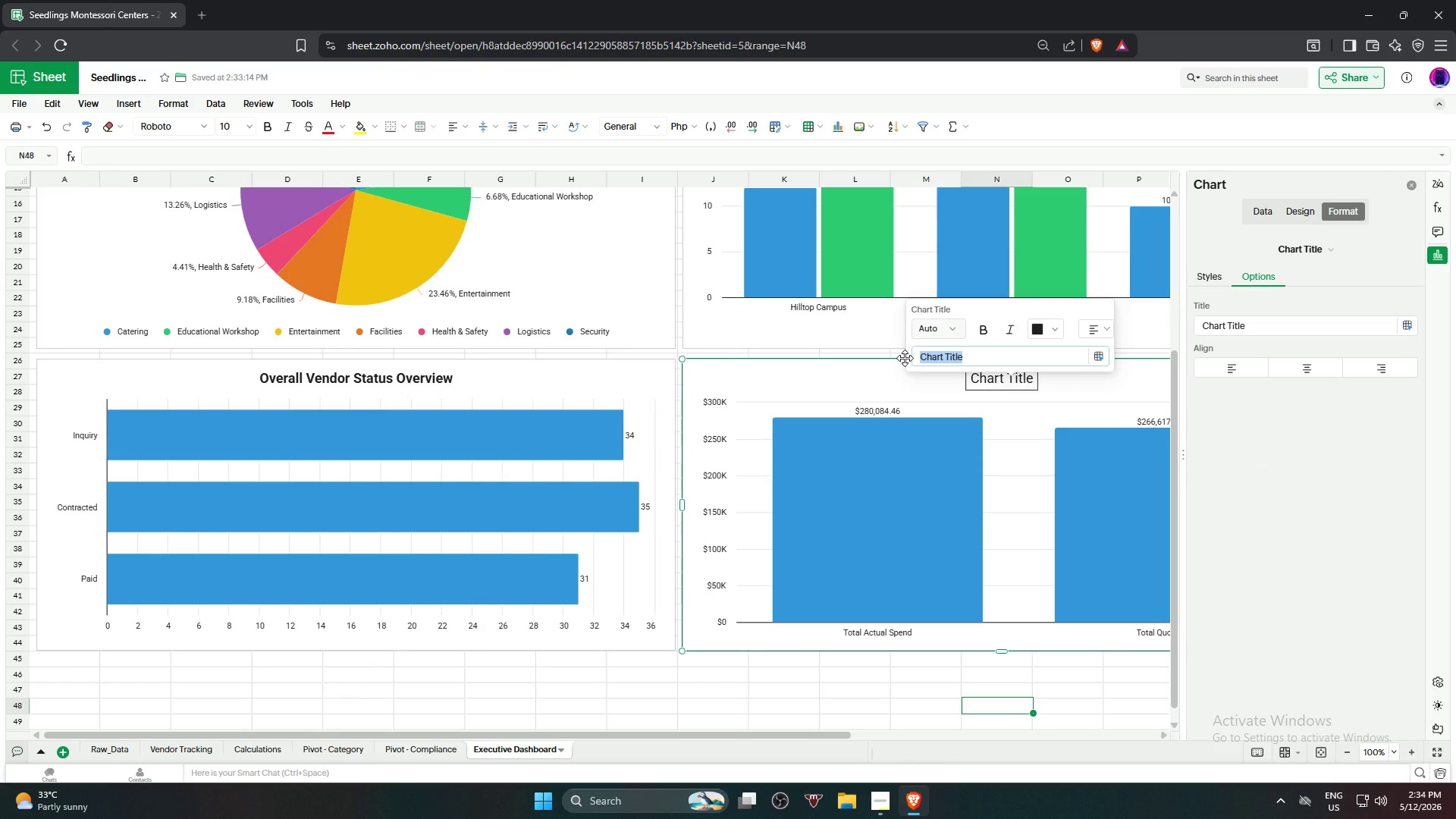 
type(Budgeted Cost vs Actual Spending)
 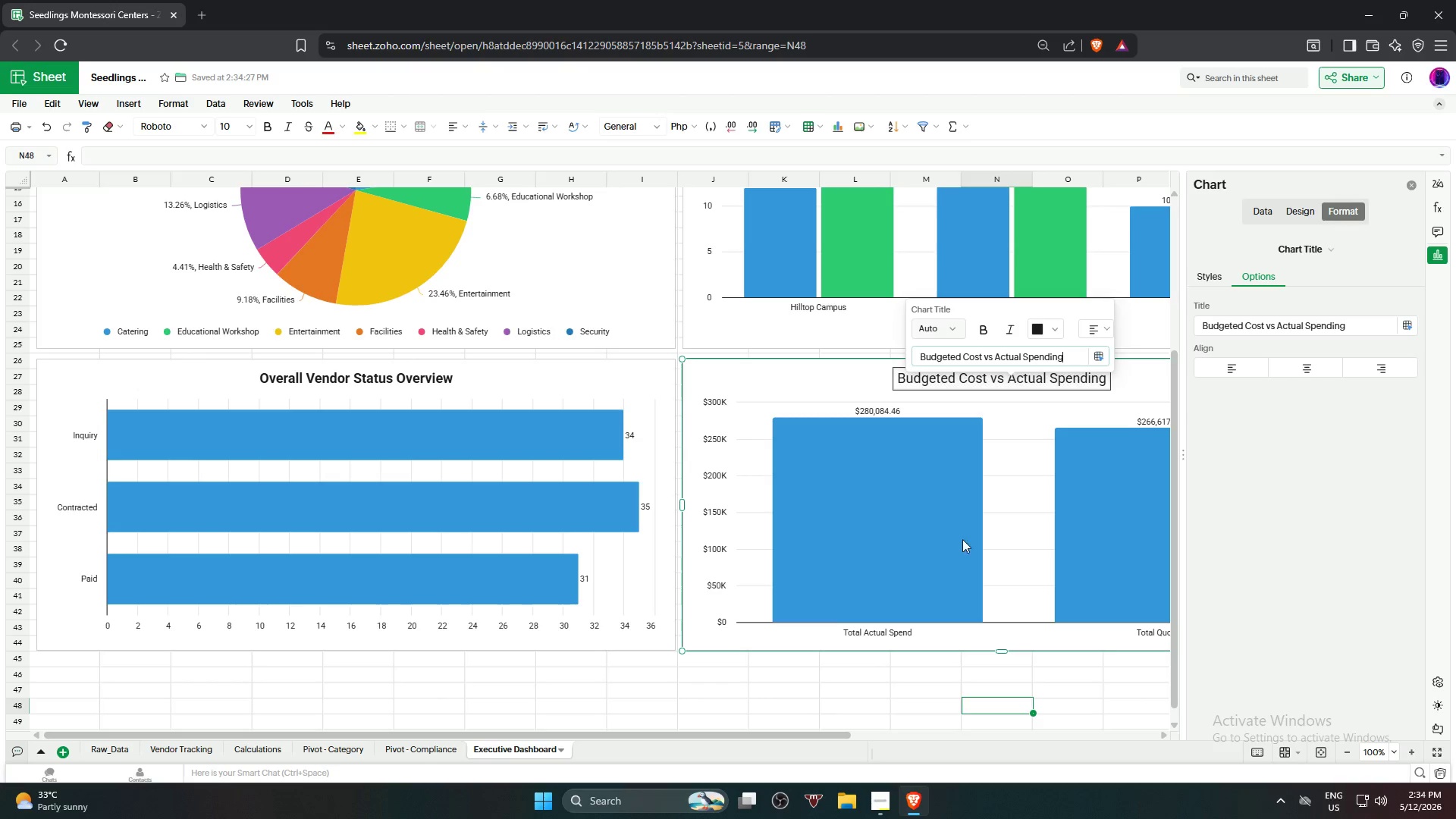 
left_click([853, 689])
 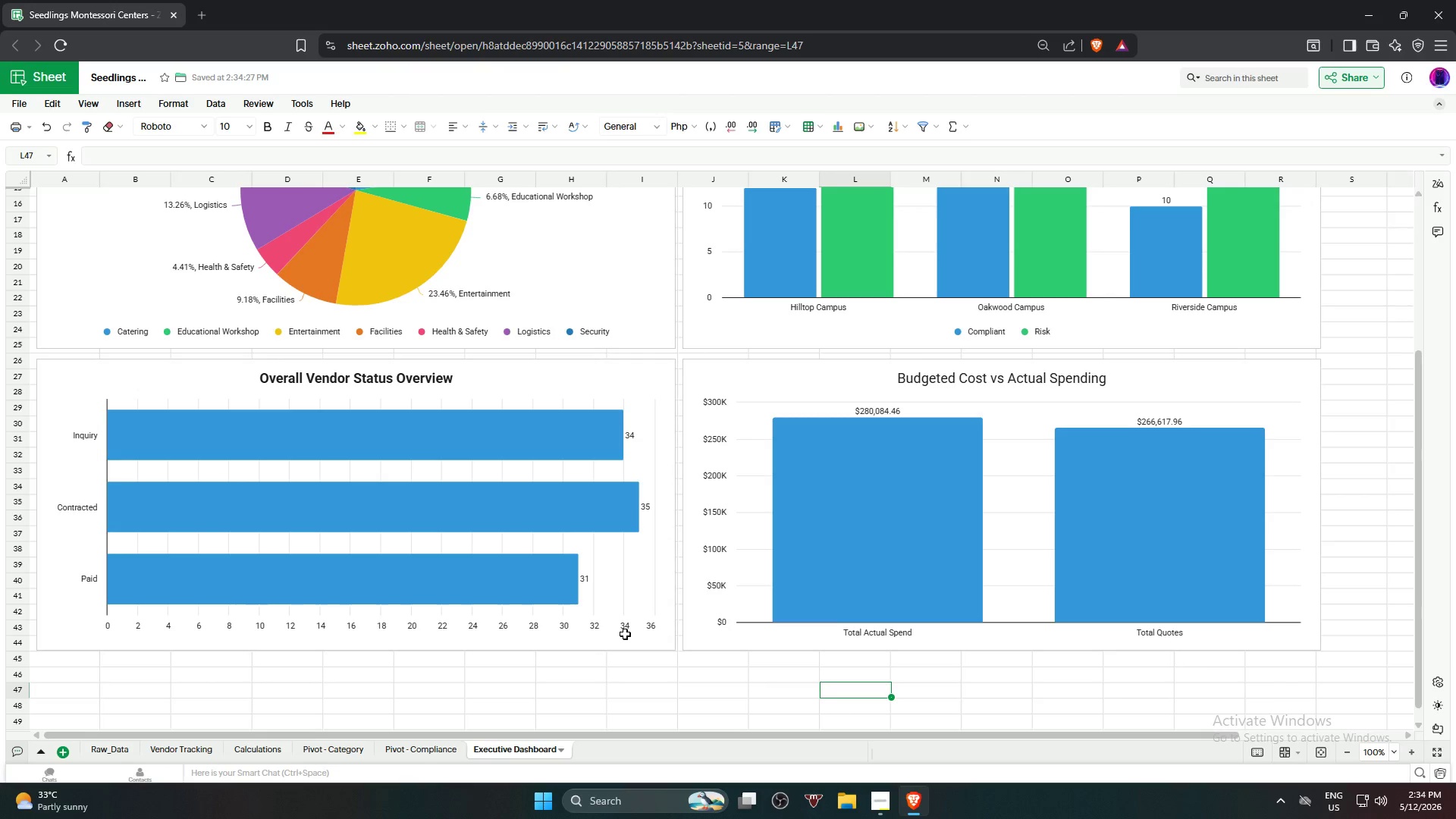 
scroll: coordinate [533, 585], scroll_direction: up, amount: 6.0
 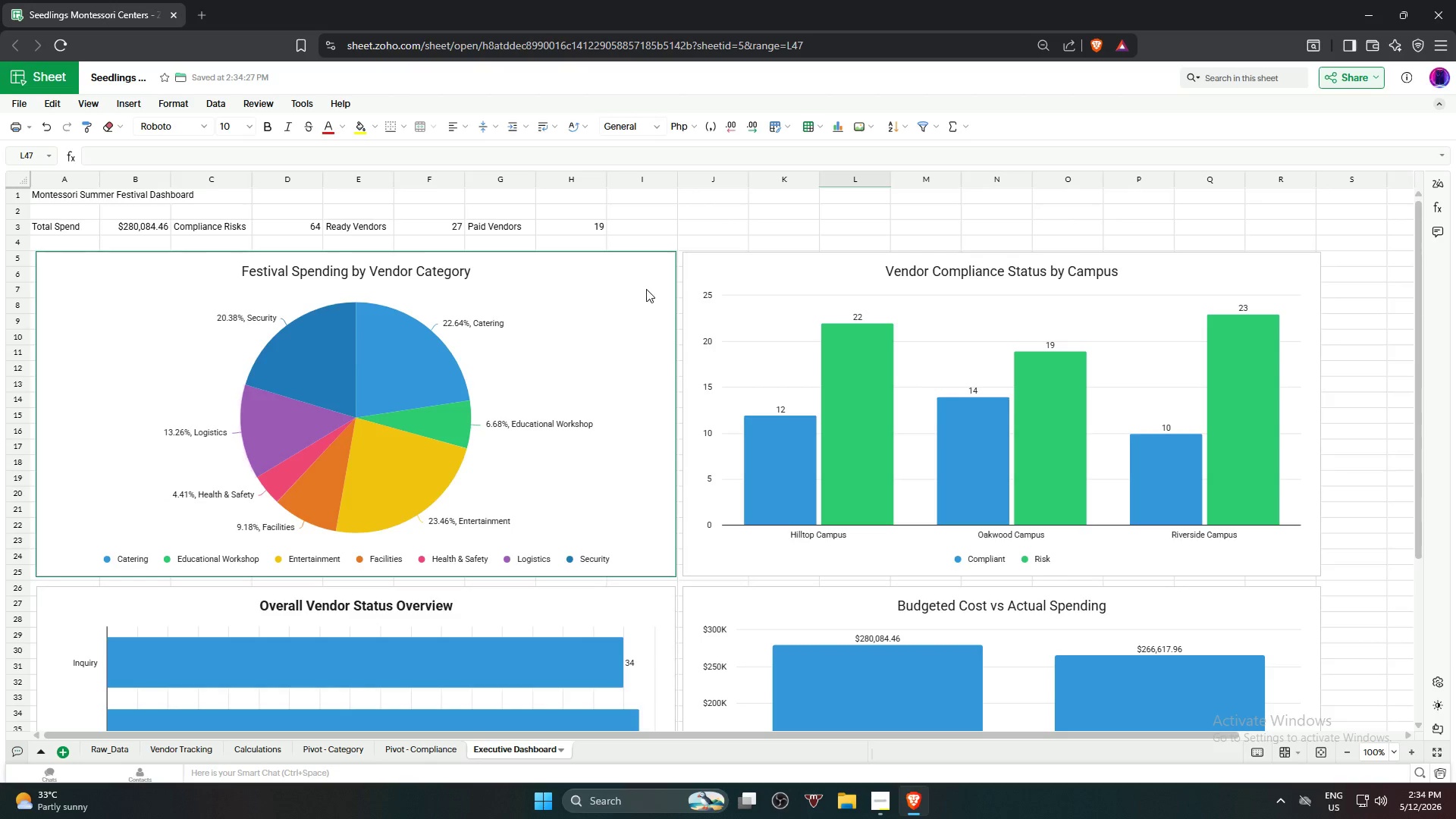 
left_click([646, 274])
 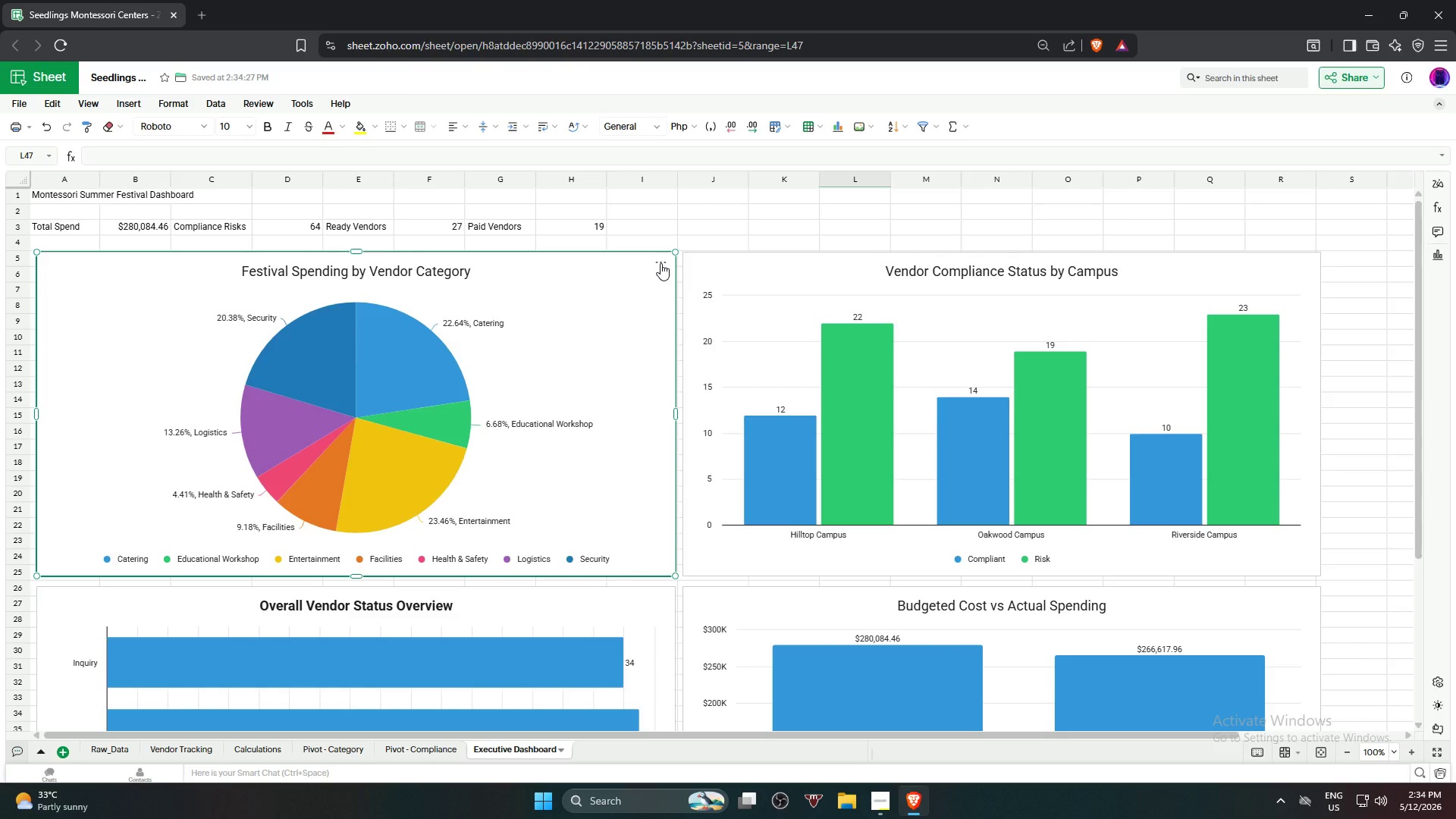 
left_click([661, 263])
 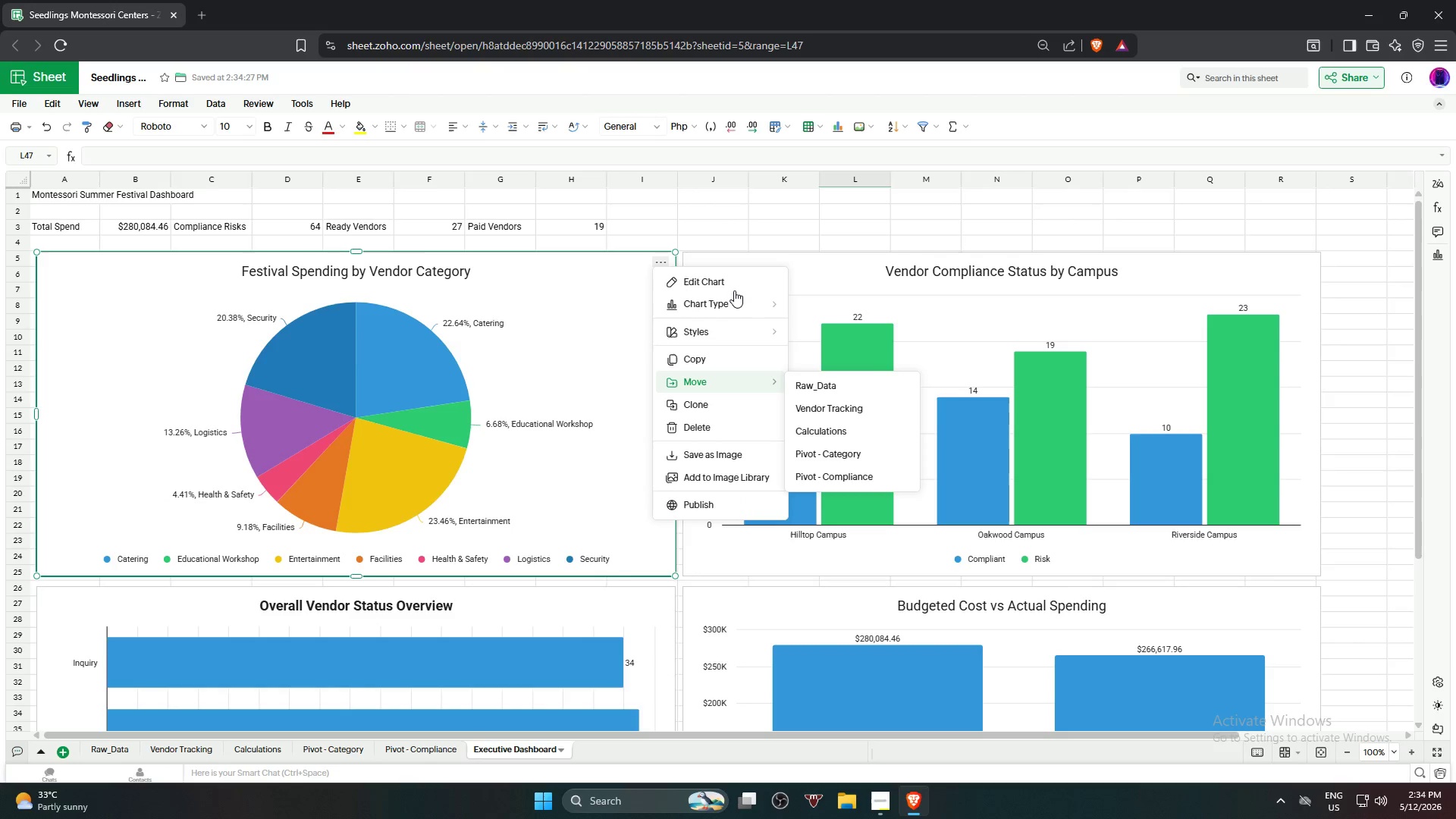 
left_click([734, 284])
 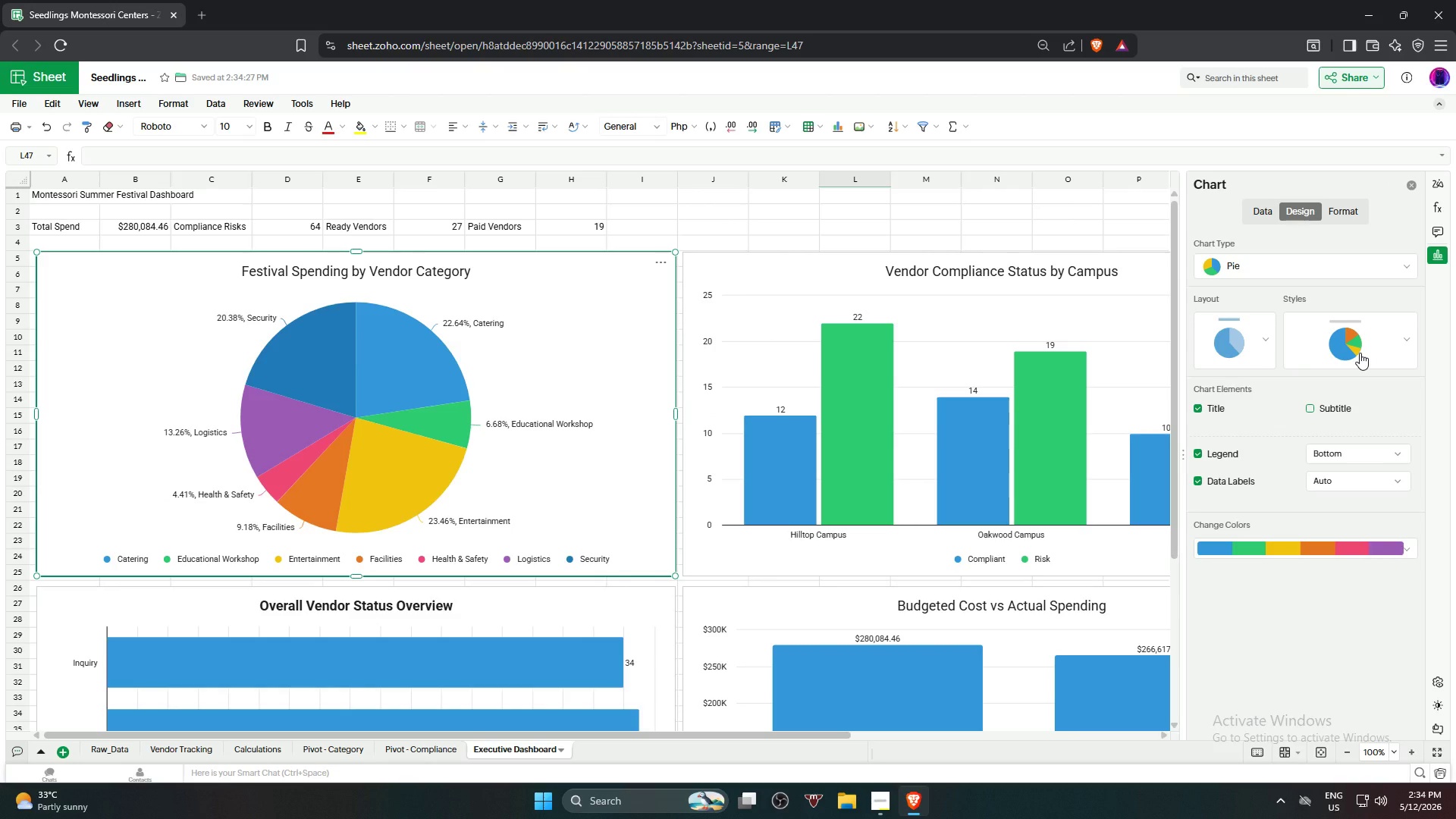 
left_click([1360, 353])
 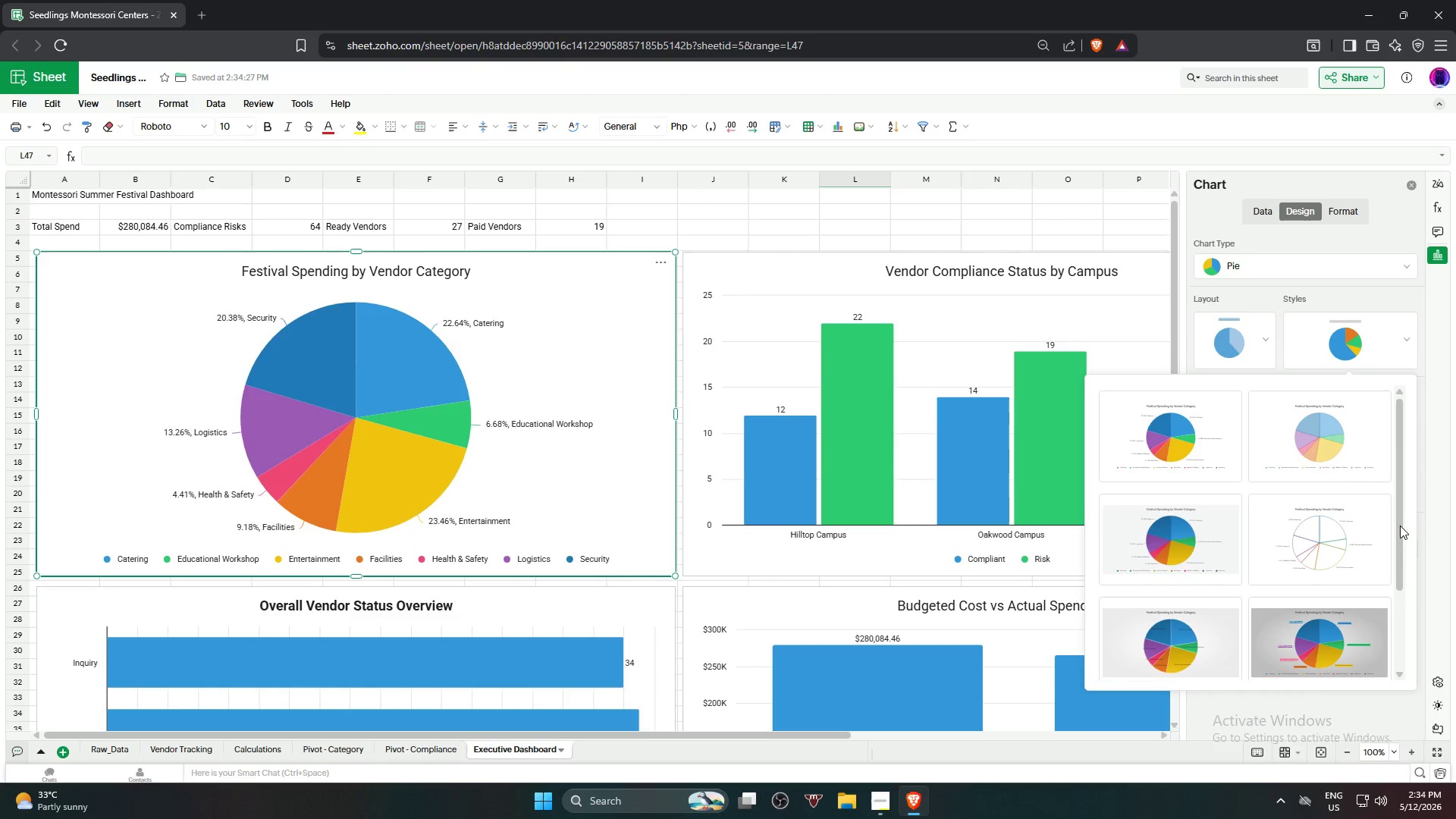 
scroll: coordinate [1367, 587], scroll_direction: down, amount: 1.0
 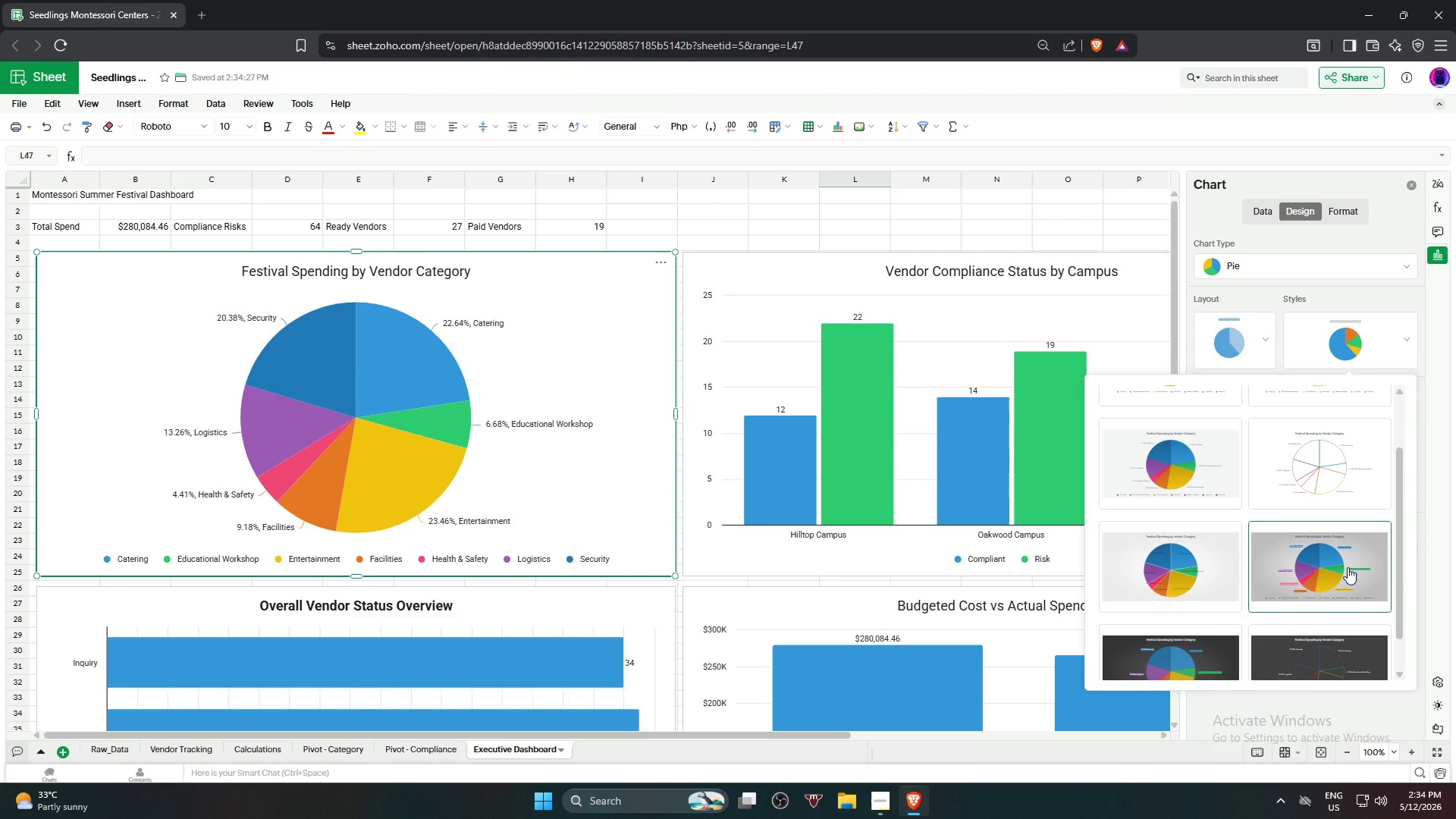 
left_click([1348, 567])
 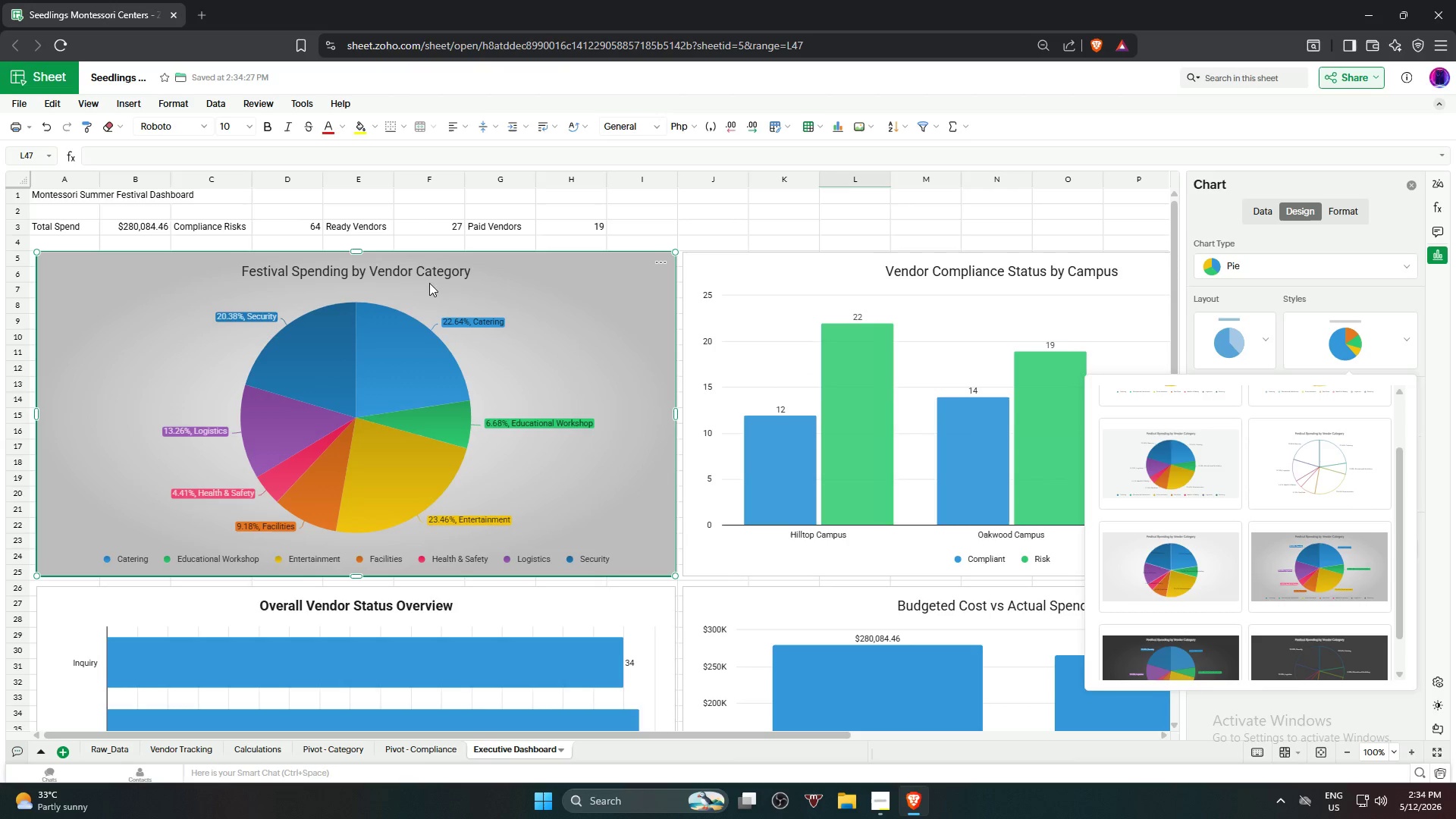 
left_click([394, 271])
 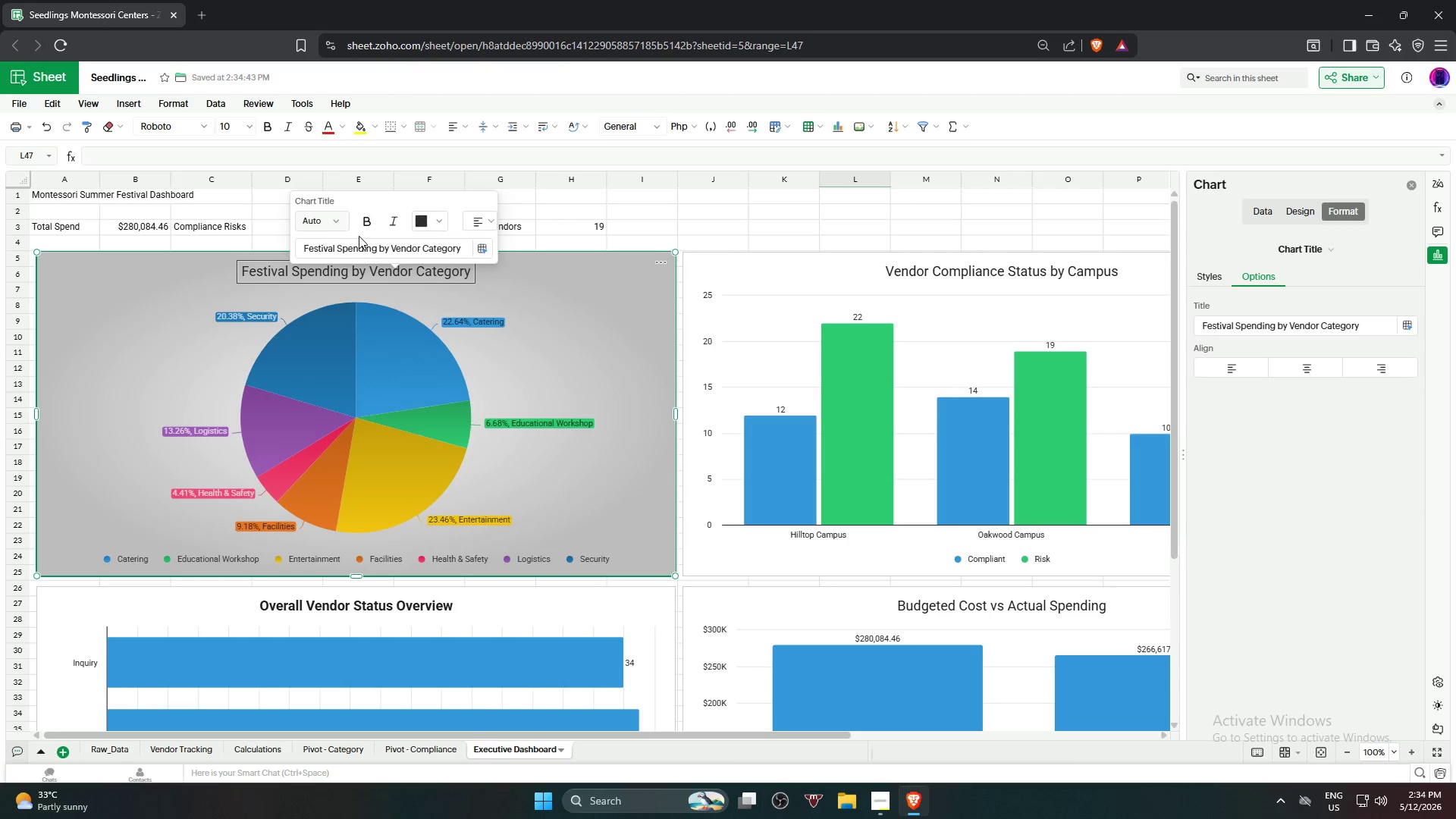 
left_click([366, 225])
 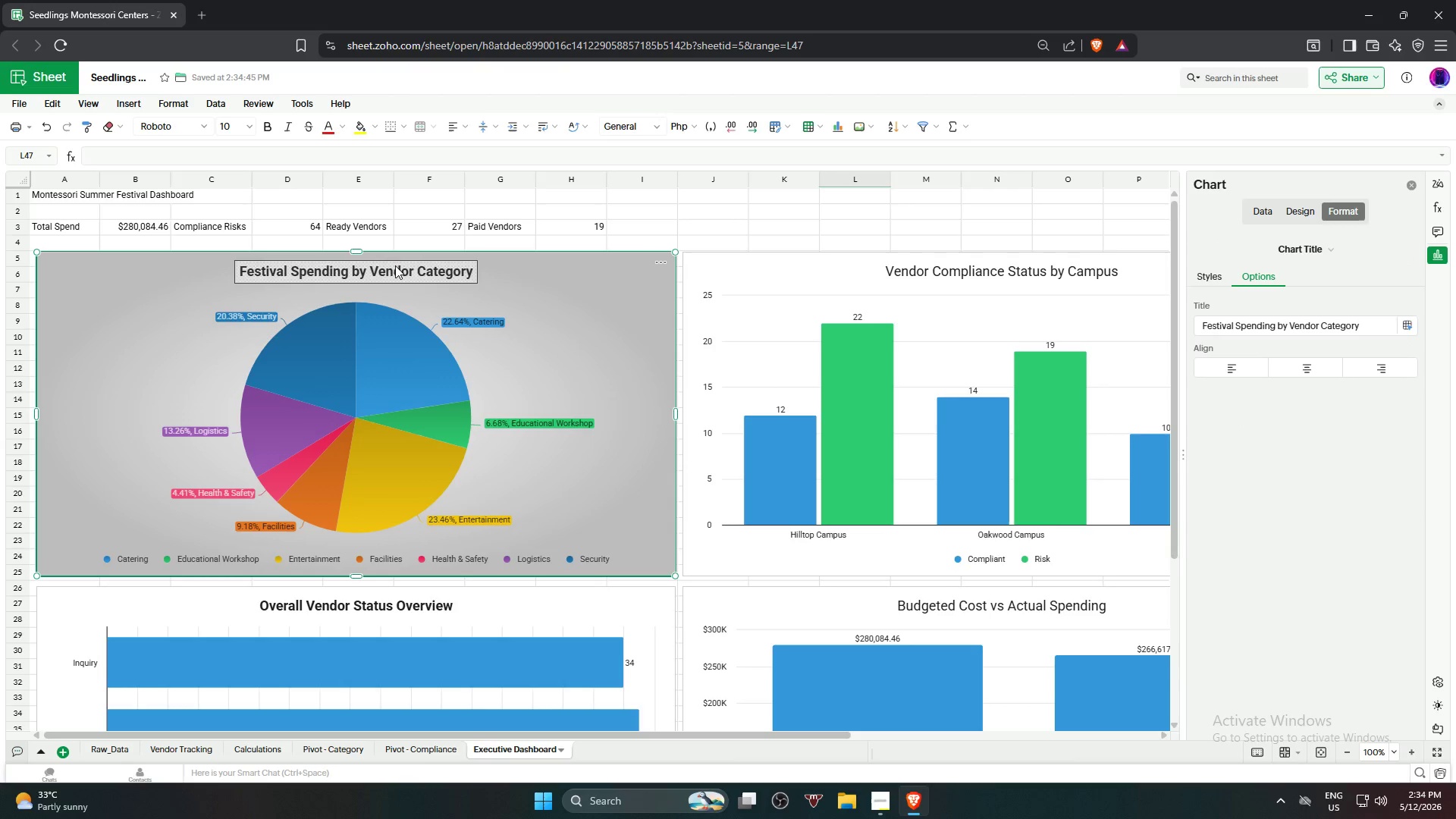 
left_click([395, 271])
 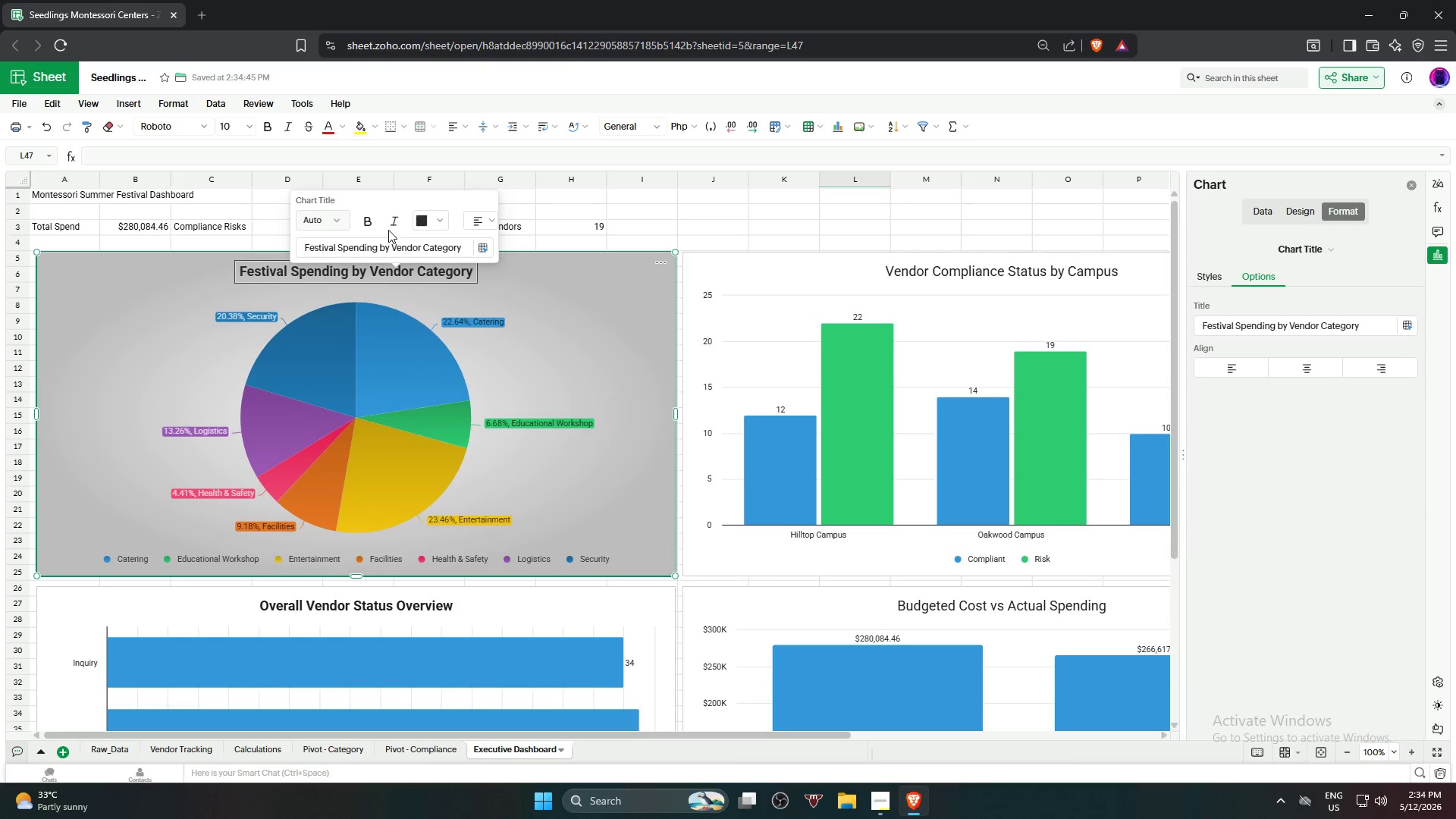 
left_click([393, 221])
 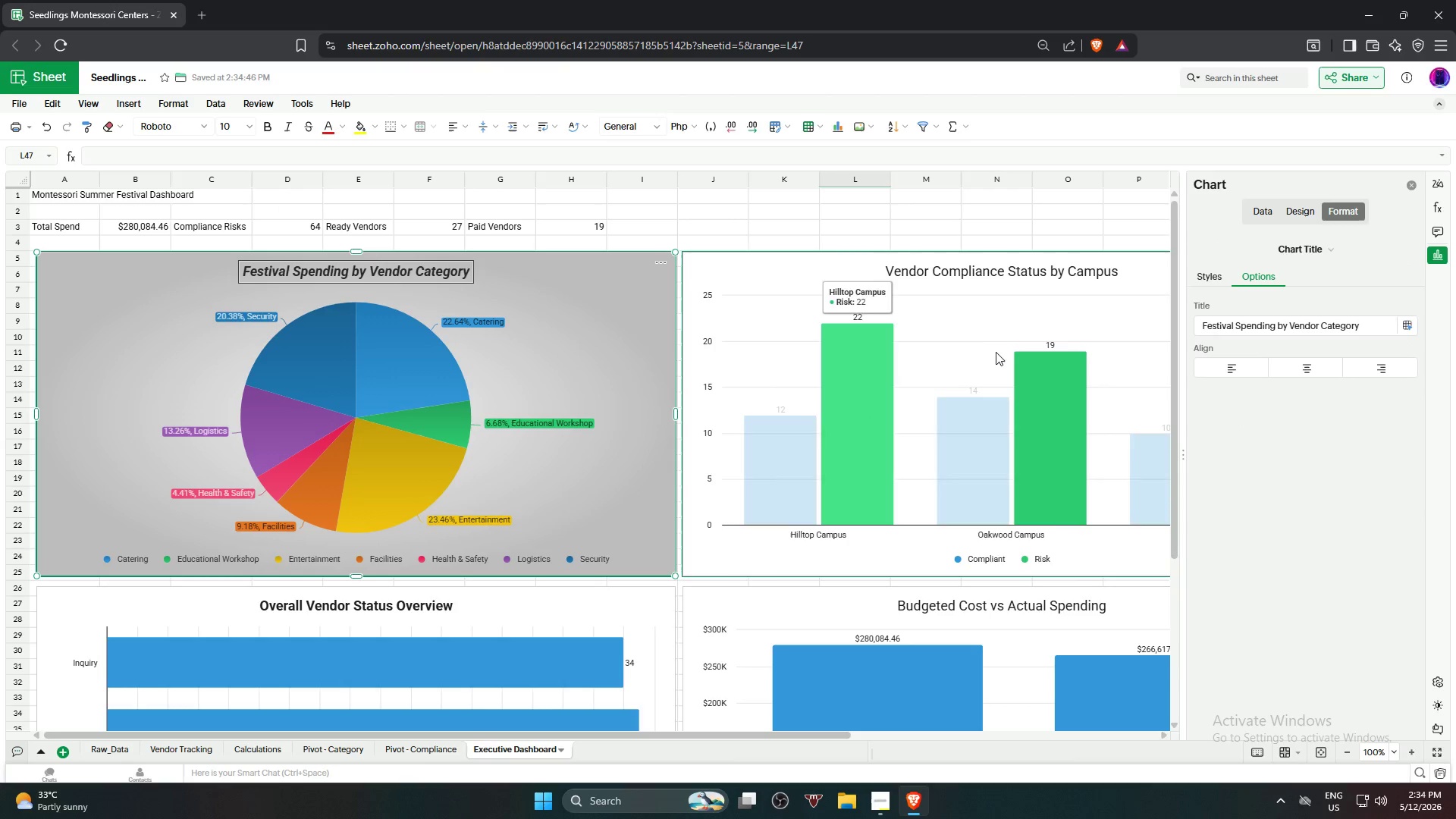 
left_click([1001, 307])
 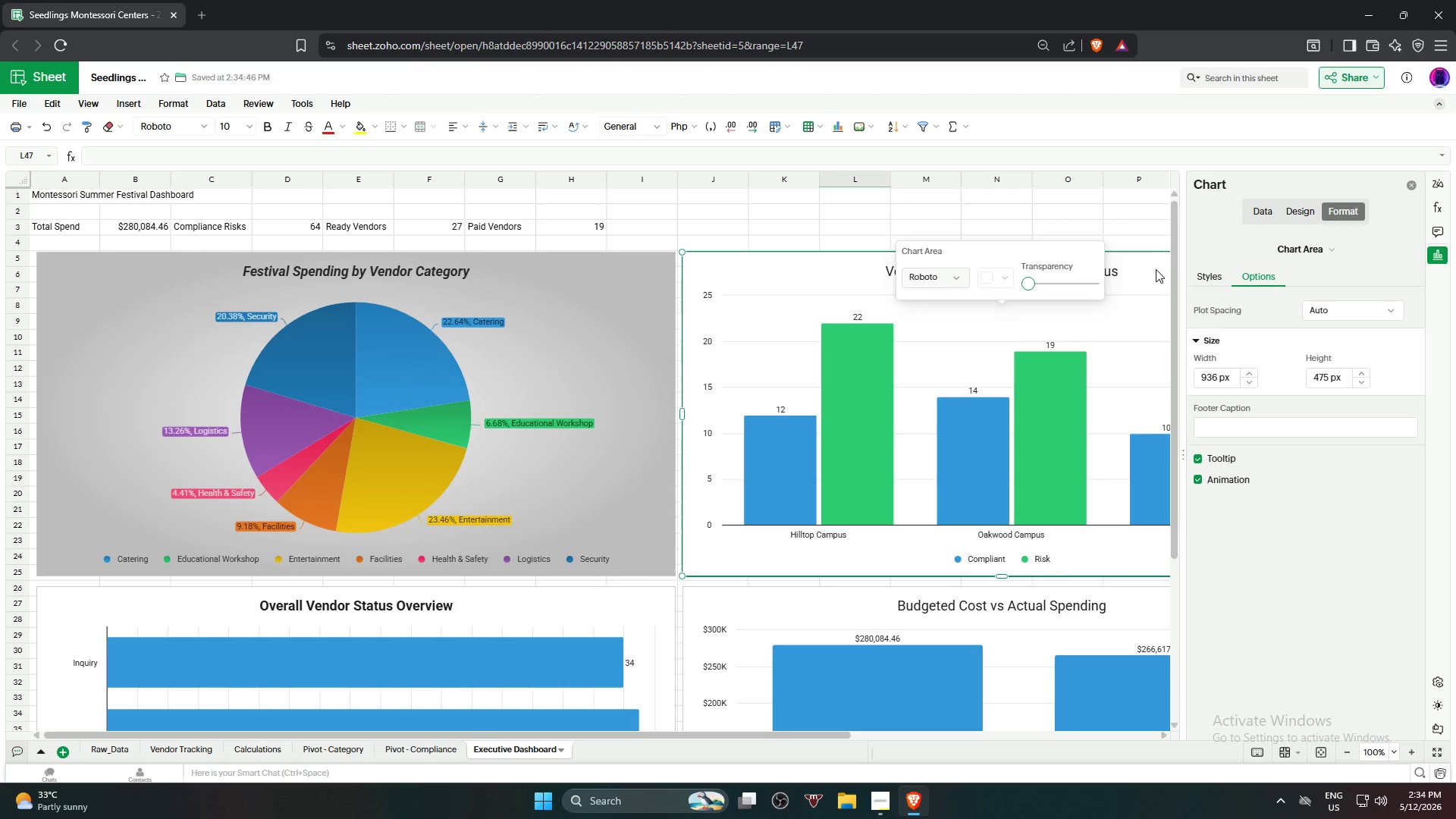 
left_click([1154, 271])
 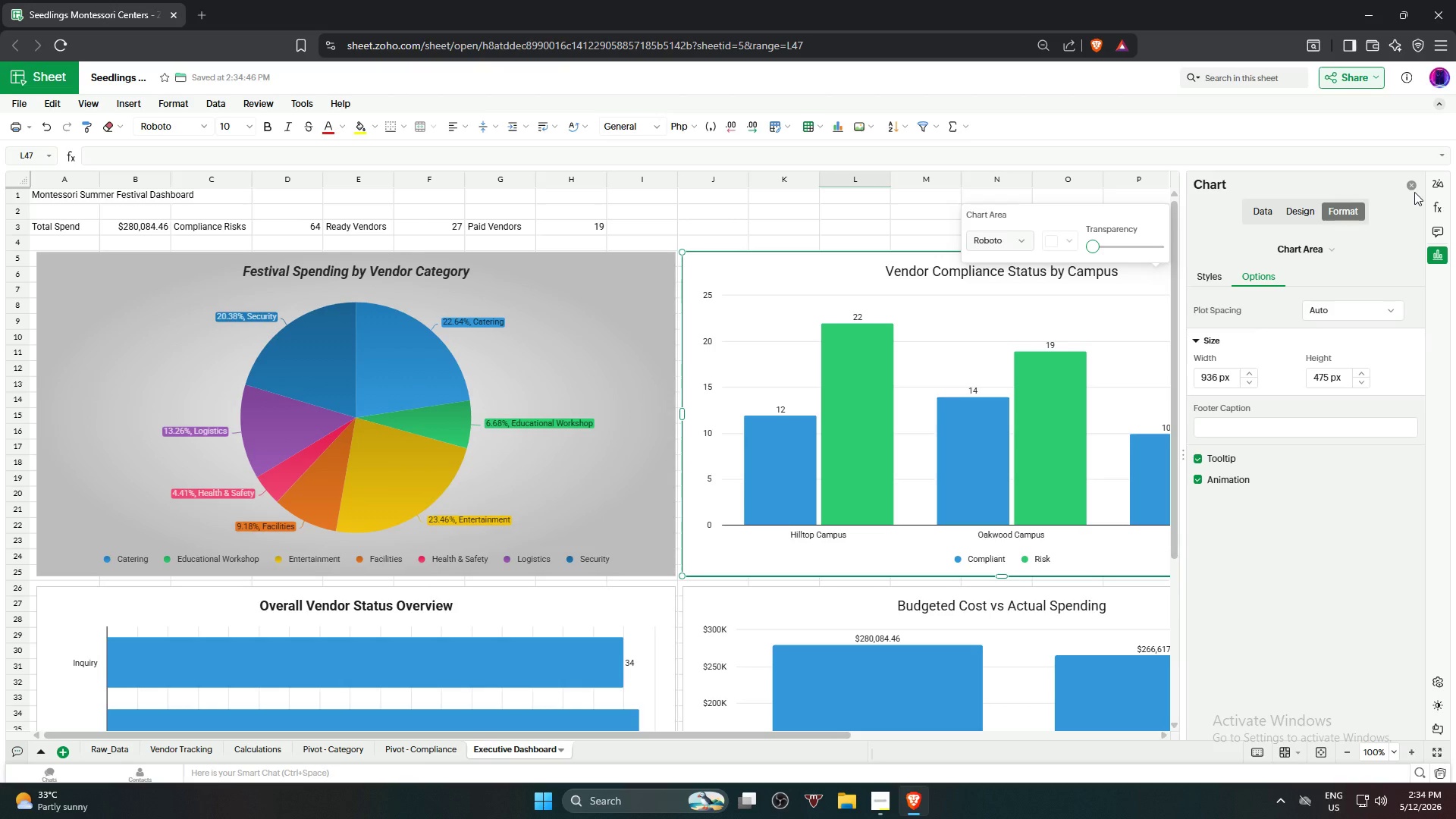 
left_click([1415, 189])
 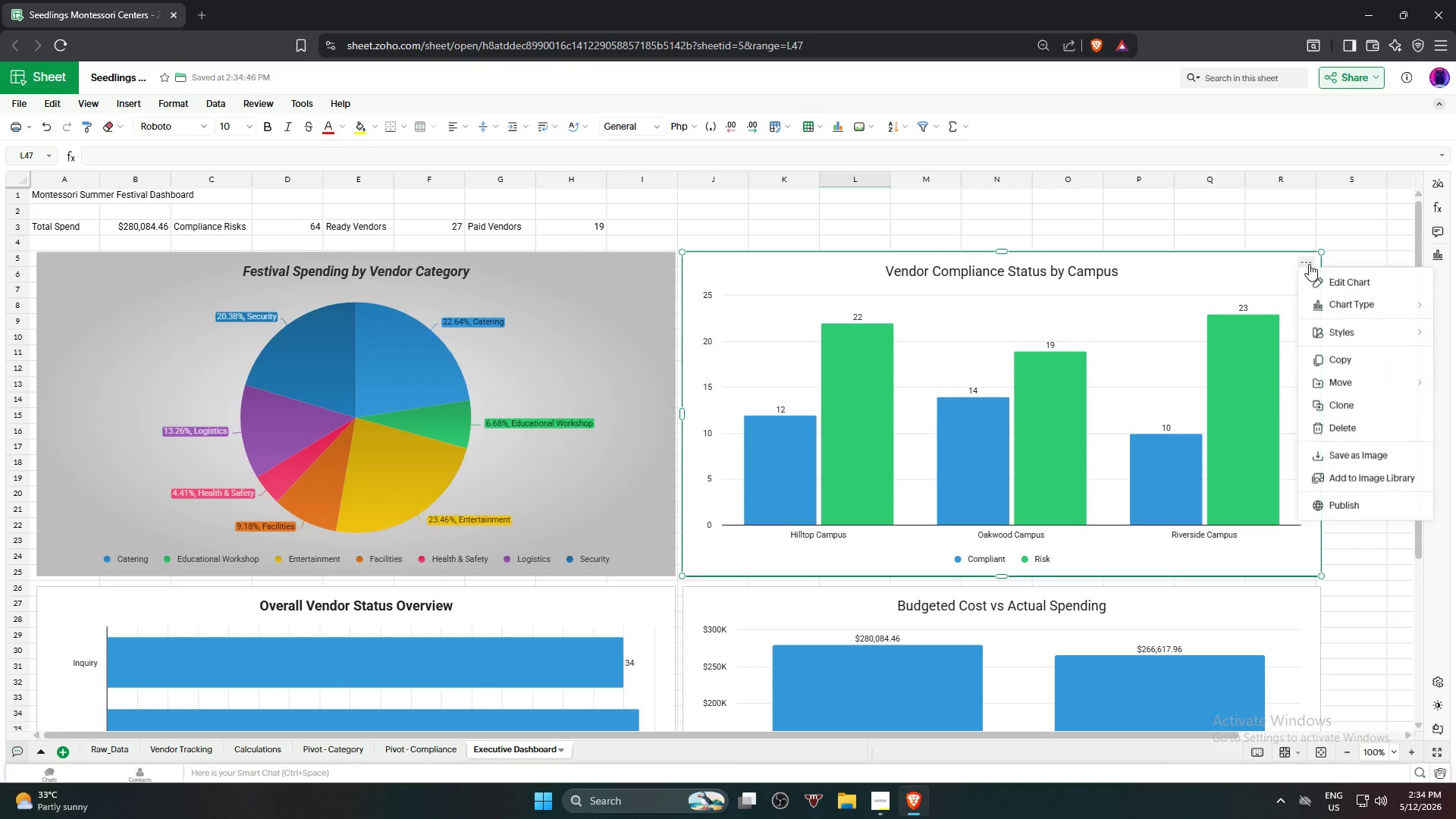 
left_click([1332, 283])
 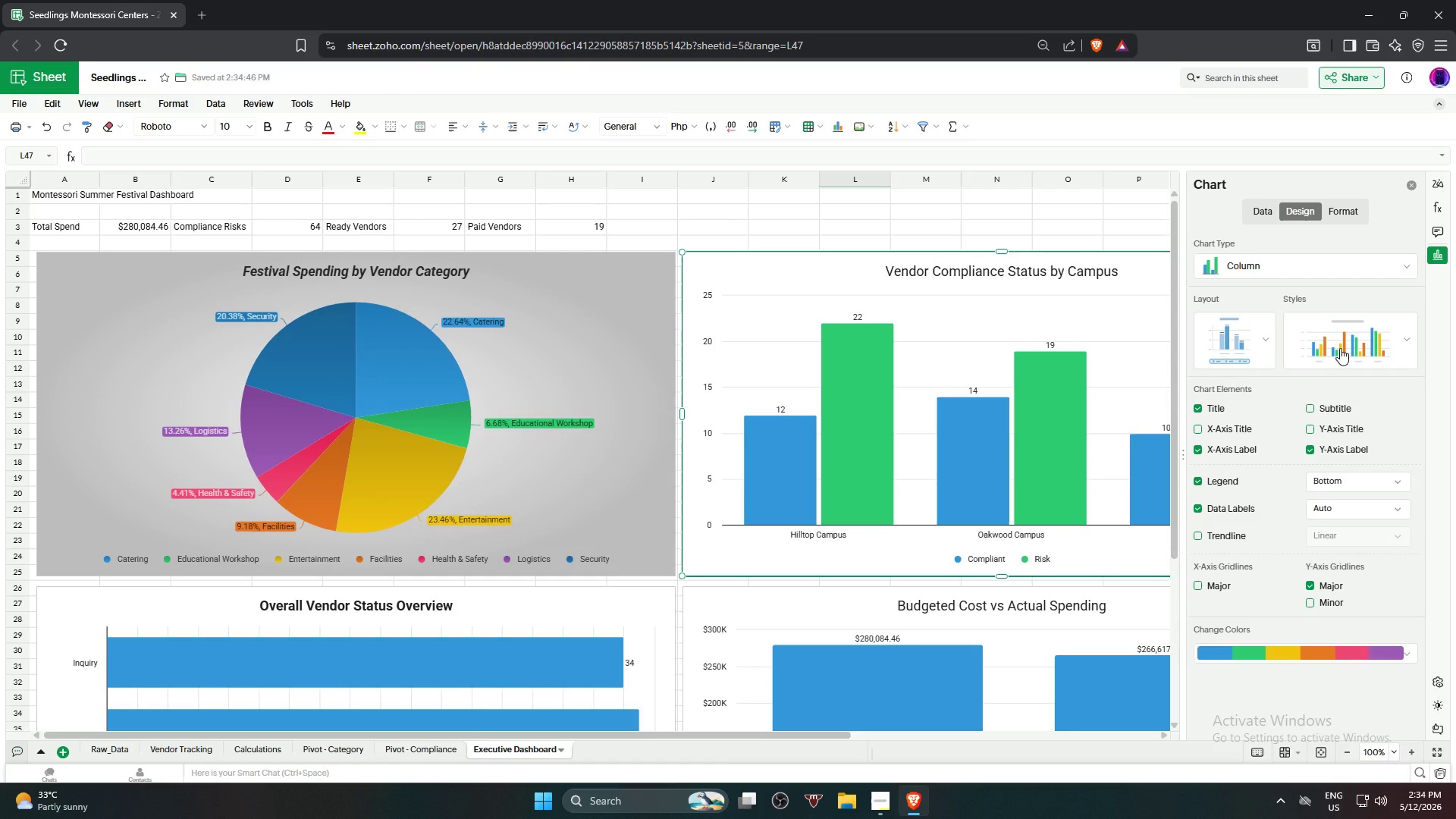 
left_click([1340, 348])
 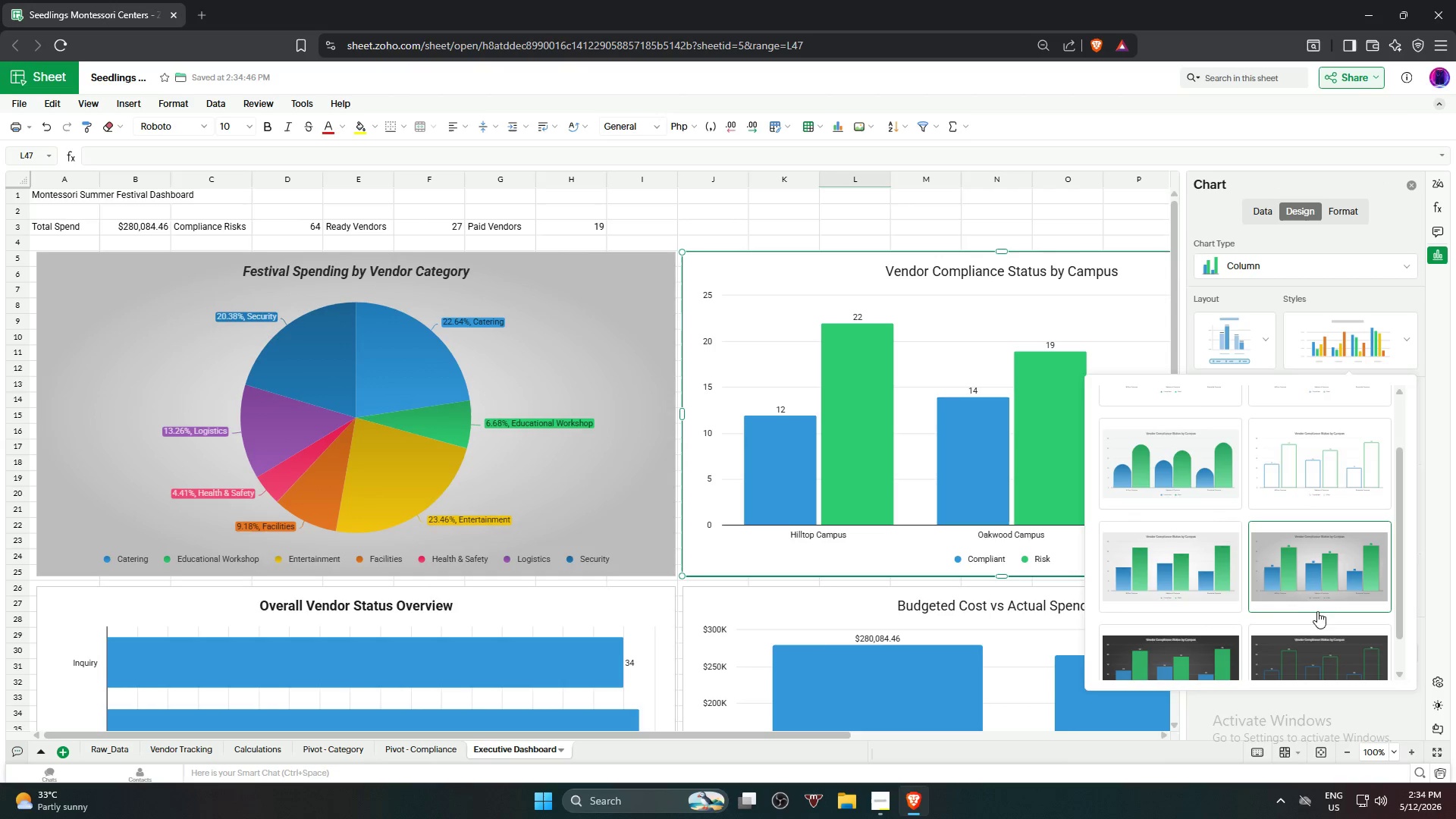 
scroll: coordinate [1336, 598], scroll_direction: down, amount: 2.0
 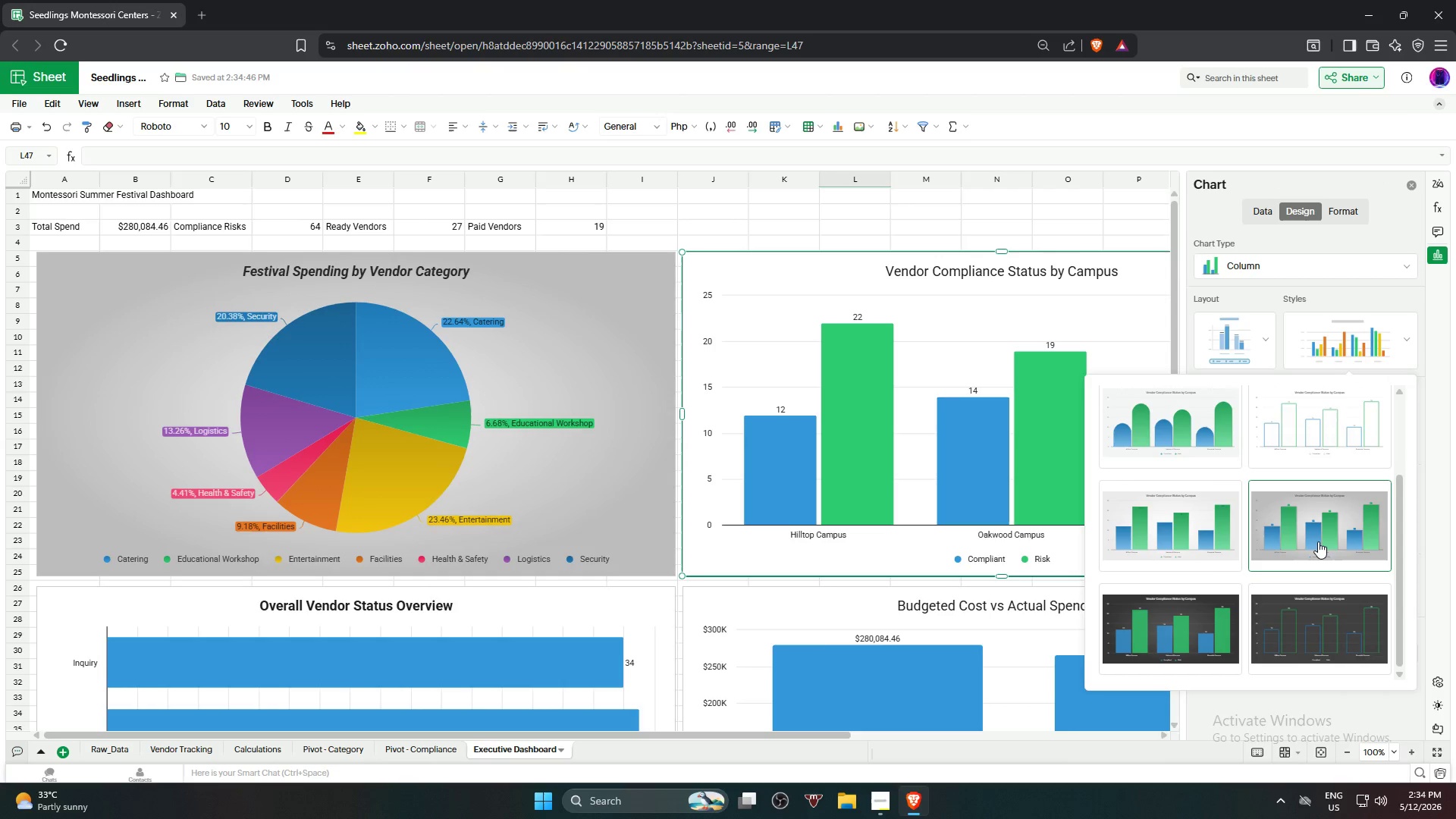 
left_click([1318, 541])
 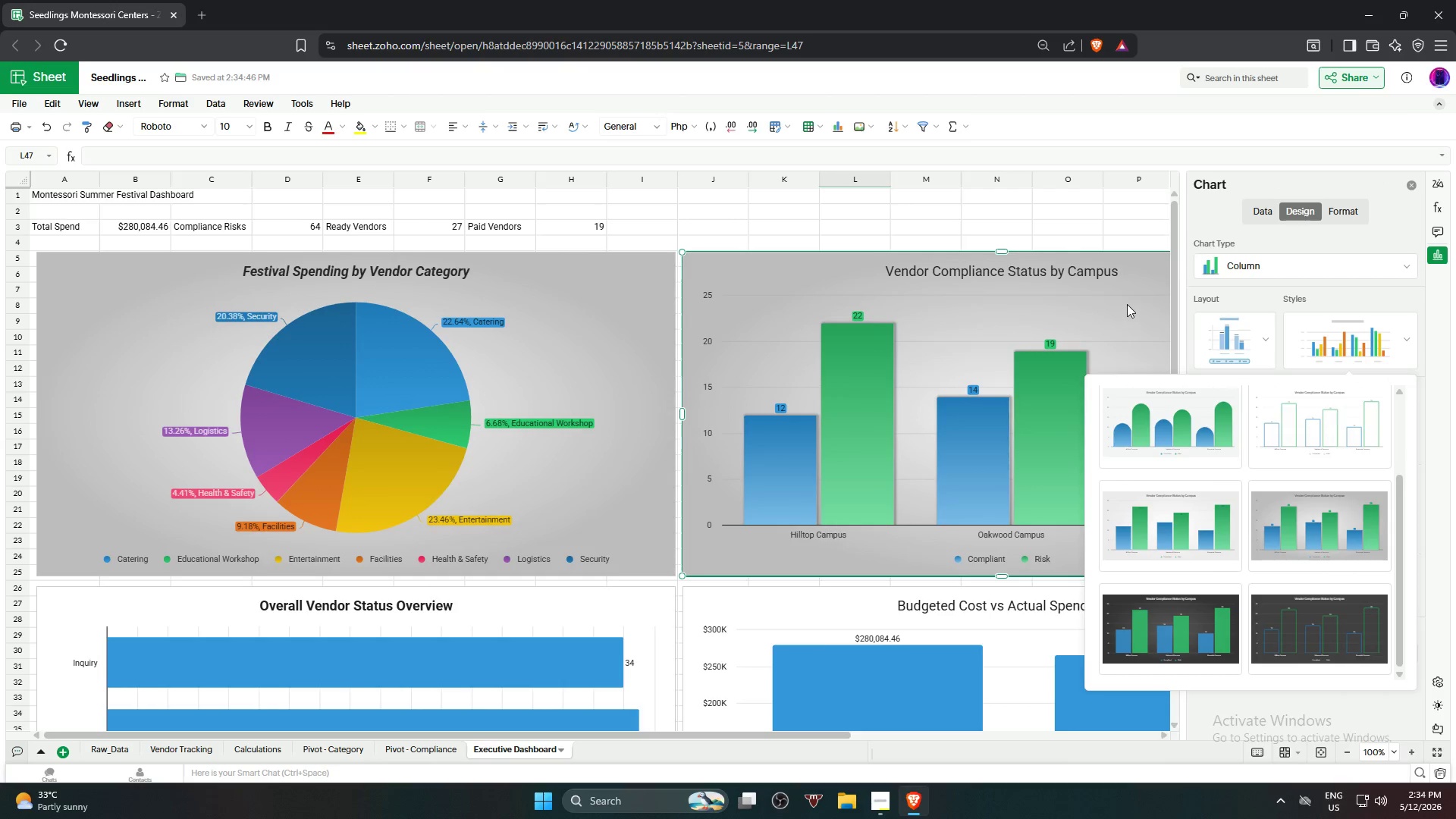 
left_click([1128, 301])
 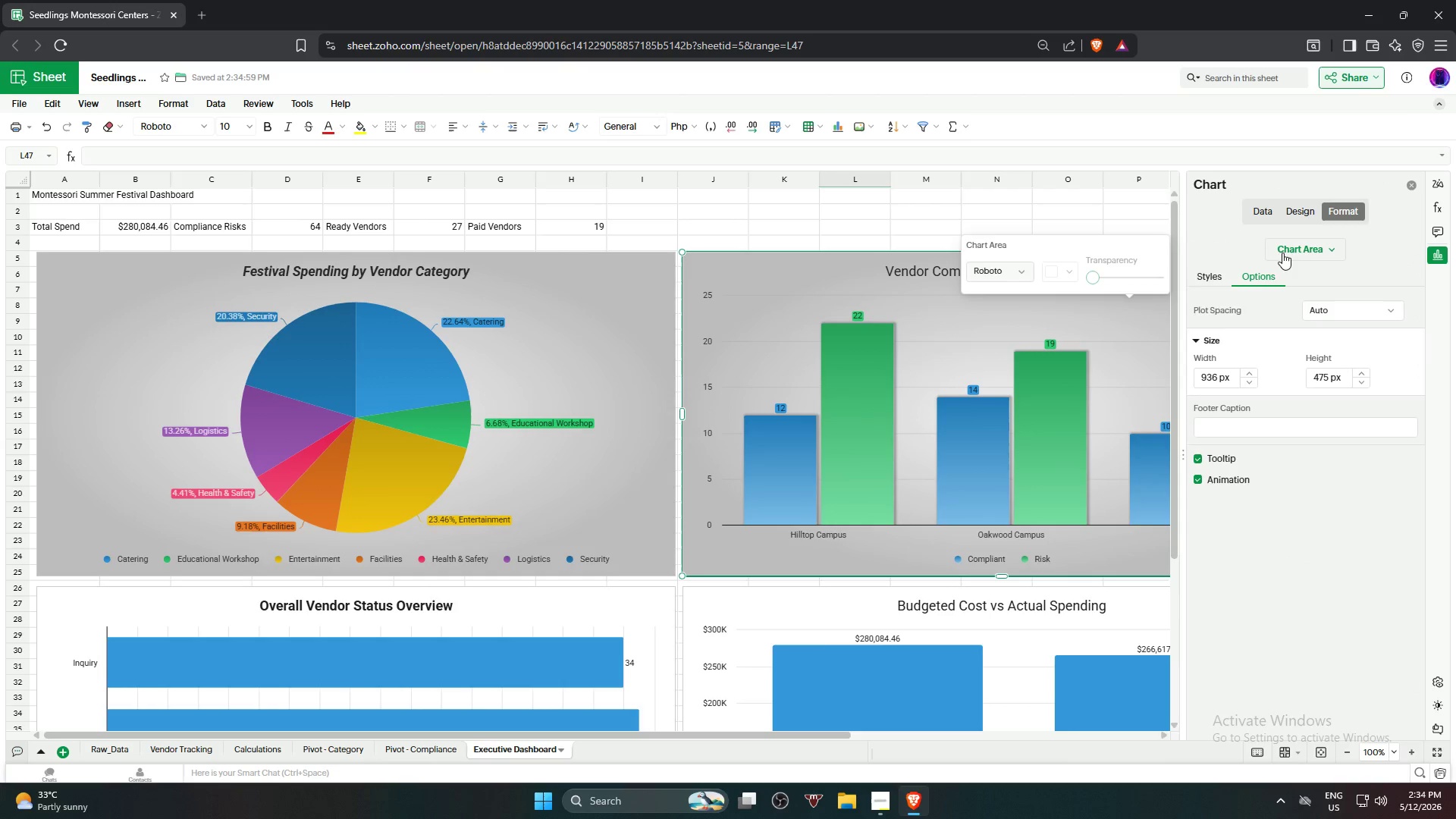 
left_click([1298, 208])
 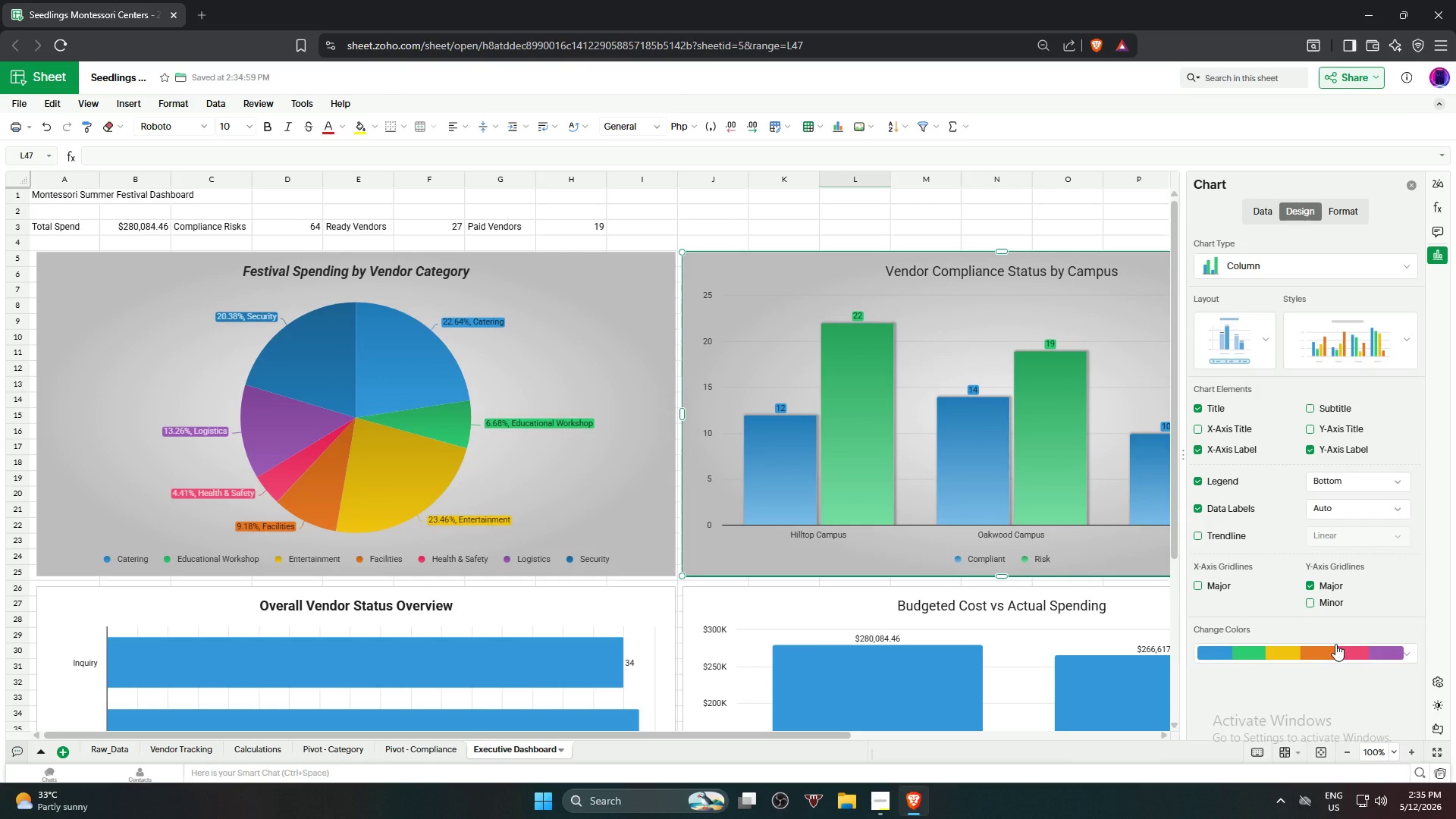 
left_click([1335, 648])
 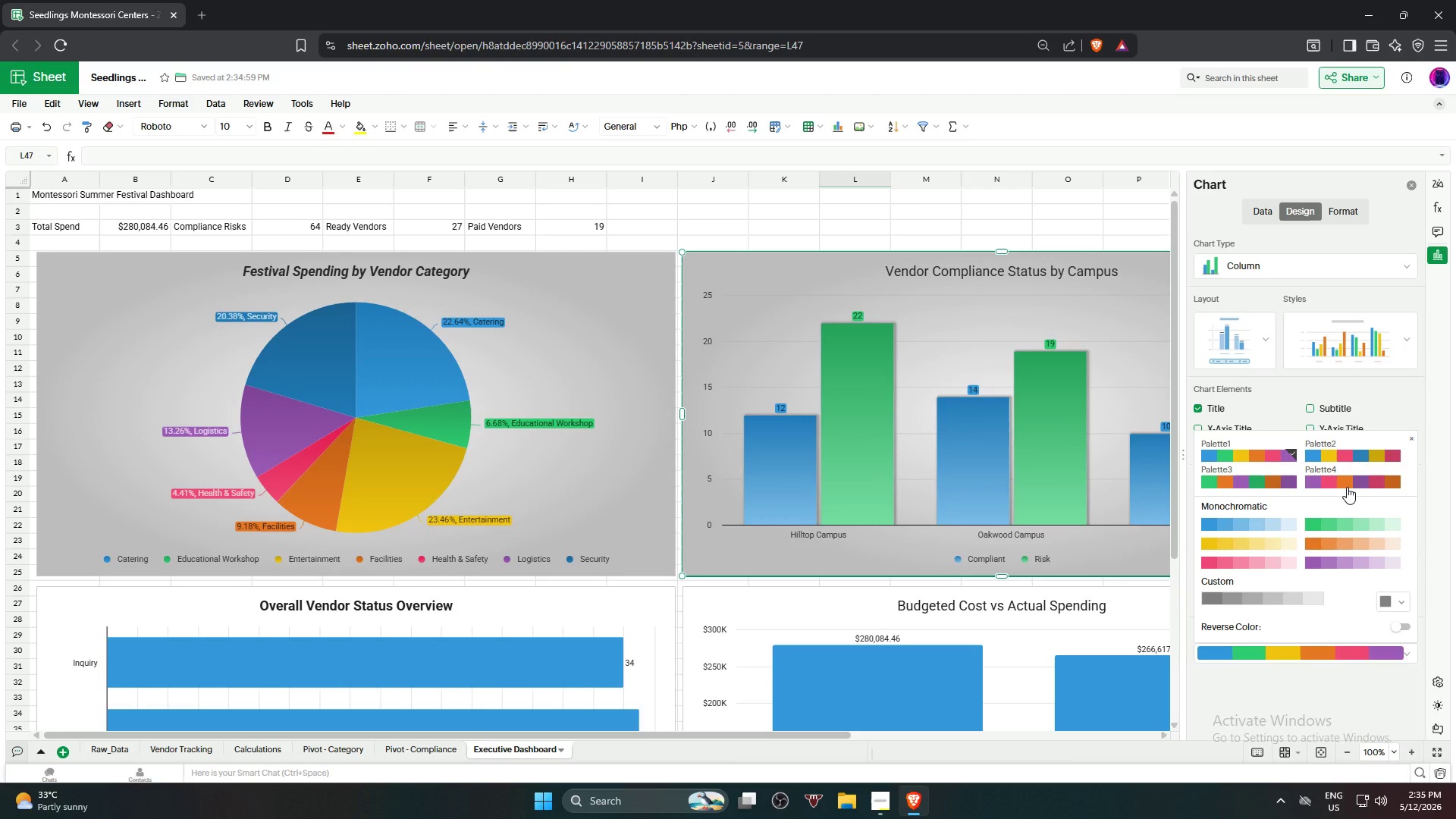 
left_click([1347, 486])
 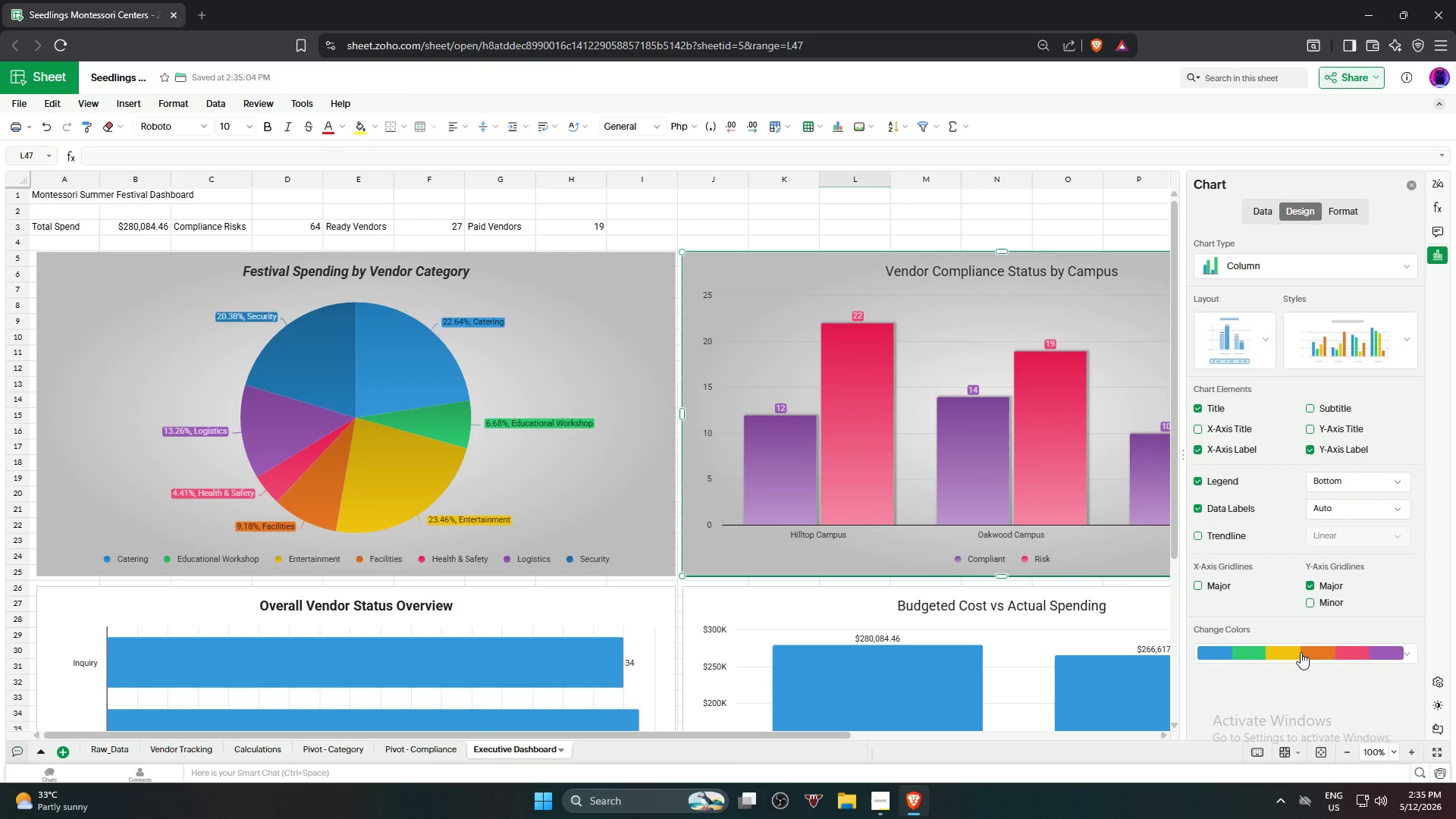 
wait(5.16)
 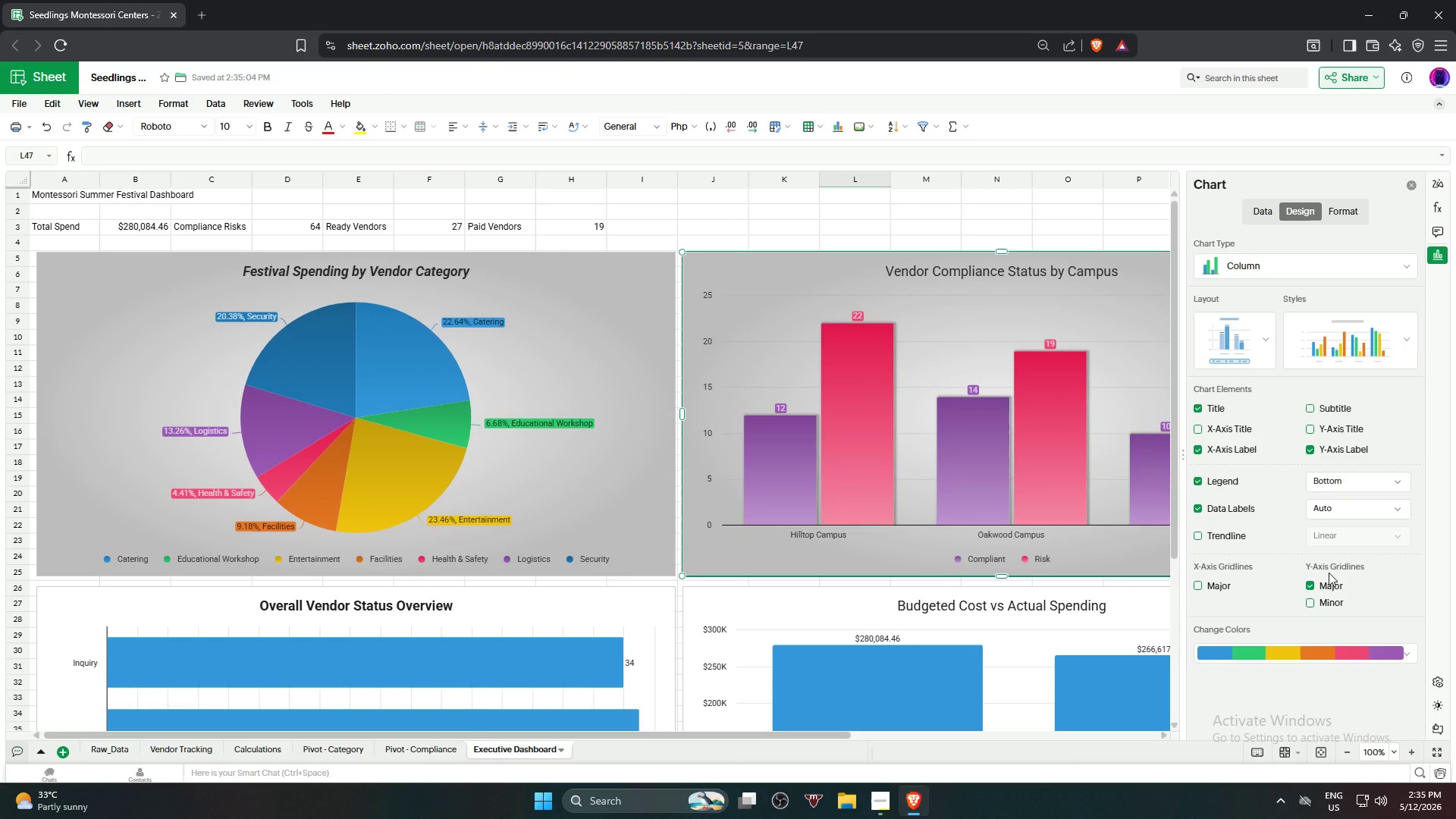 
scroll: coordinate [795, 506], scroll_direction: down, amount: 1.0
 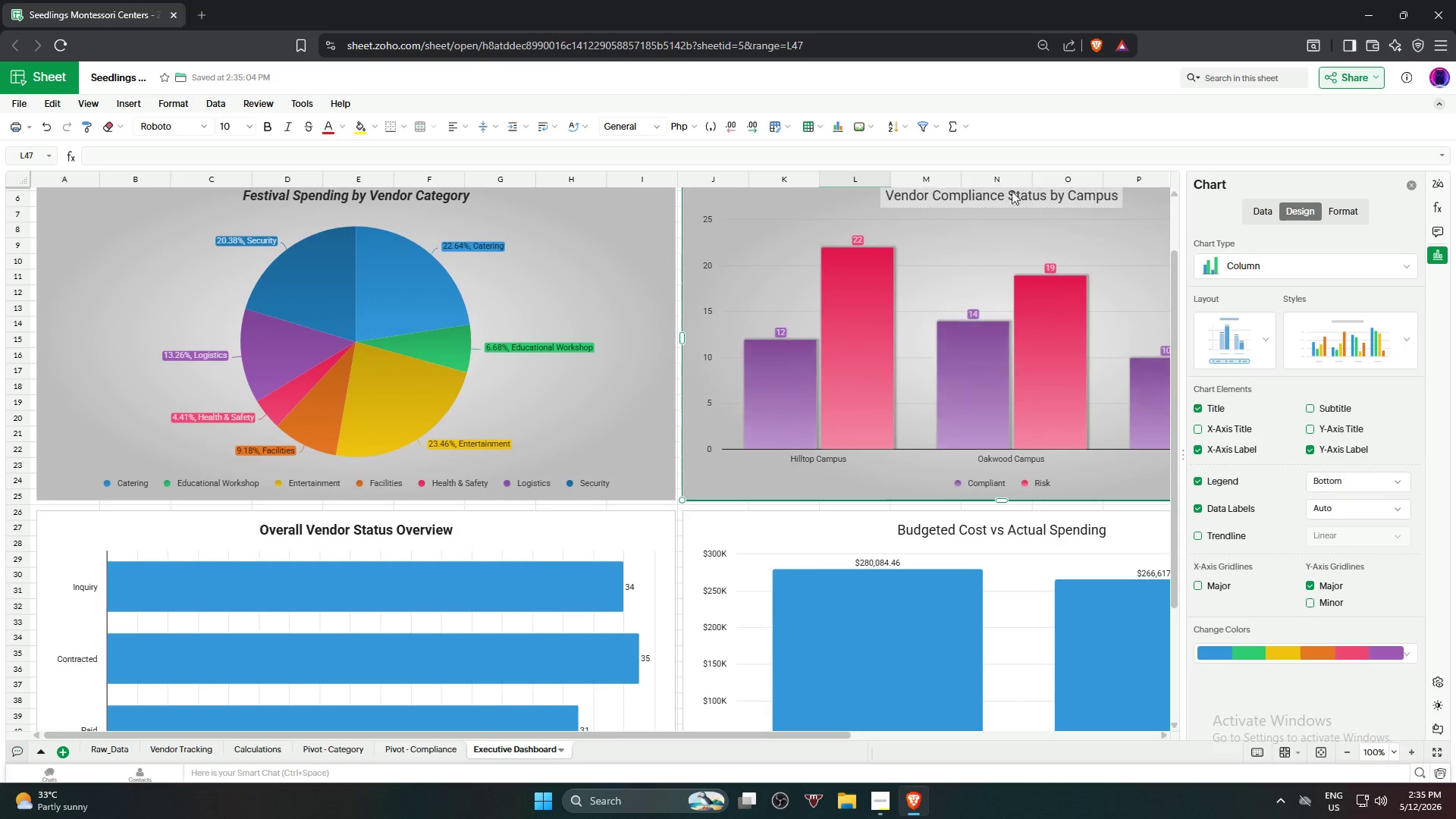 
left_click([994, 198])
 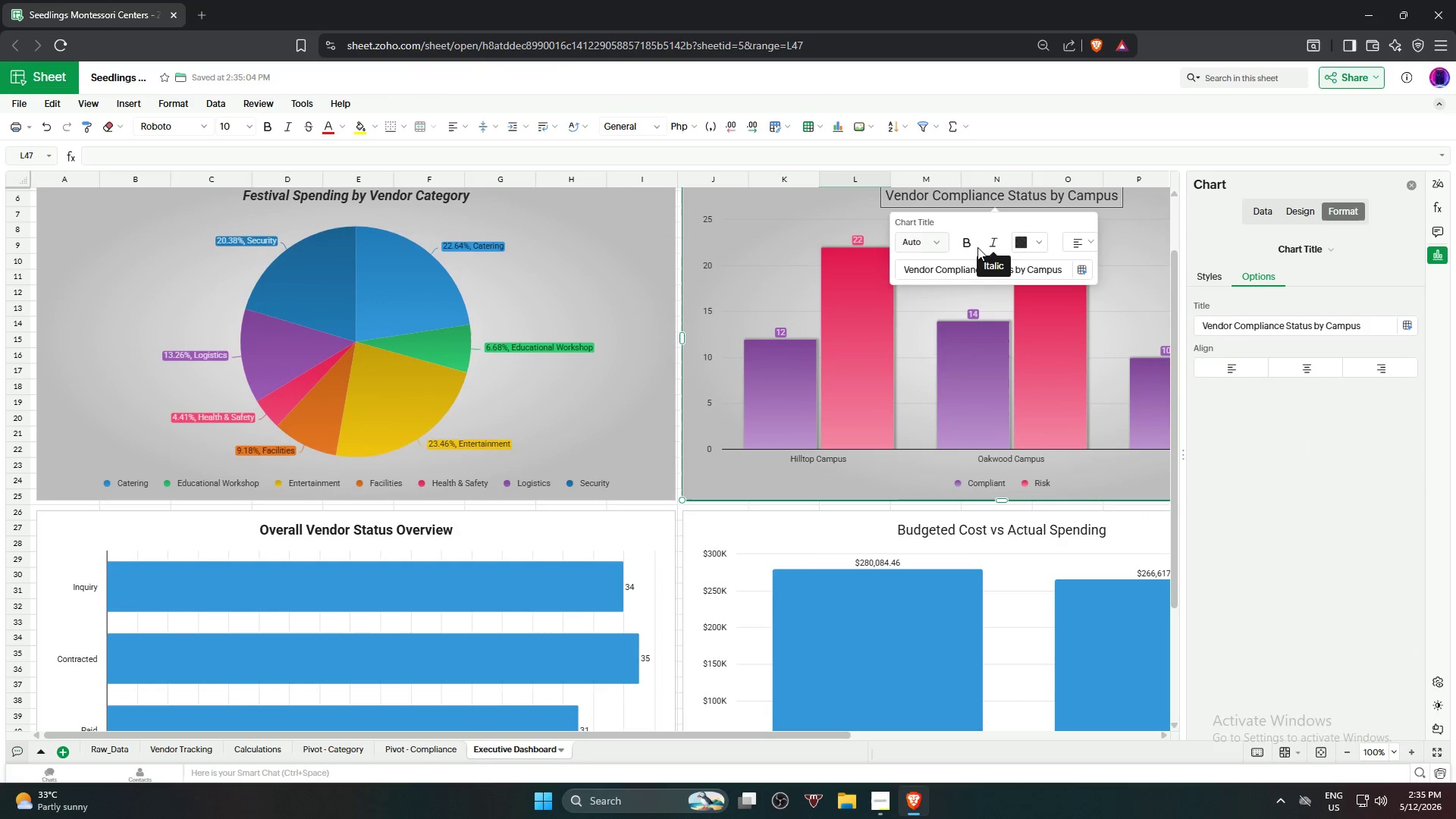 
left_click([971, 243])
 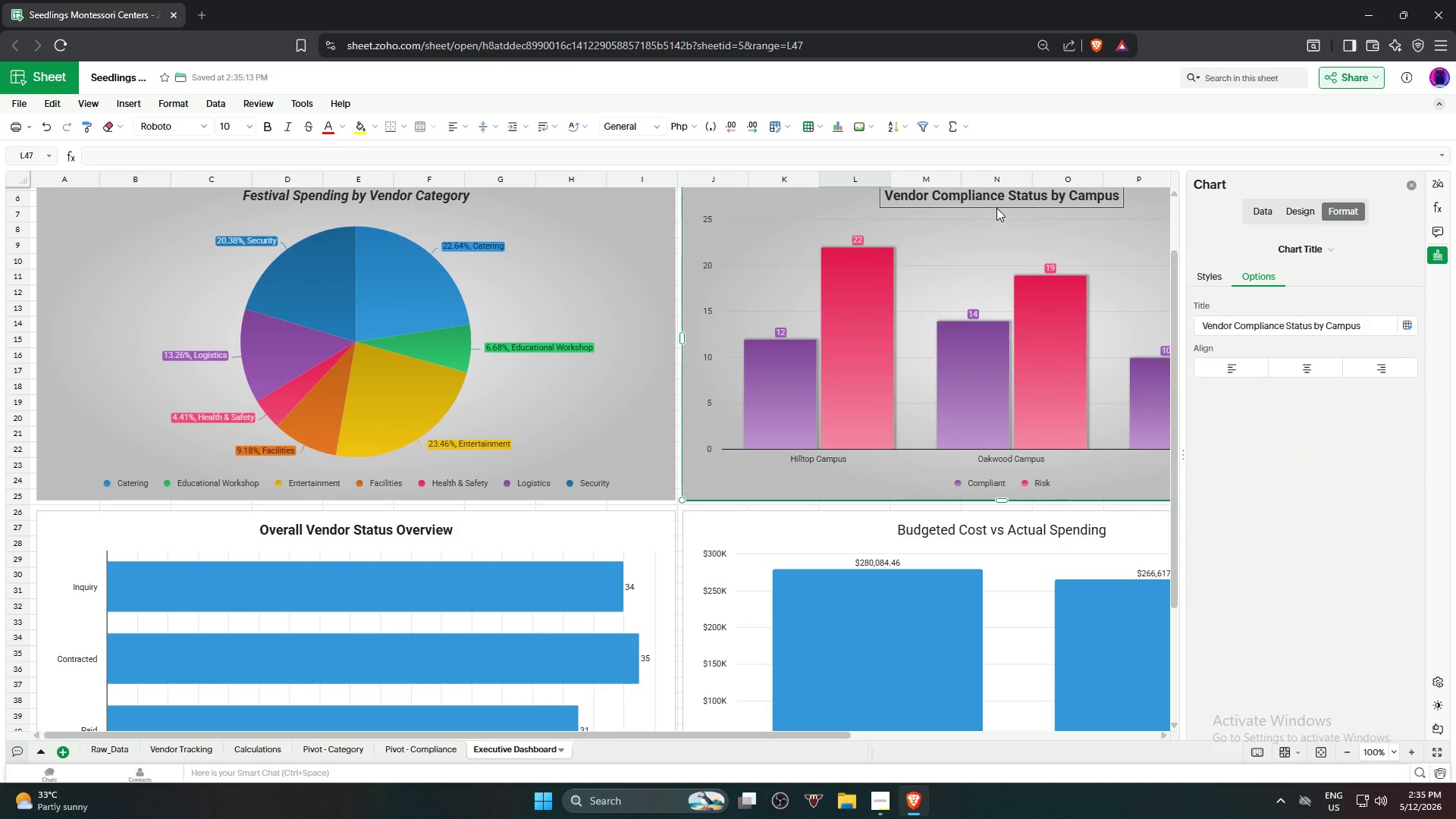 
left_click([997, 202])
 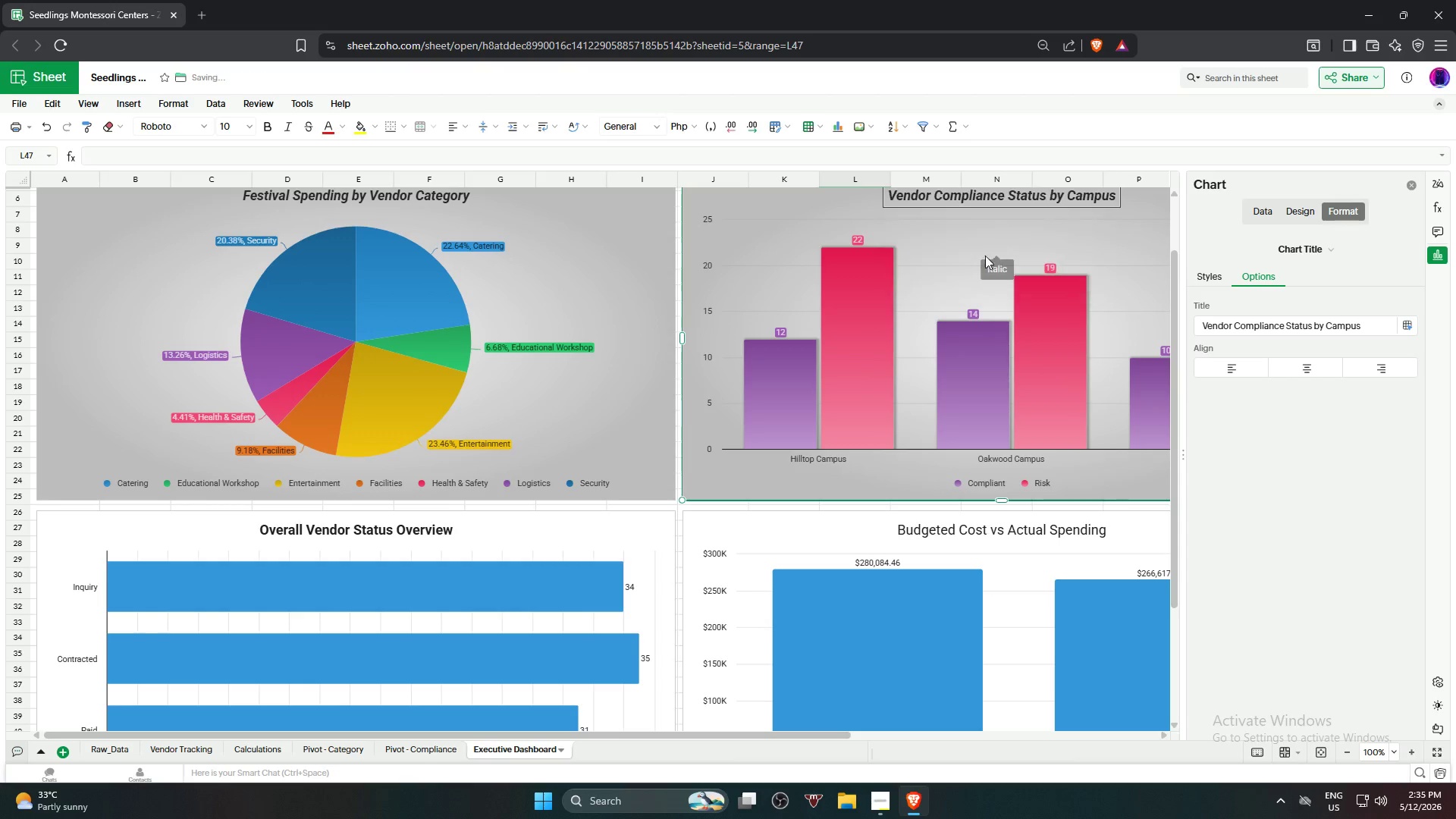 
scroll: coordinate [642, 484], scroll_direction: down, amount: 3.0
 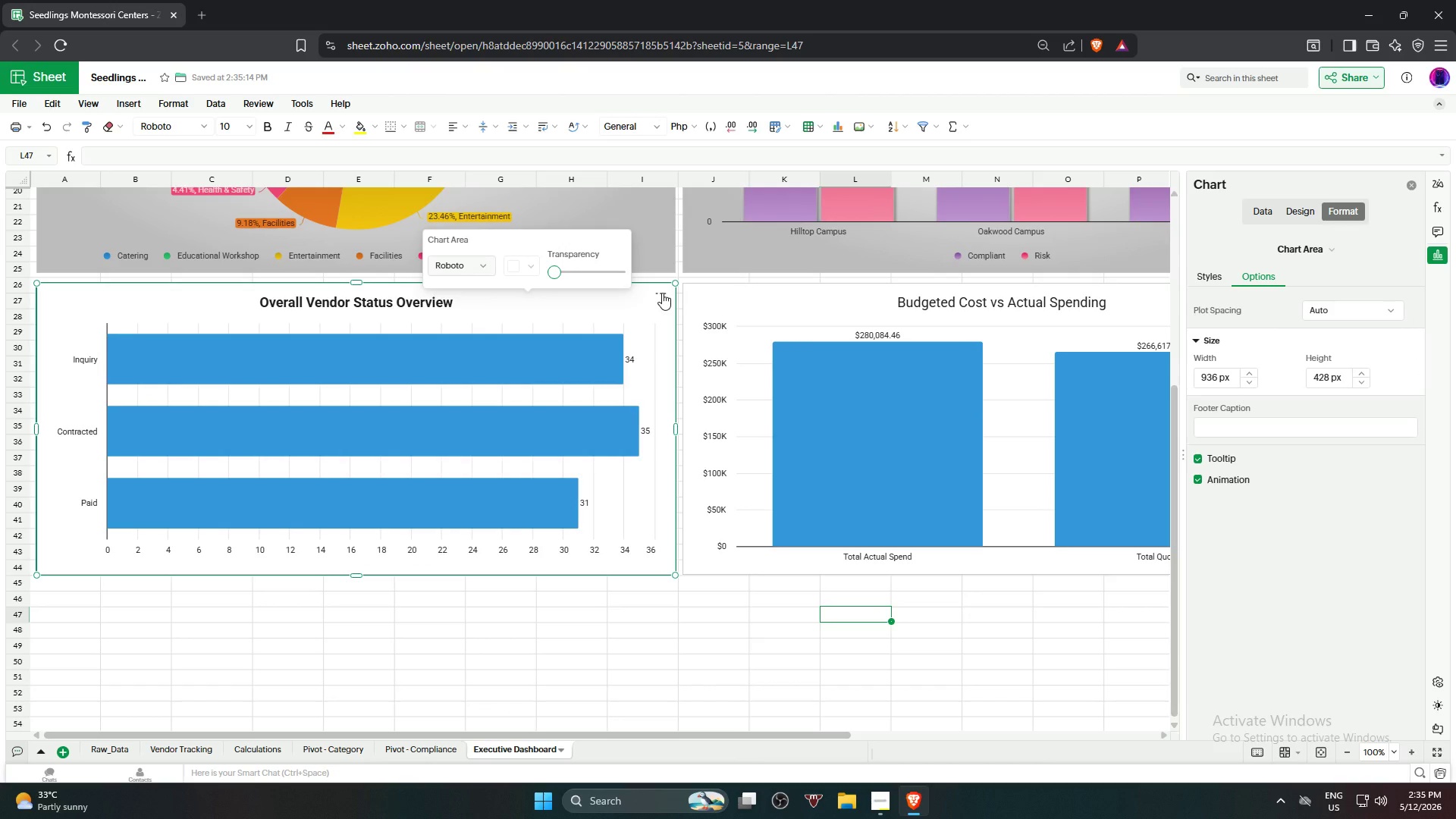 
left_click([662, 293])
 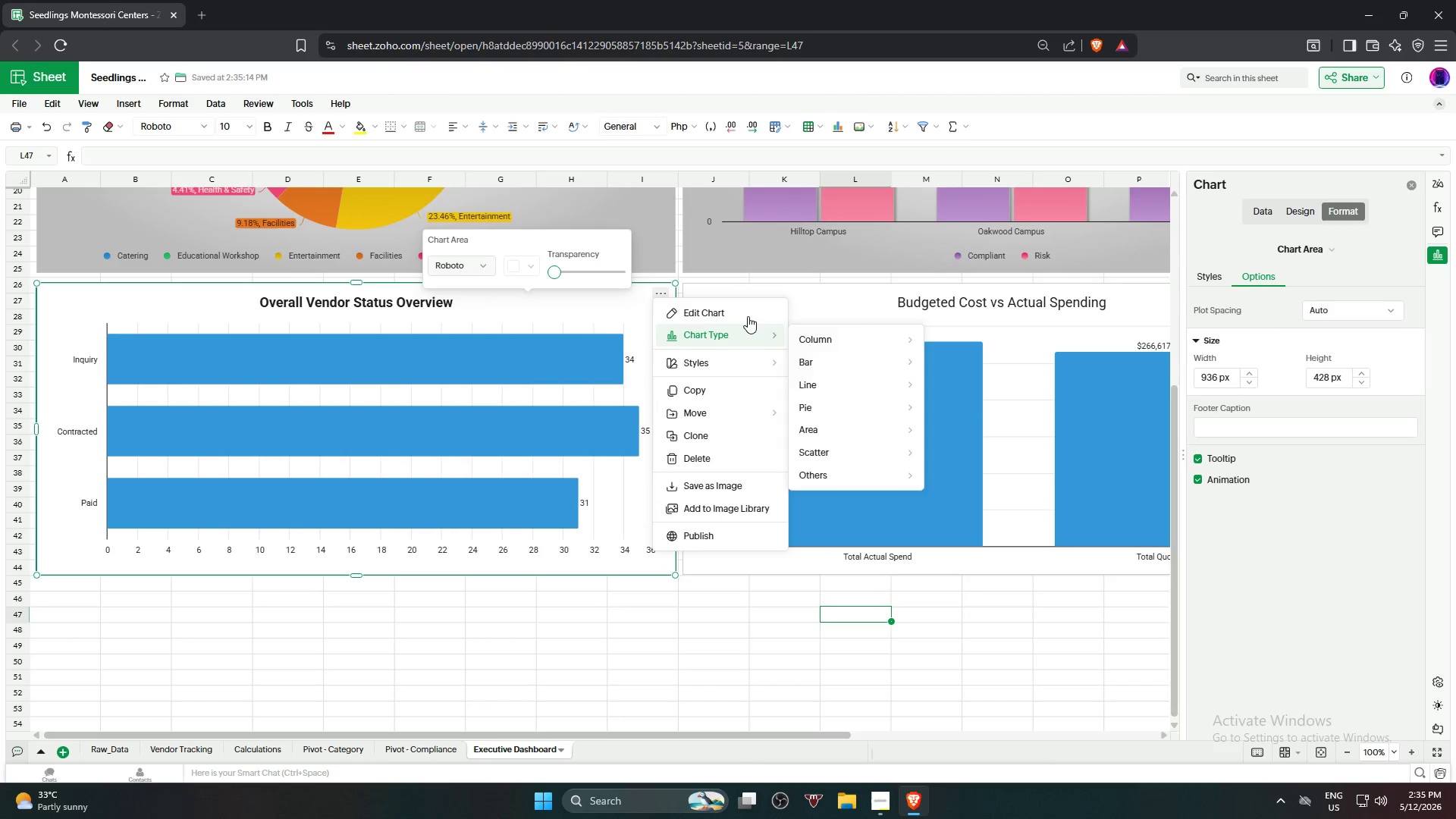 
left_click([748, 316])
 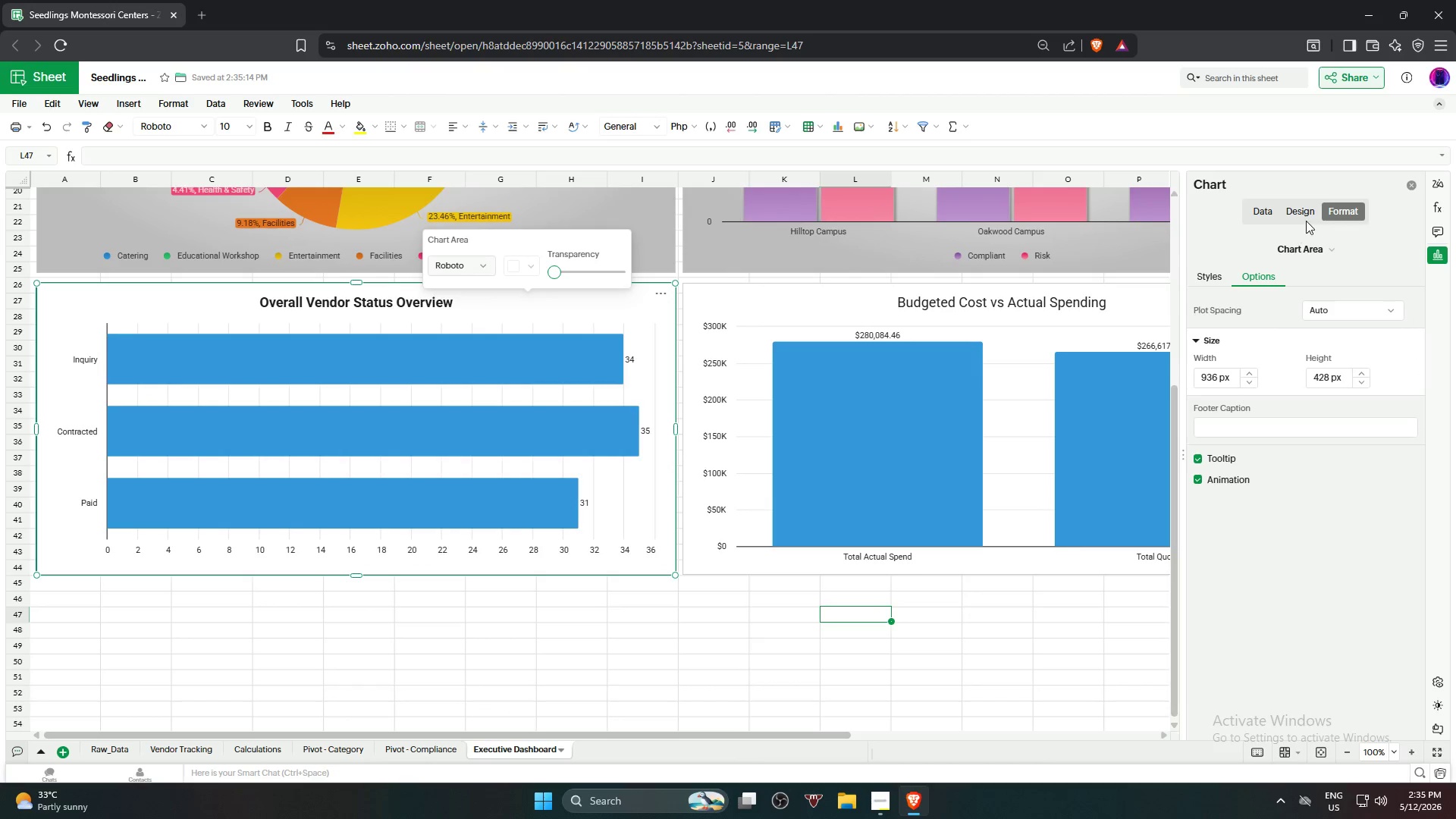 
left_click([1304, 204])
 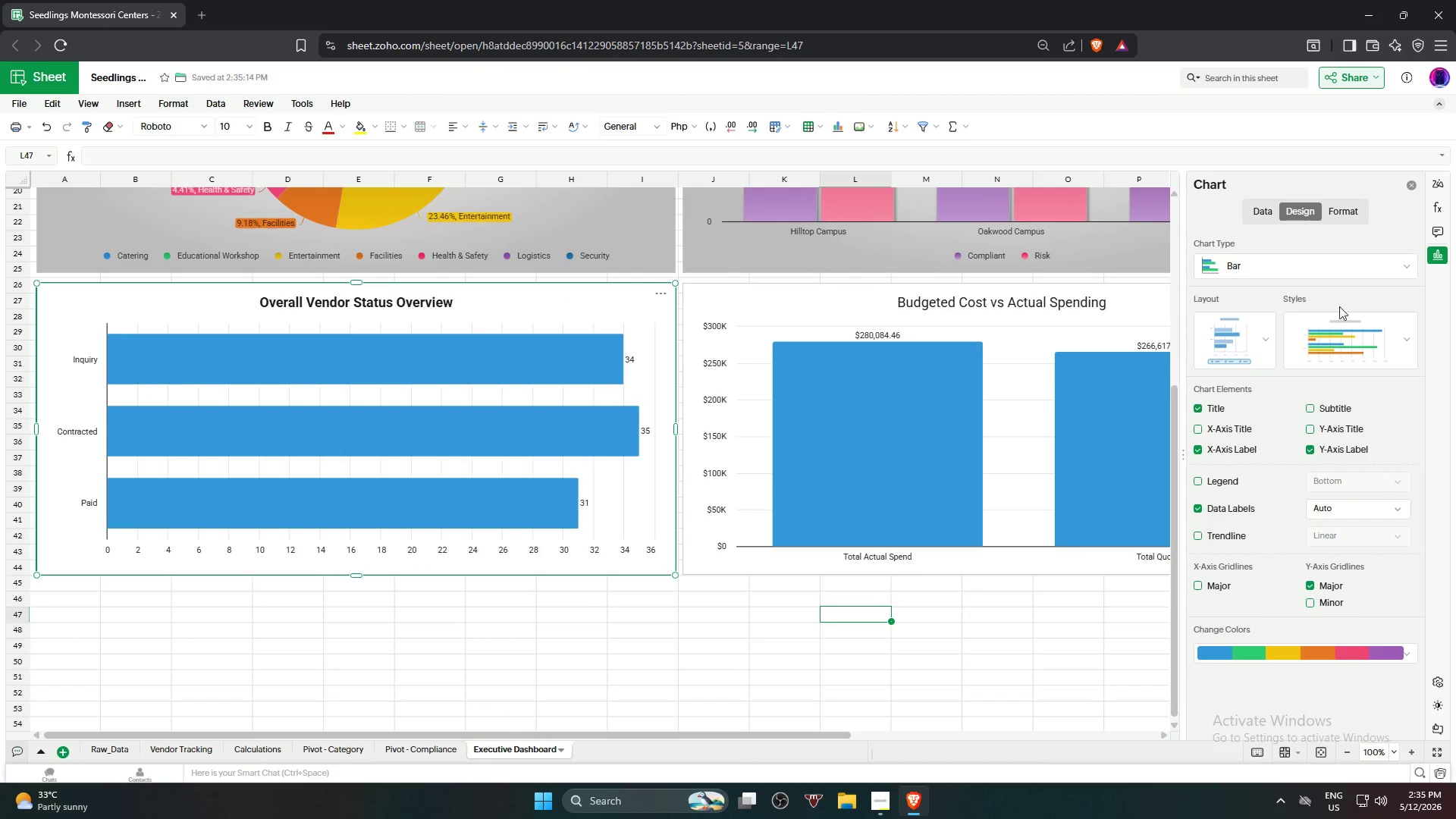 
left_click([1349, 332])
 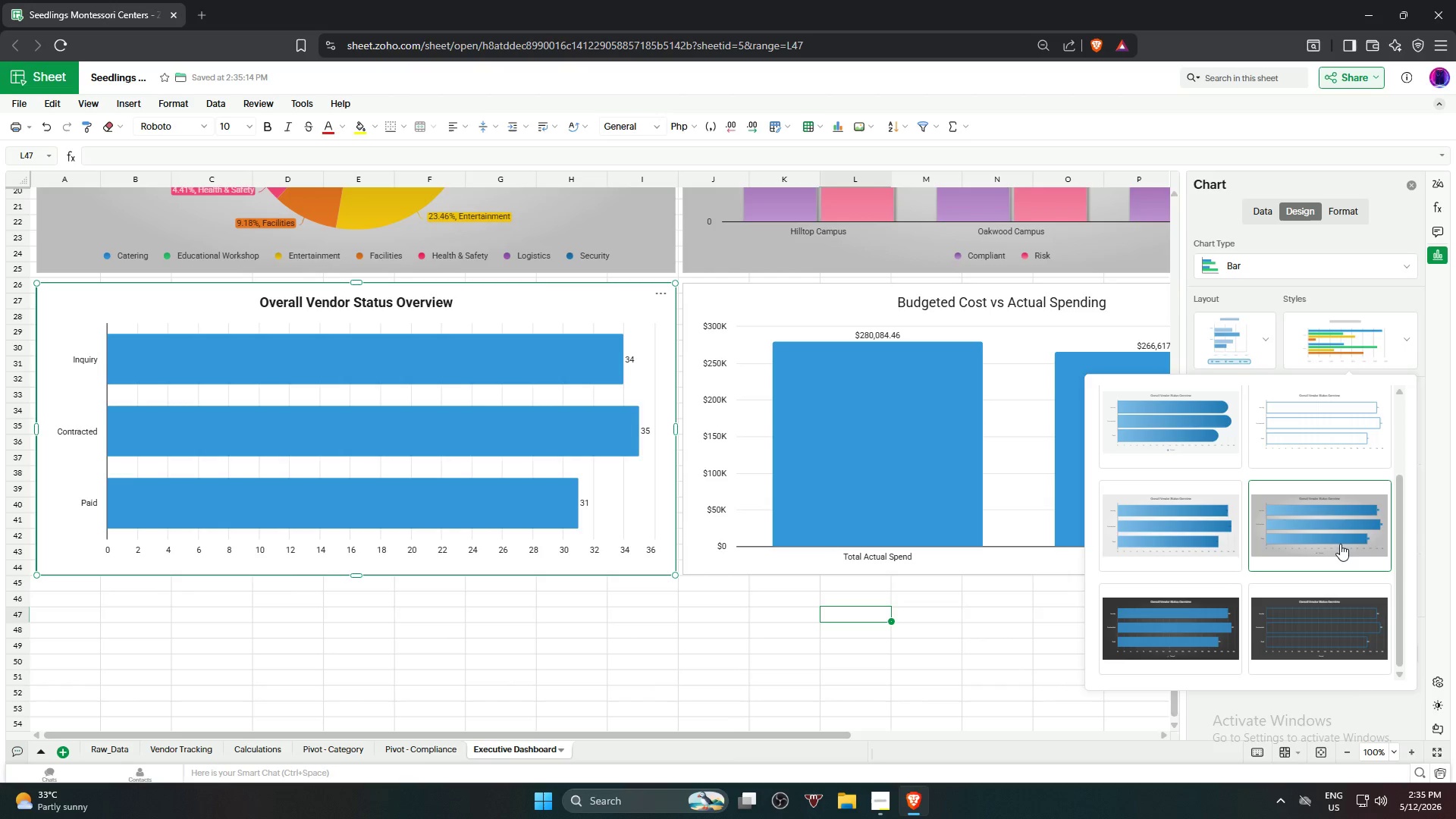 
left_click([1340, 528])
 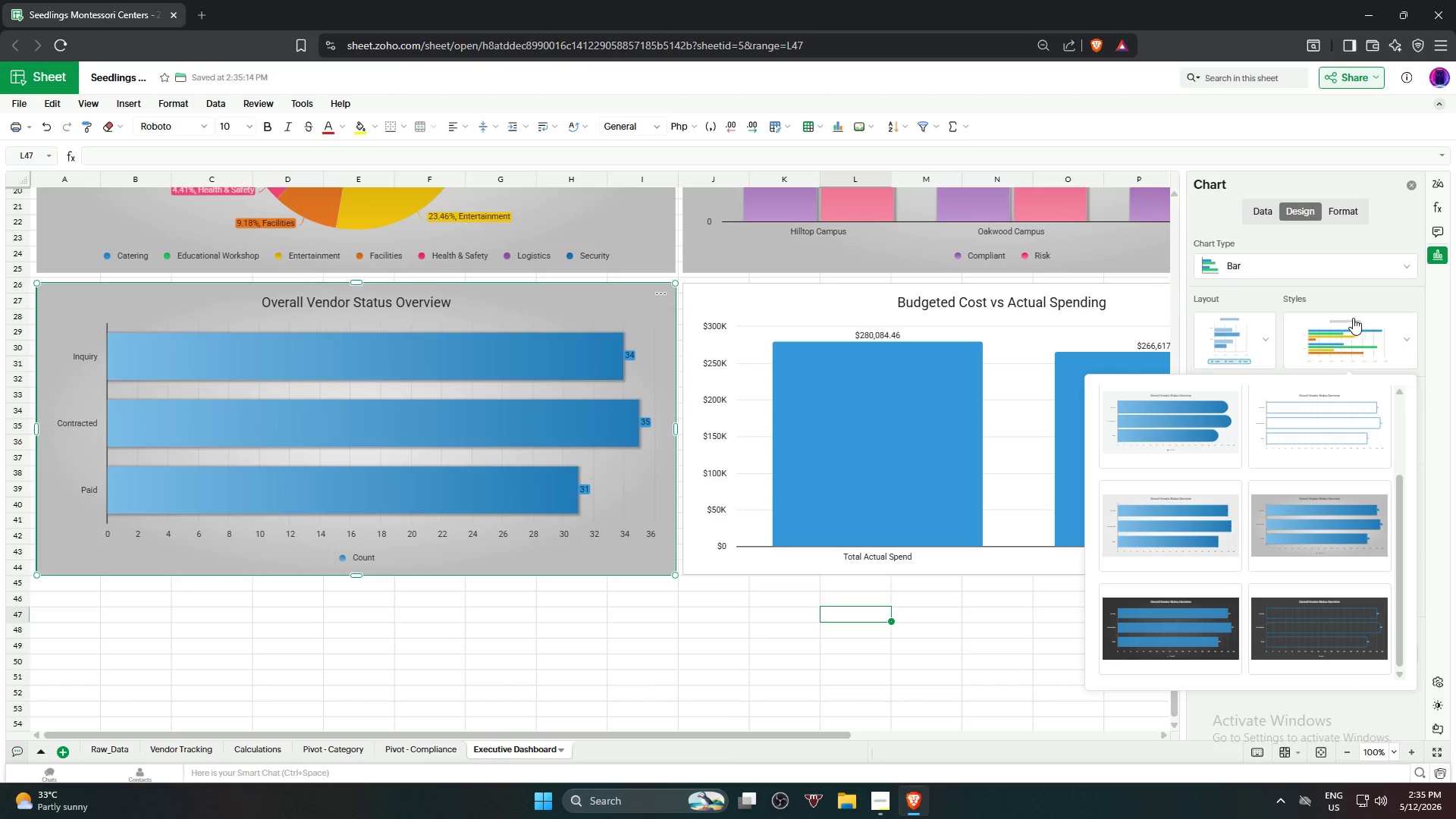 
left_click([1376, 290])
 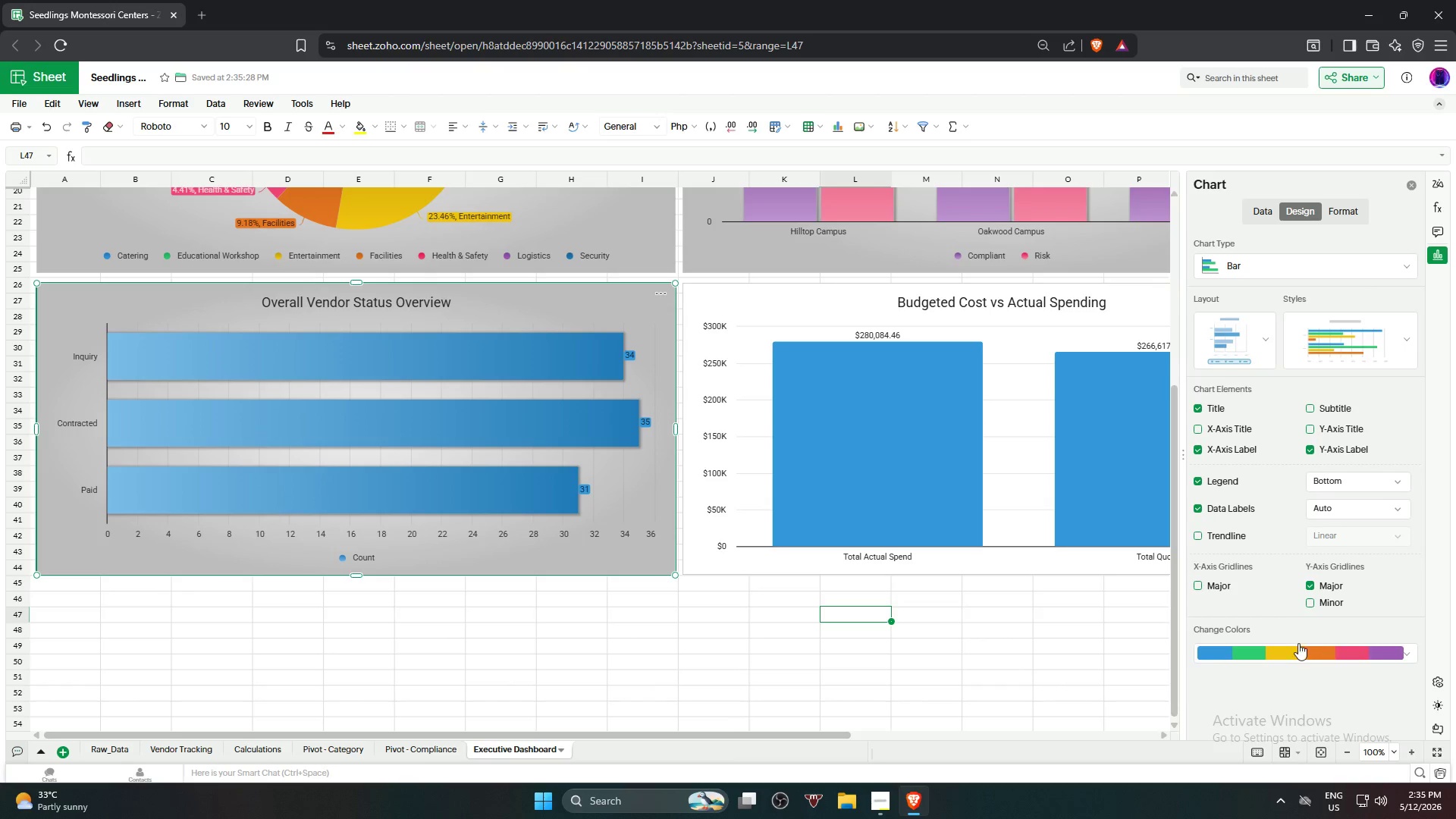 
left_click([1291, 653])
 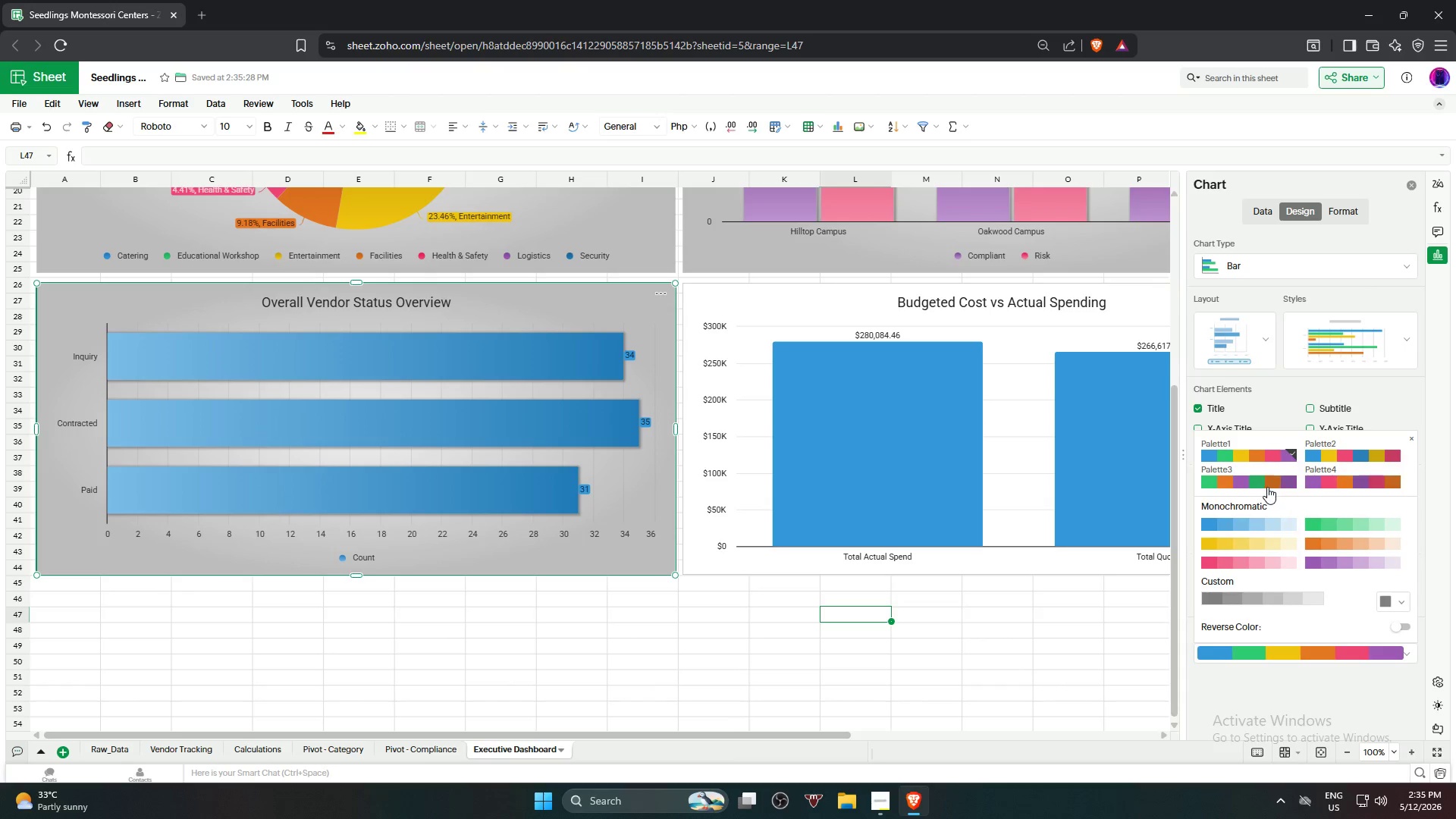 
left_click([1267, 485])
 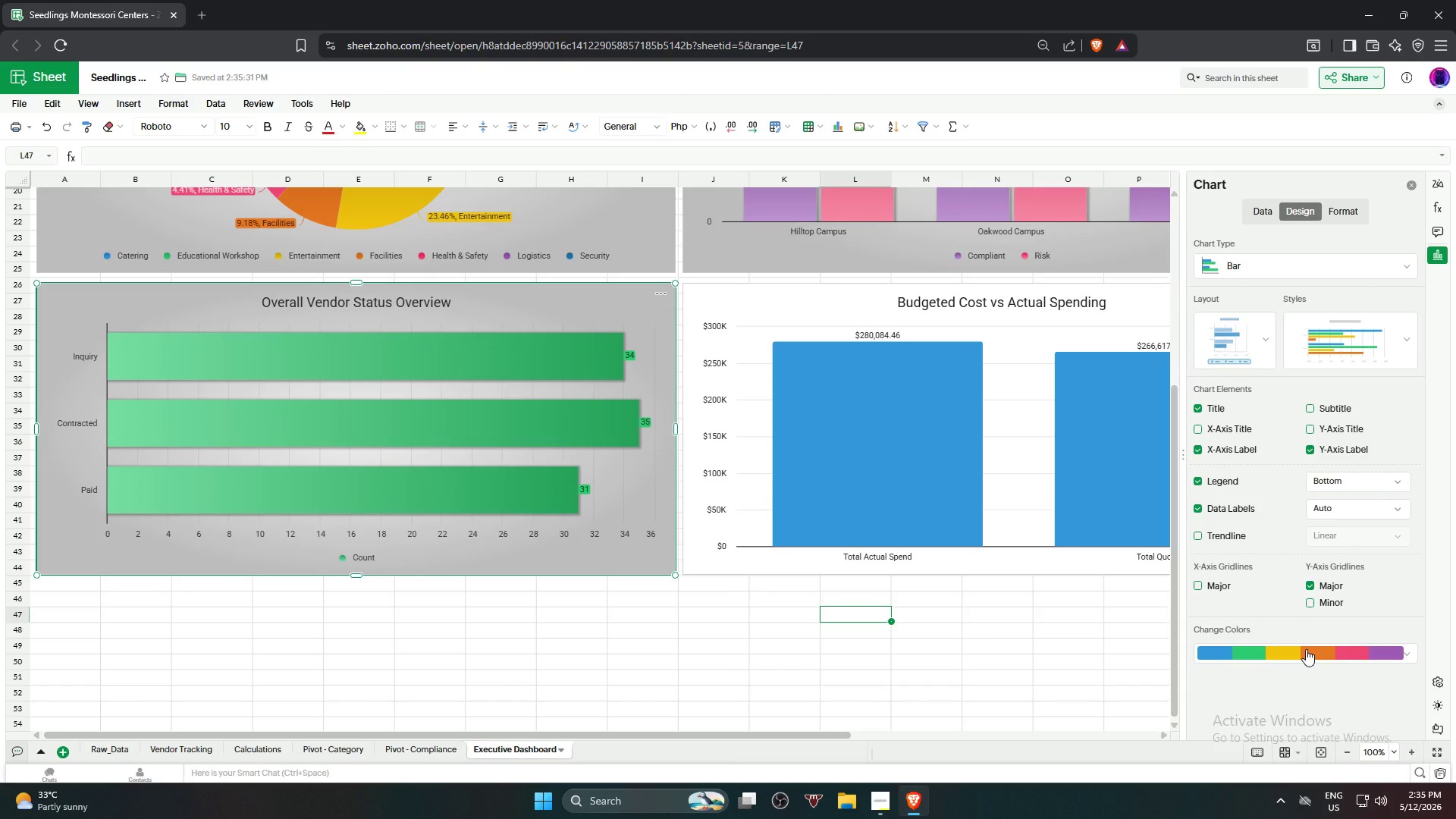 
left_click([1306, 649])
 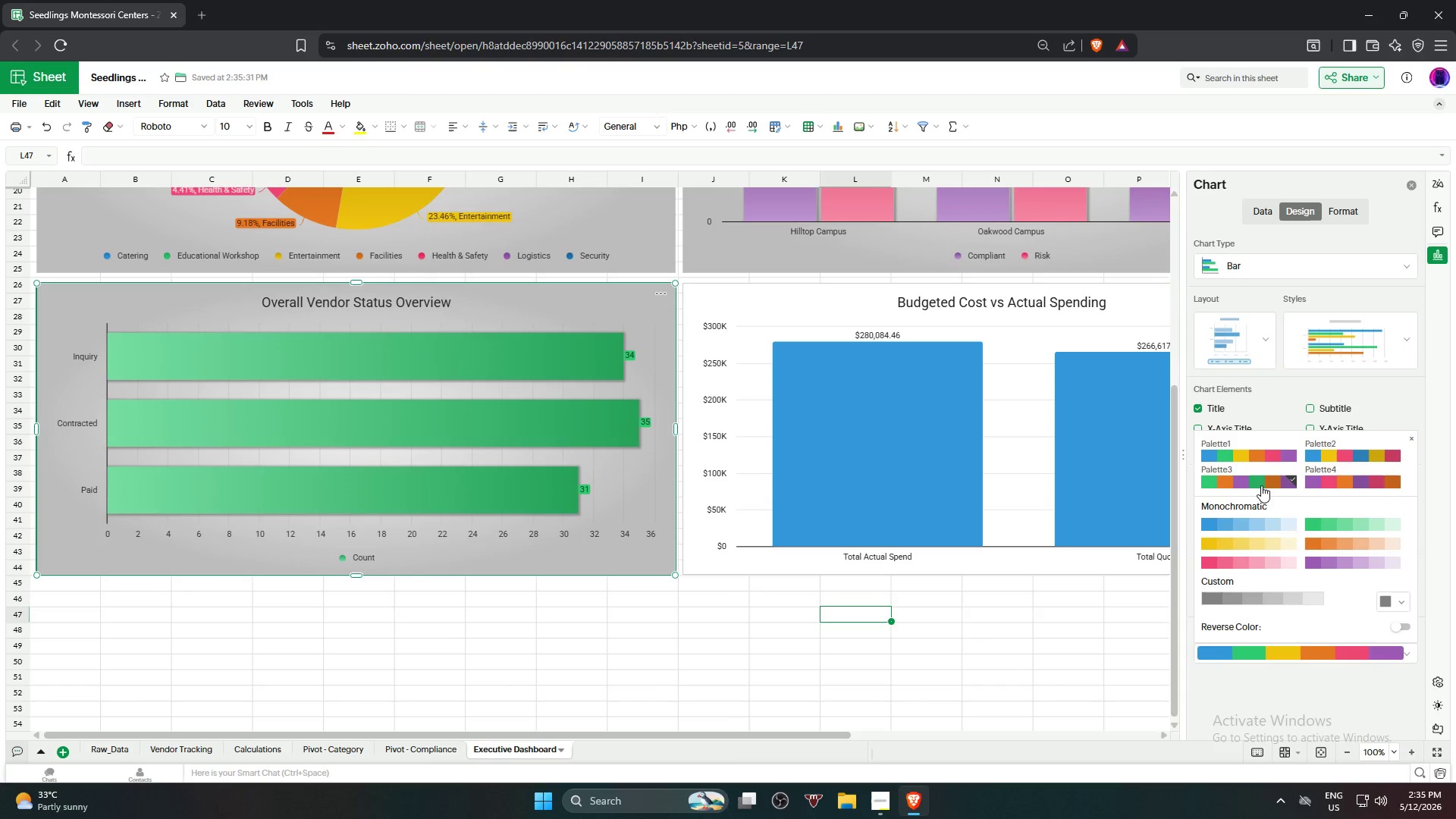 
left_click([1335, 484])
 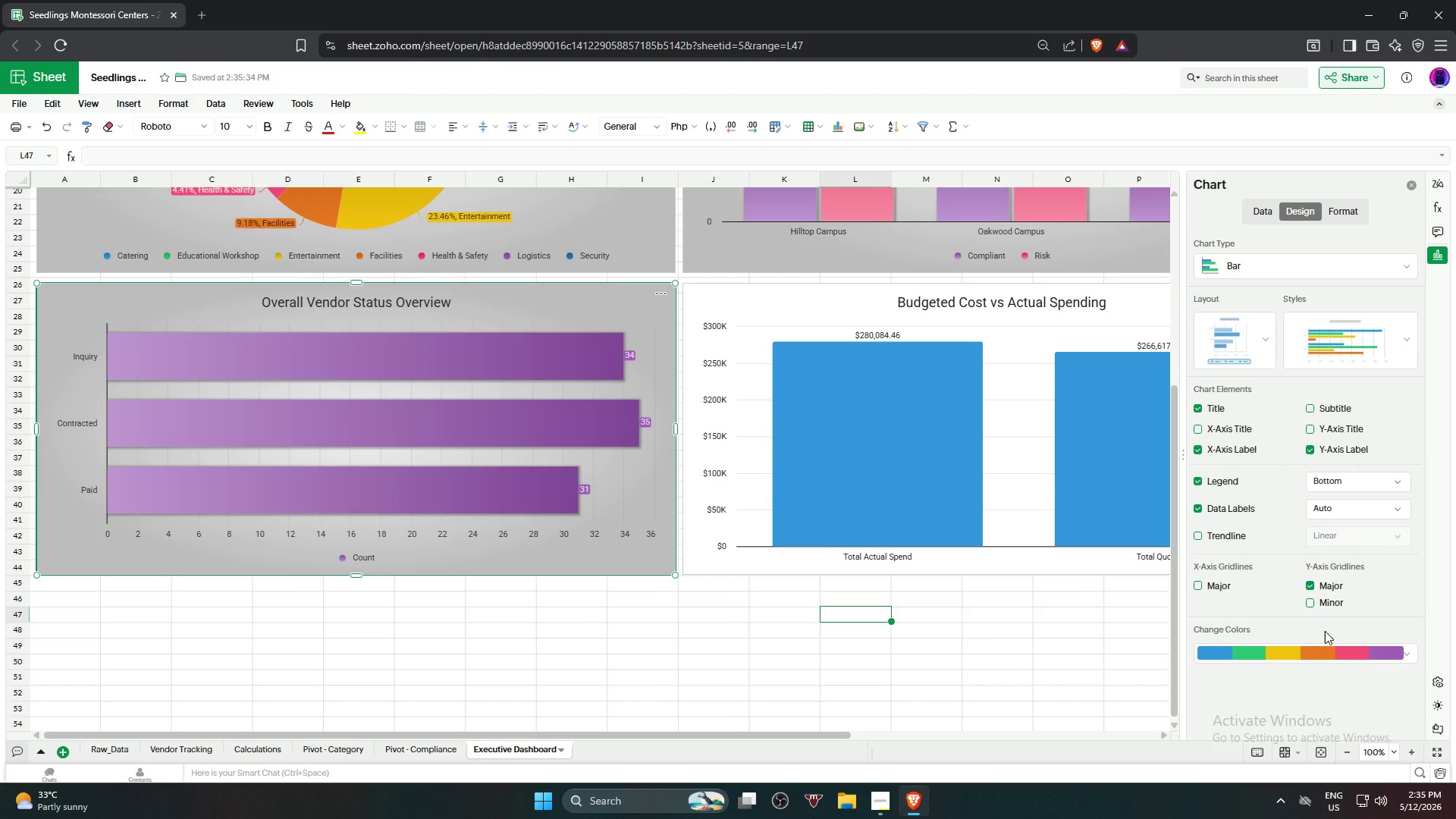 
left_click([1319, 654])
 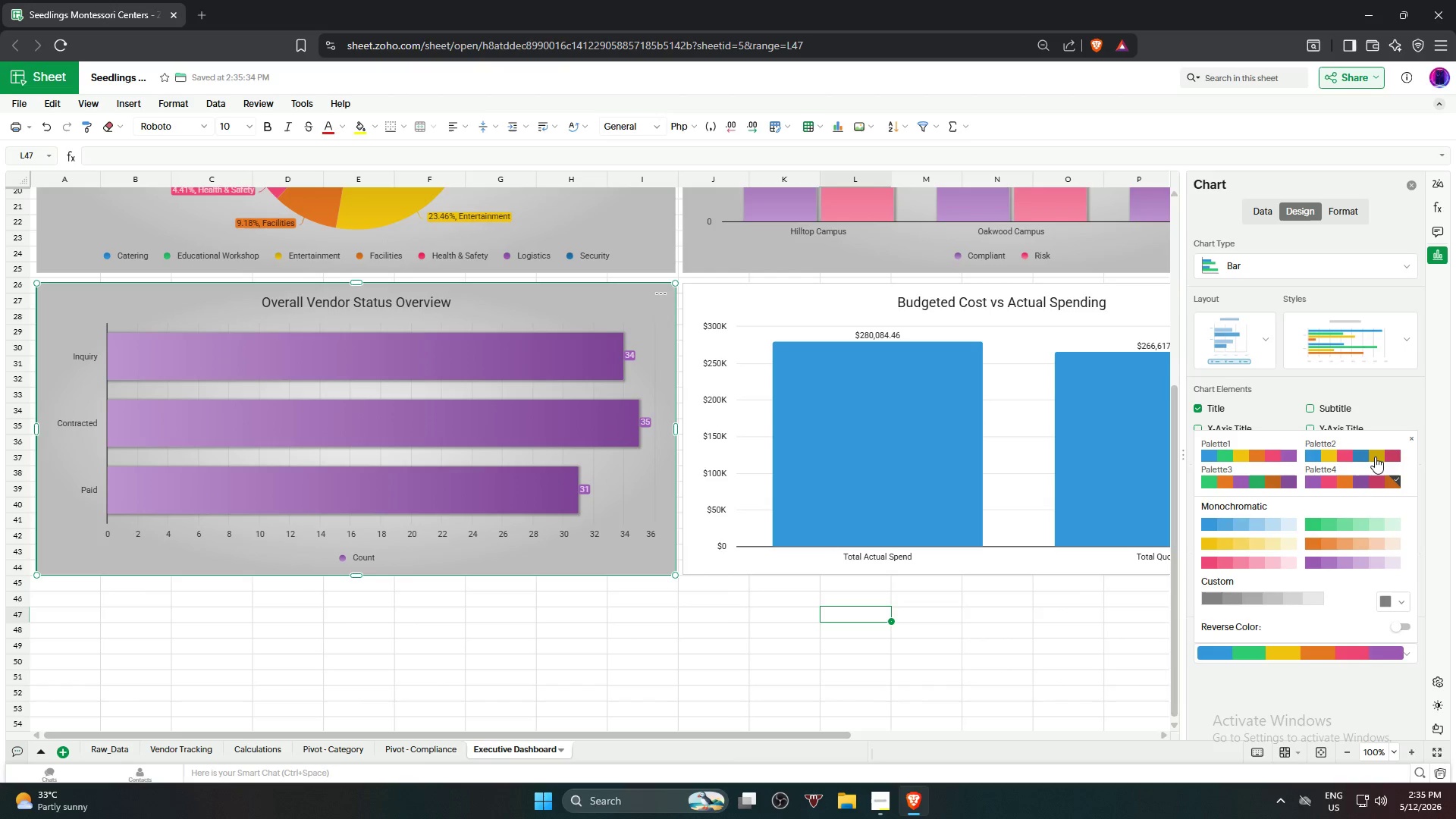 
left_click([1373, 453])
 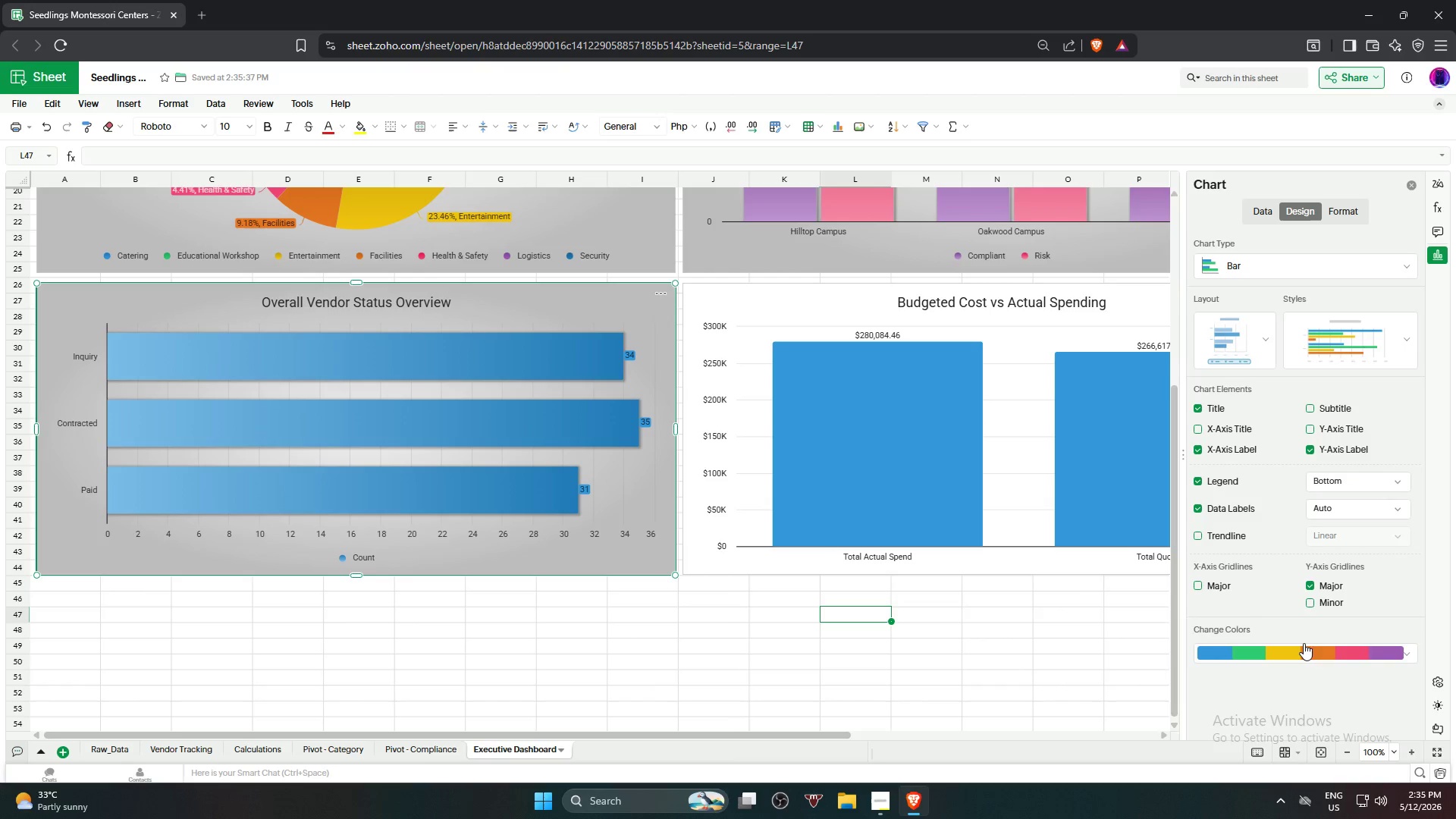 
left_click([1307, 652])
 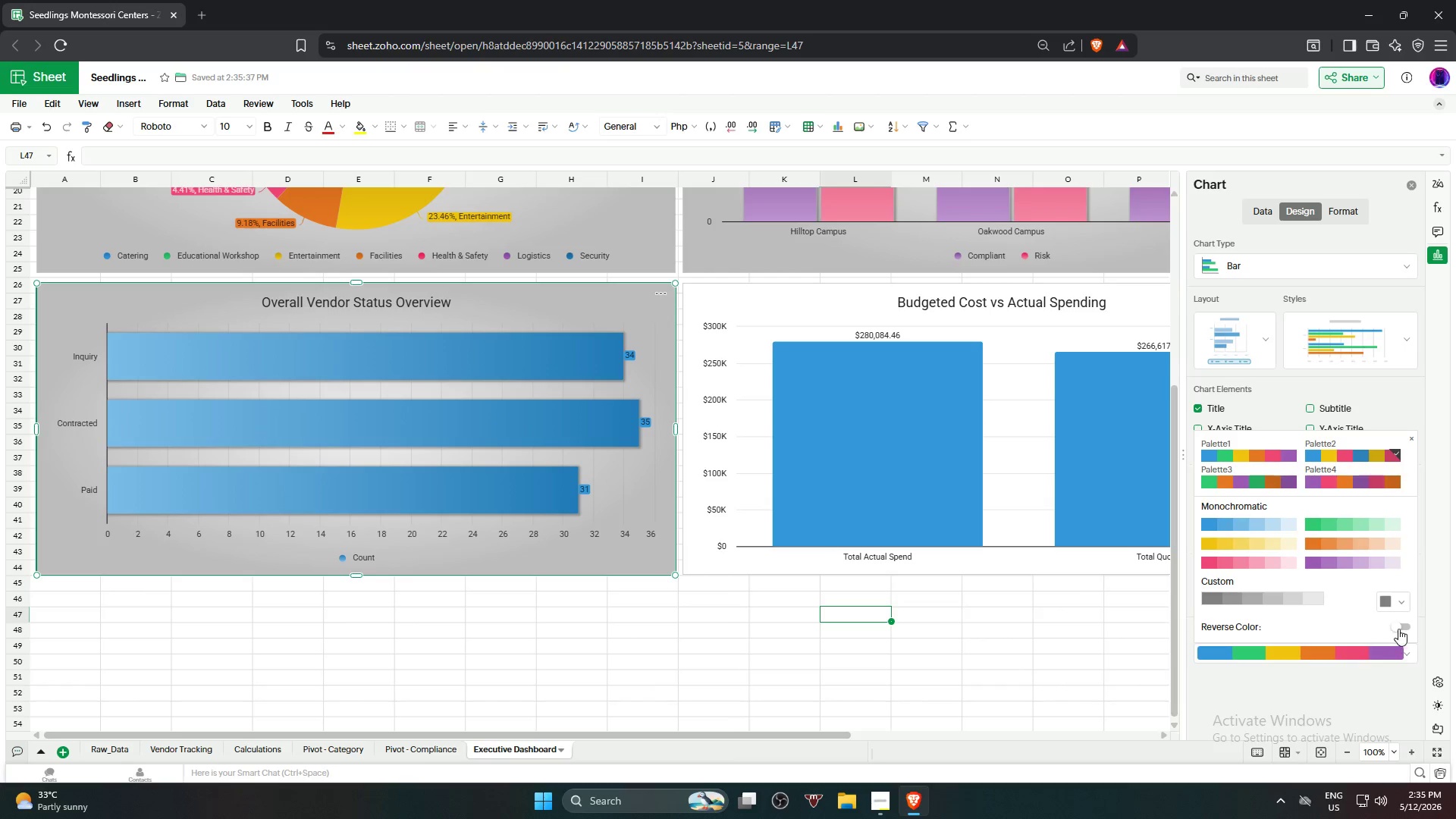 
left_click([1407, 629])
 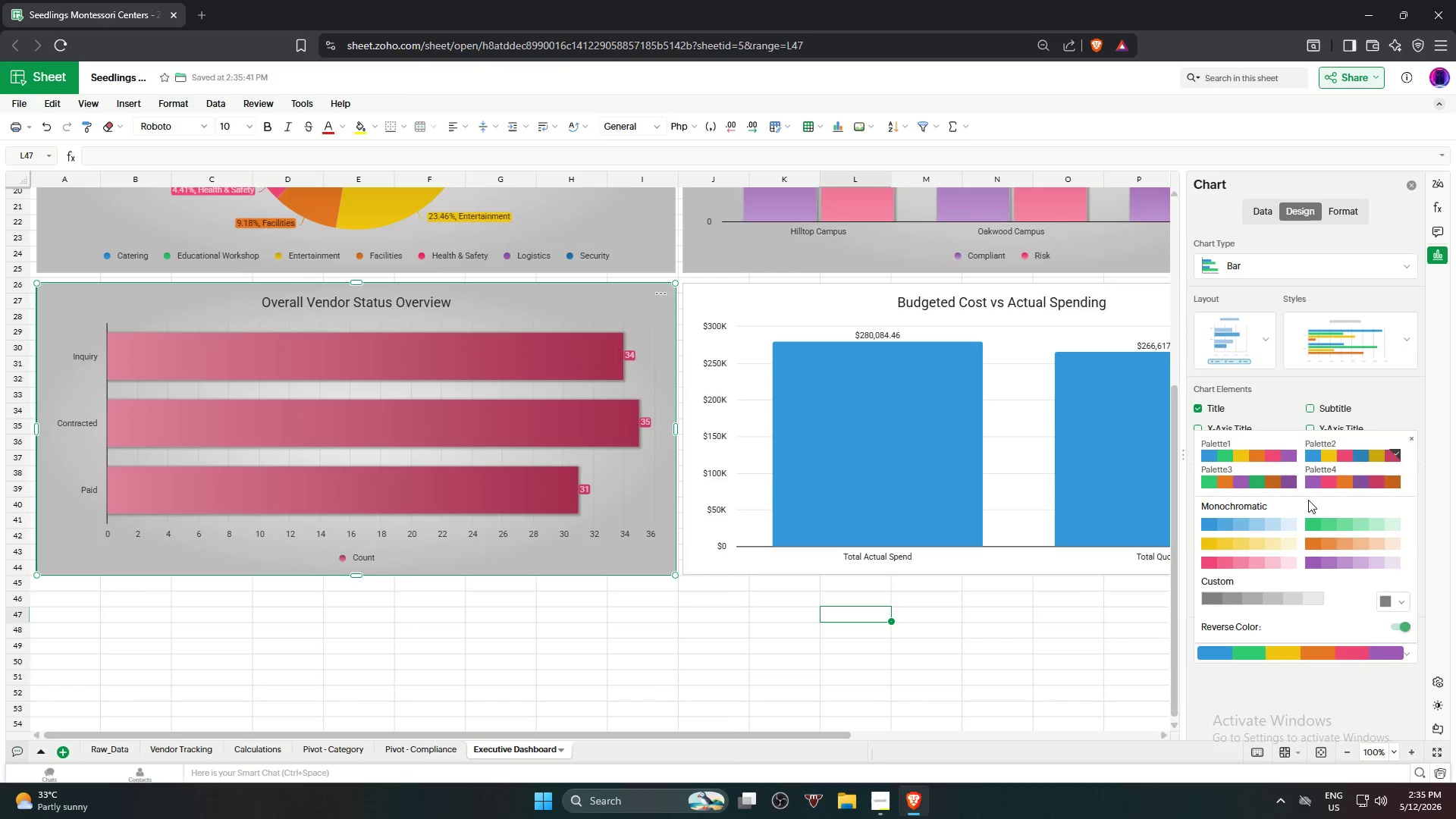 
left_click([1276, 485])
 